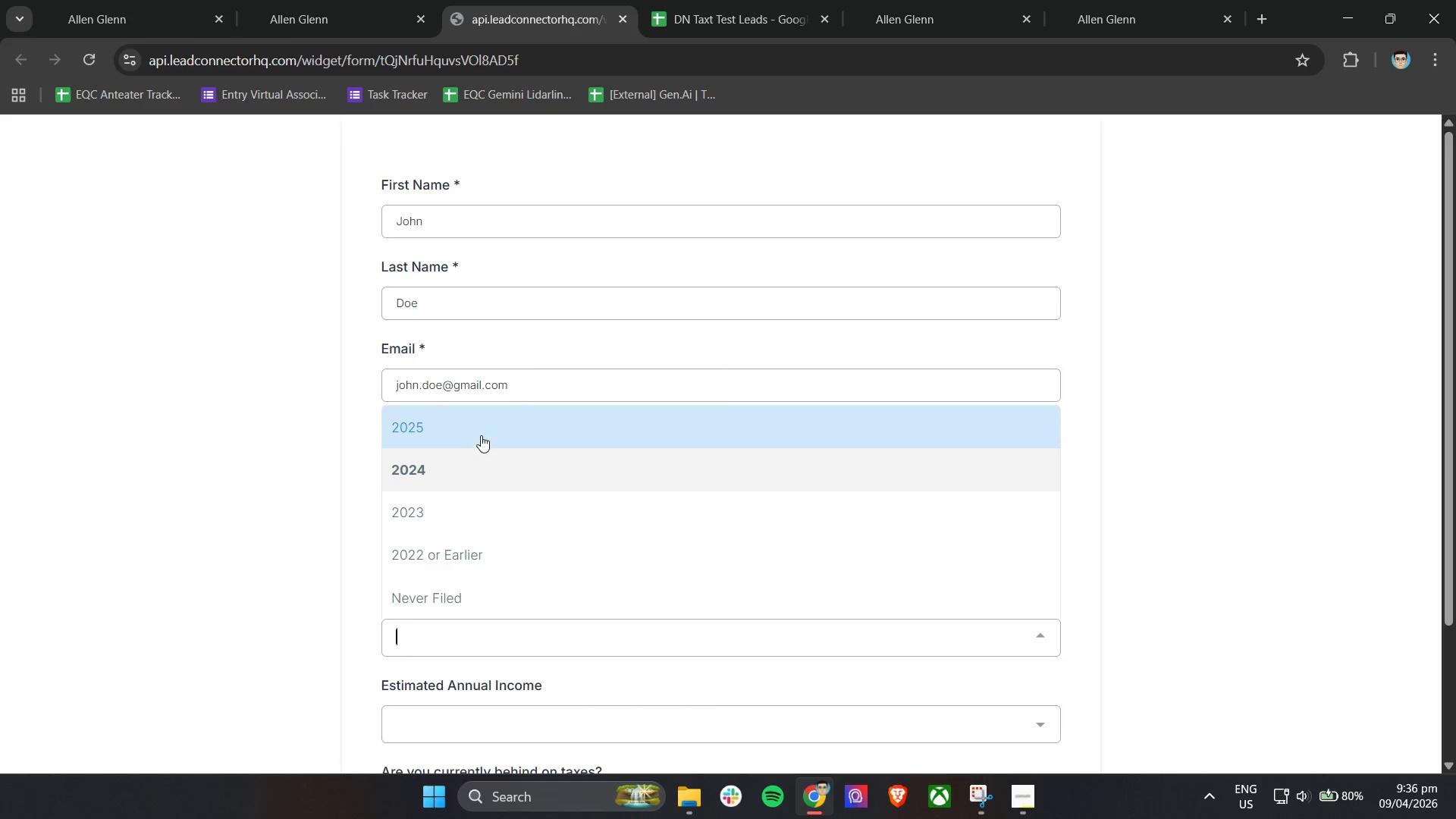 
left_click([481, 435])
 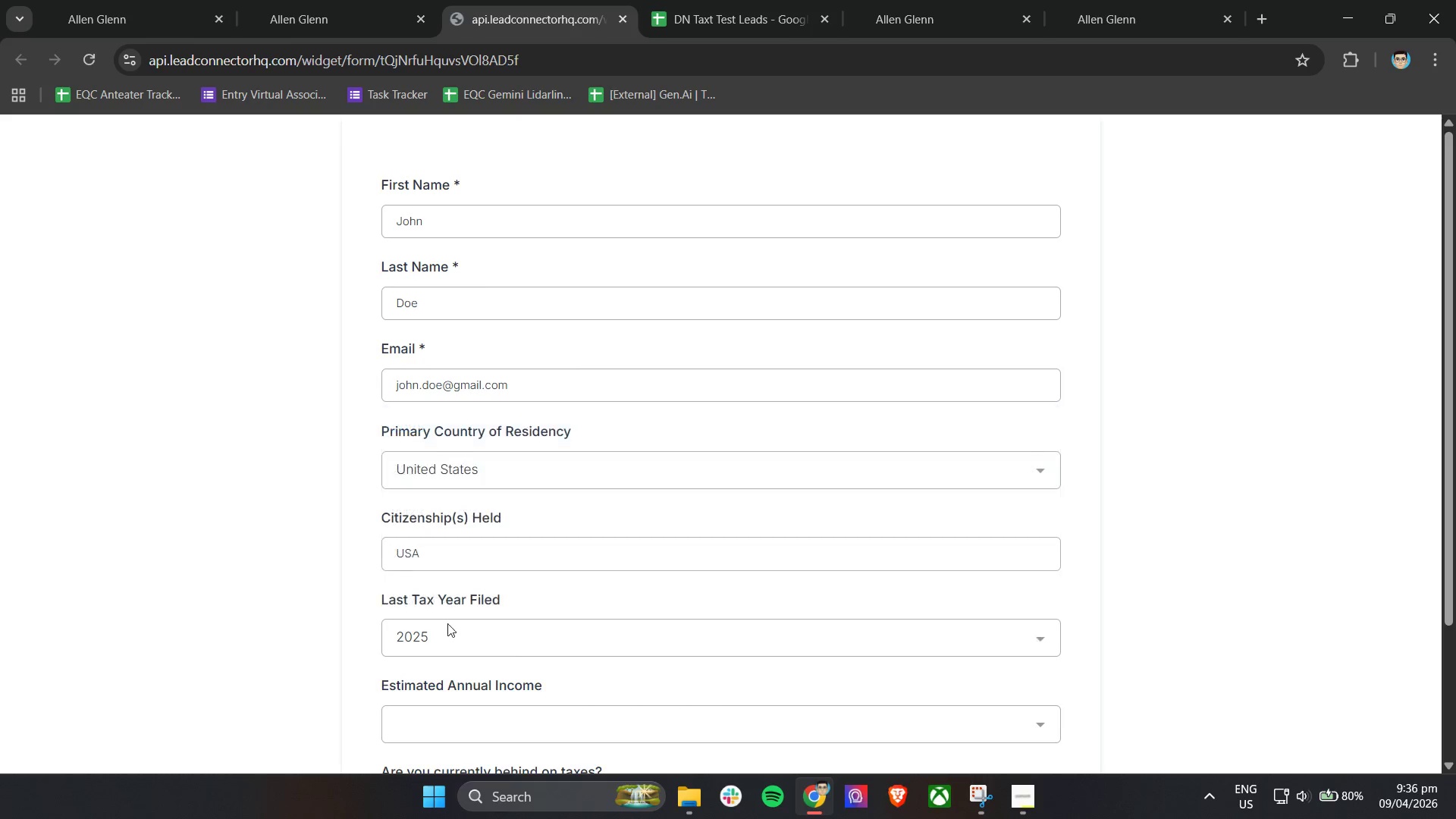 
left_click([466, 618])
 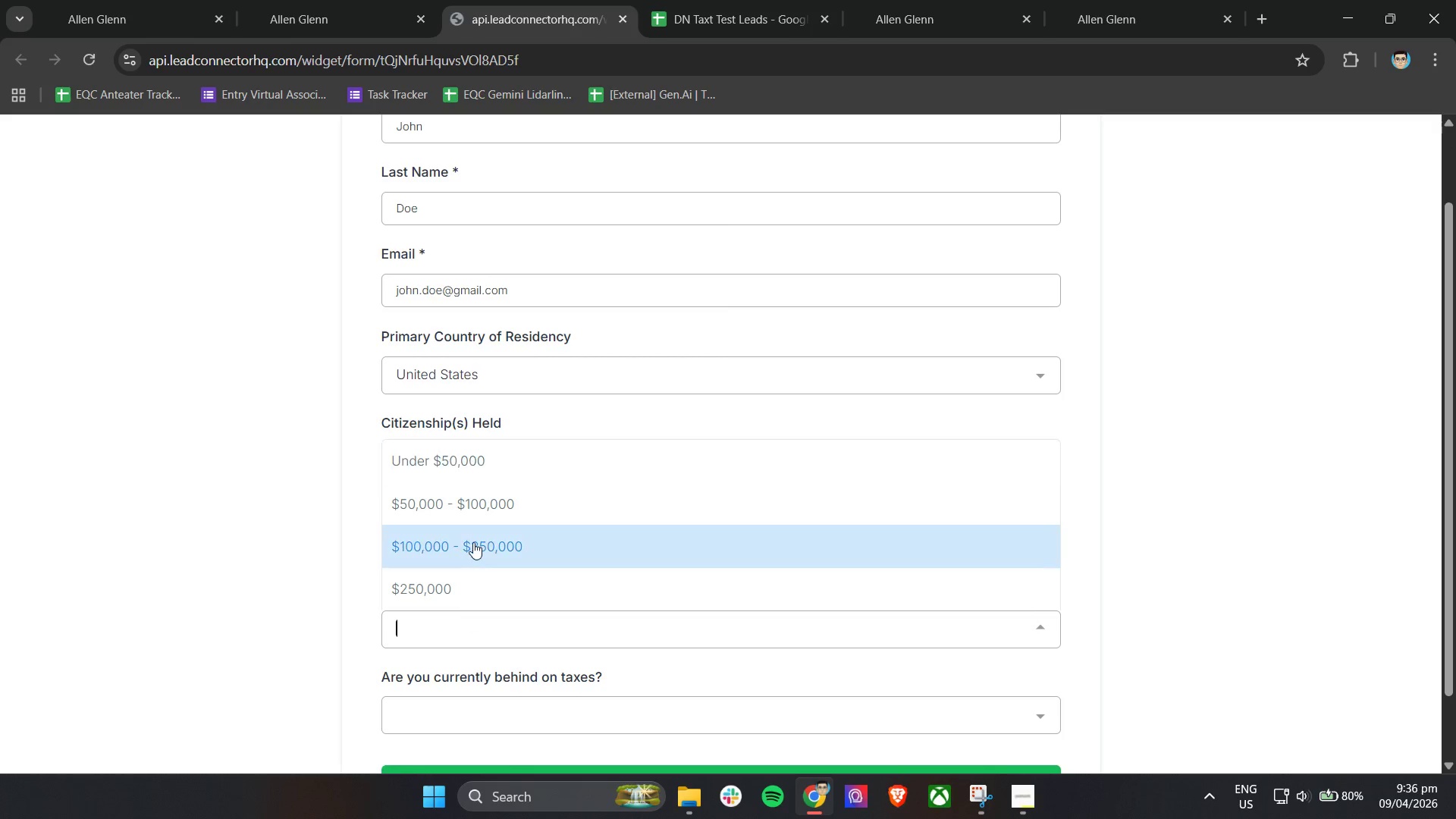 
scroll: coordinate [447, 623], scroll_direction: down, amount: 1.0
 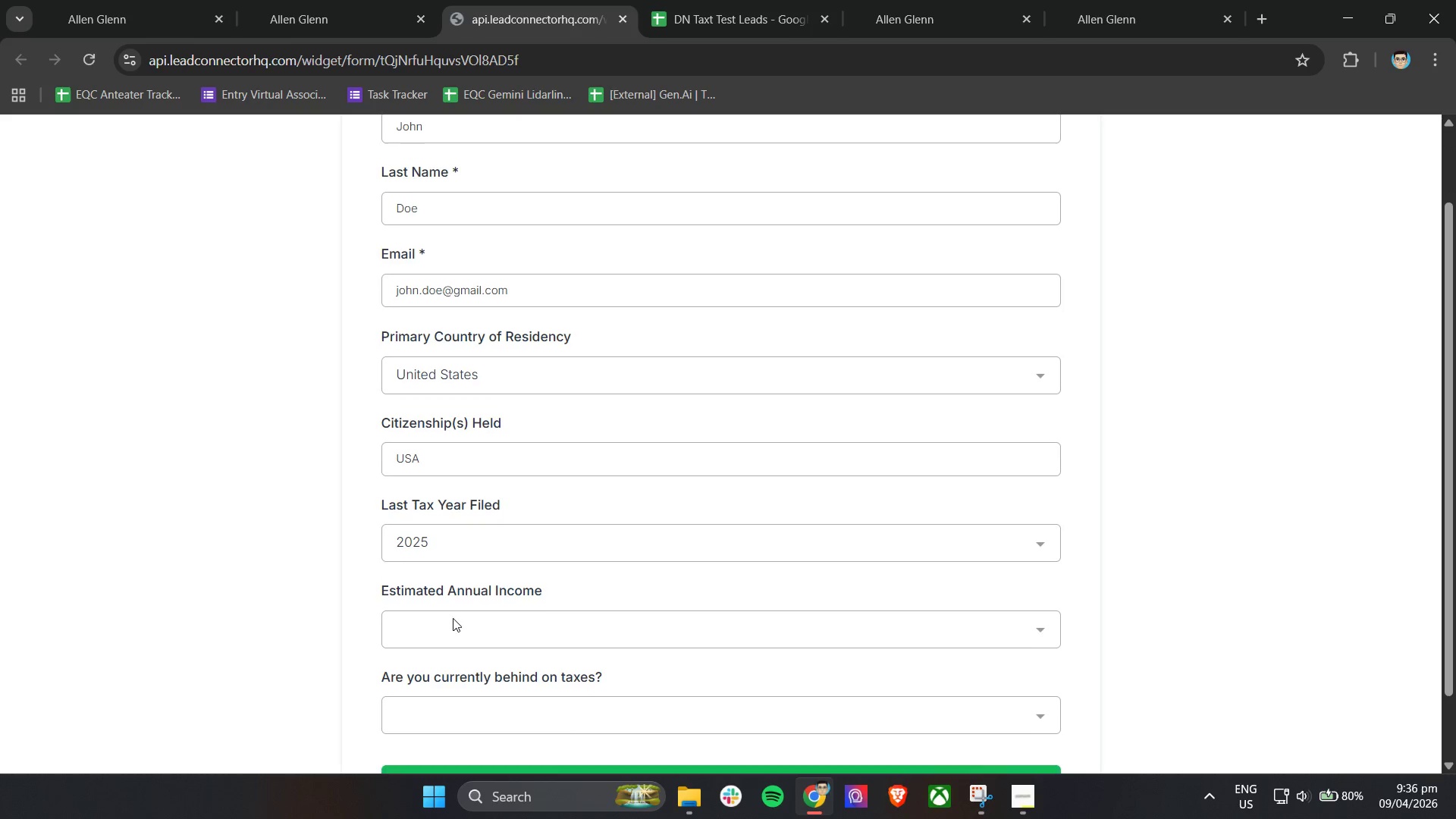 
left_click([473, 542])
 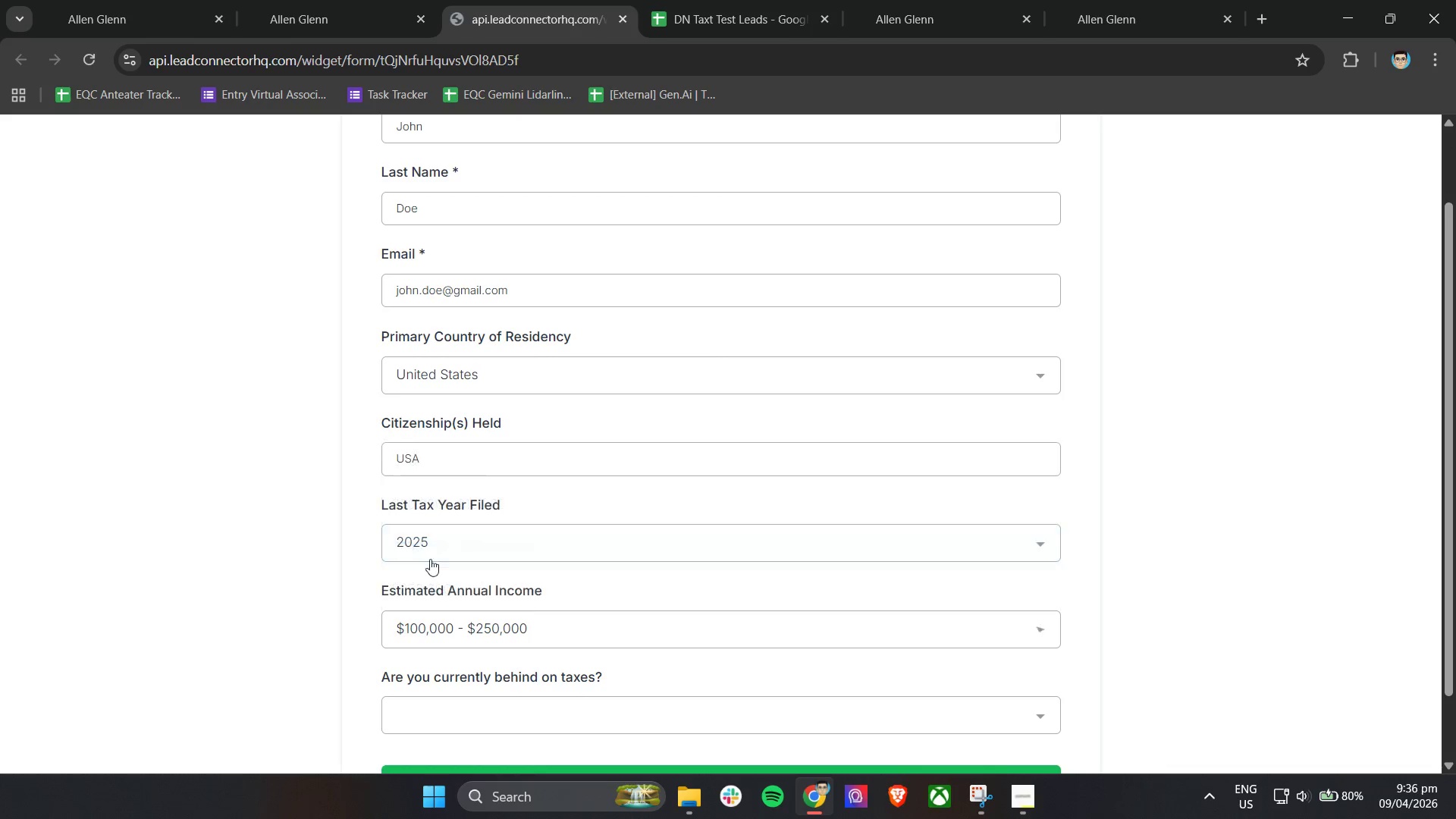 
scroll: coordinate [419, 560], scroll_direction: down, amount: 2.0
 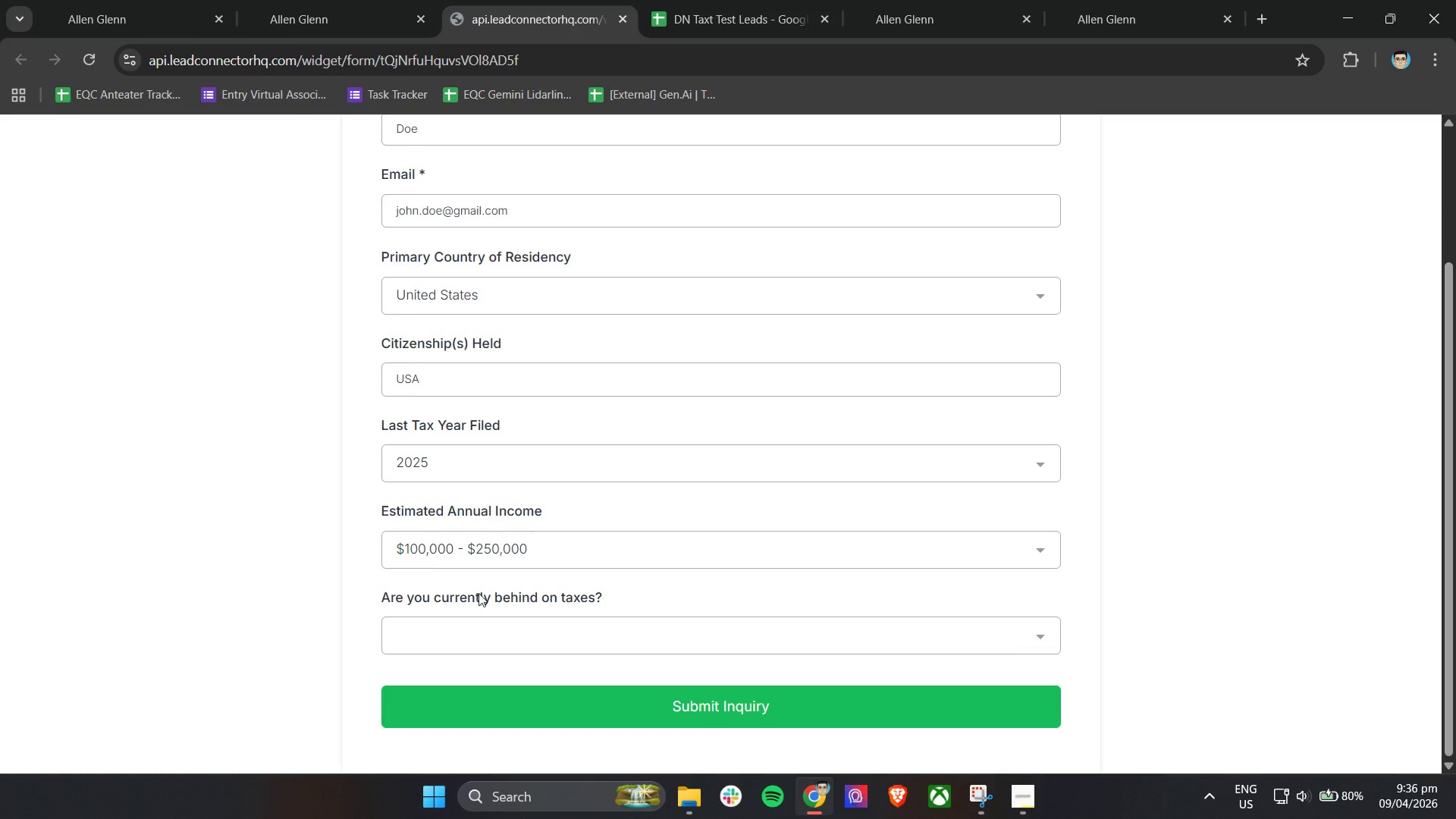 
left_click([488, 637])
 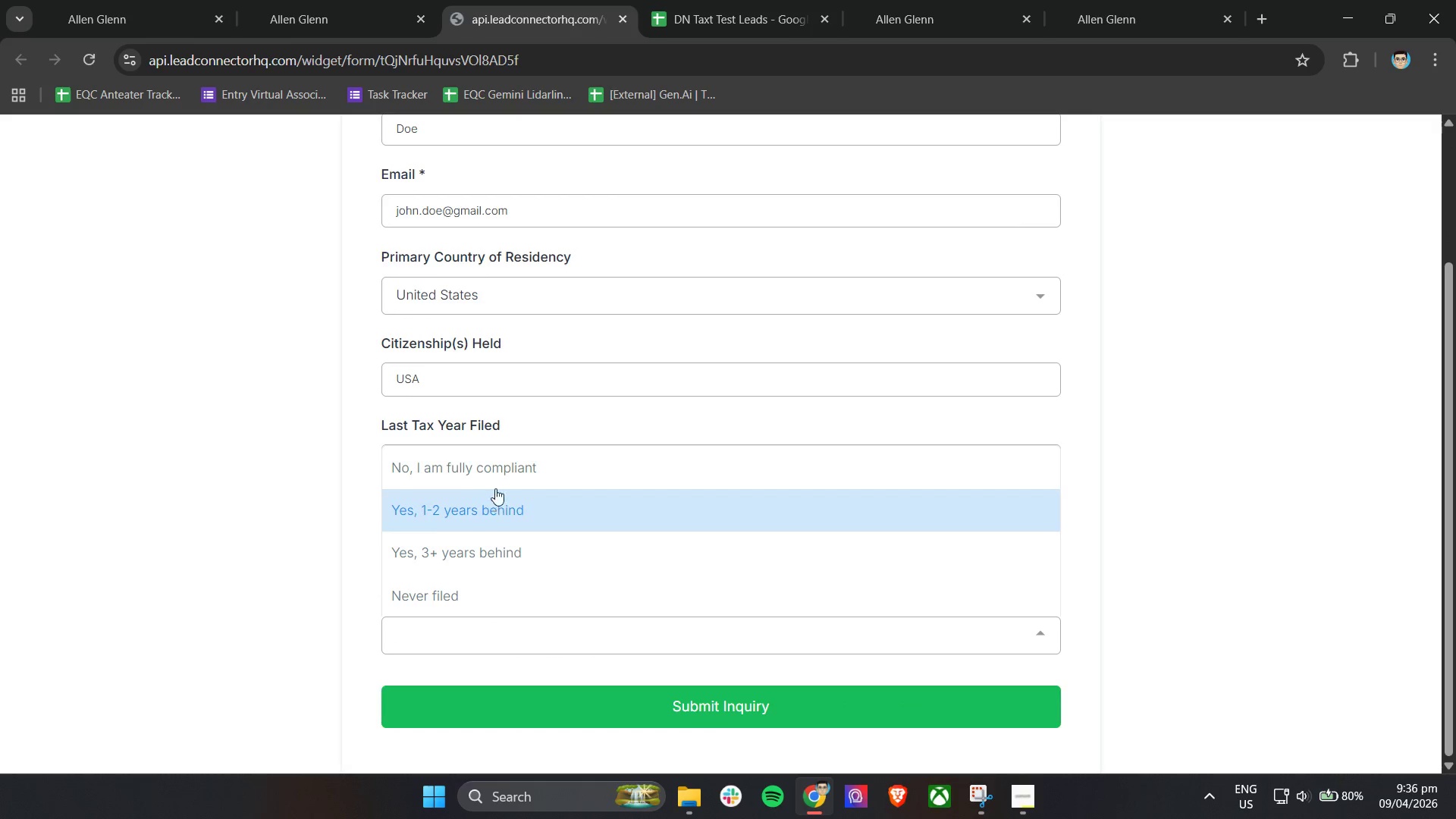 
left_click([498, 482])
 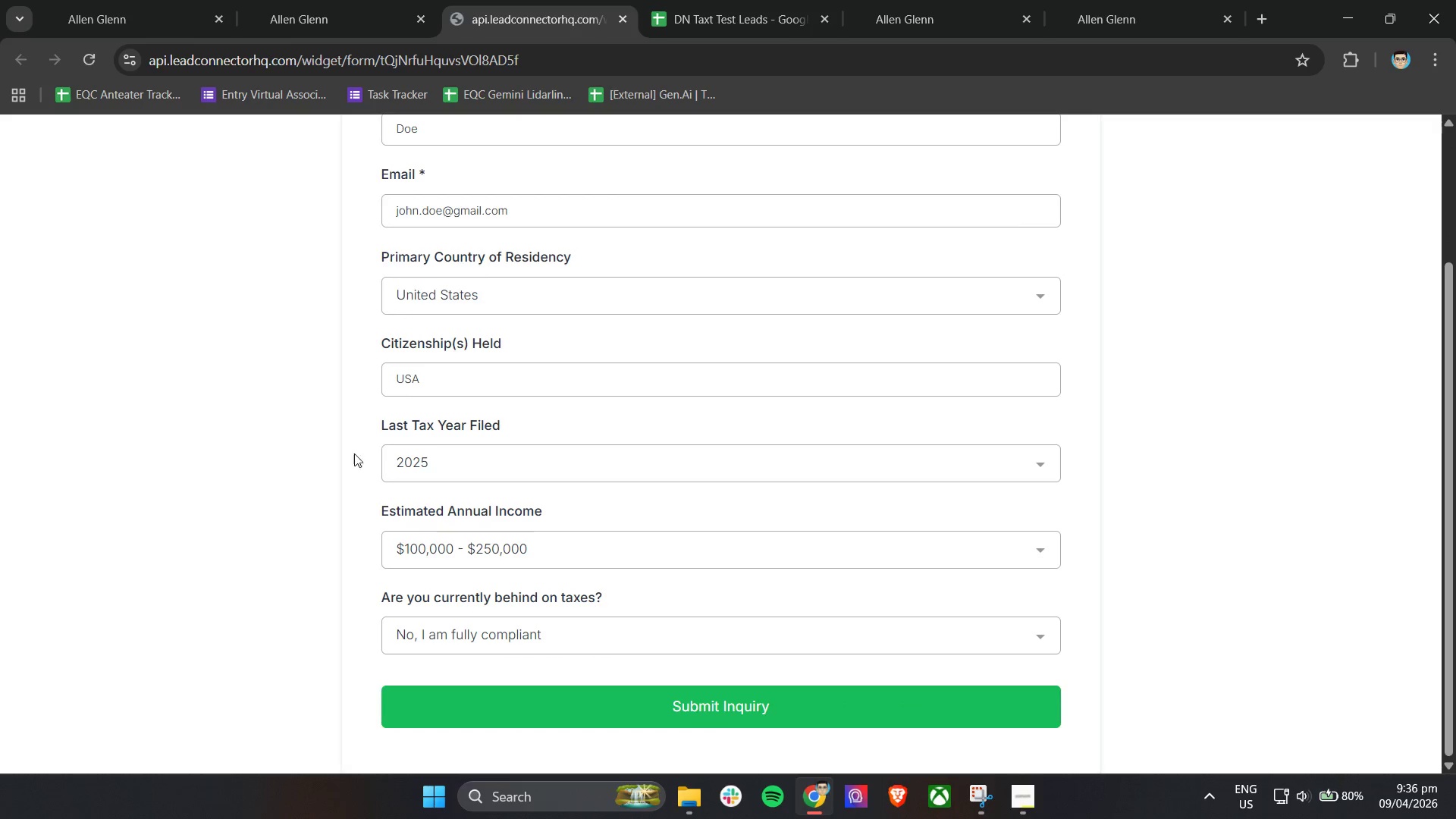 
left_click([353, 447])
 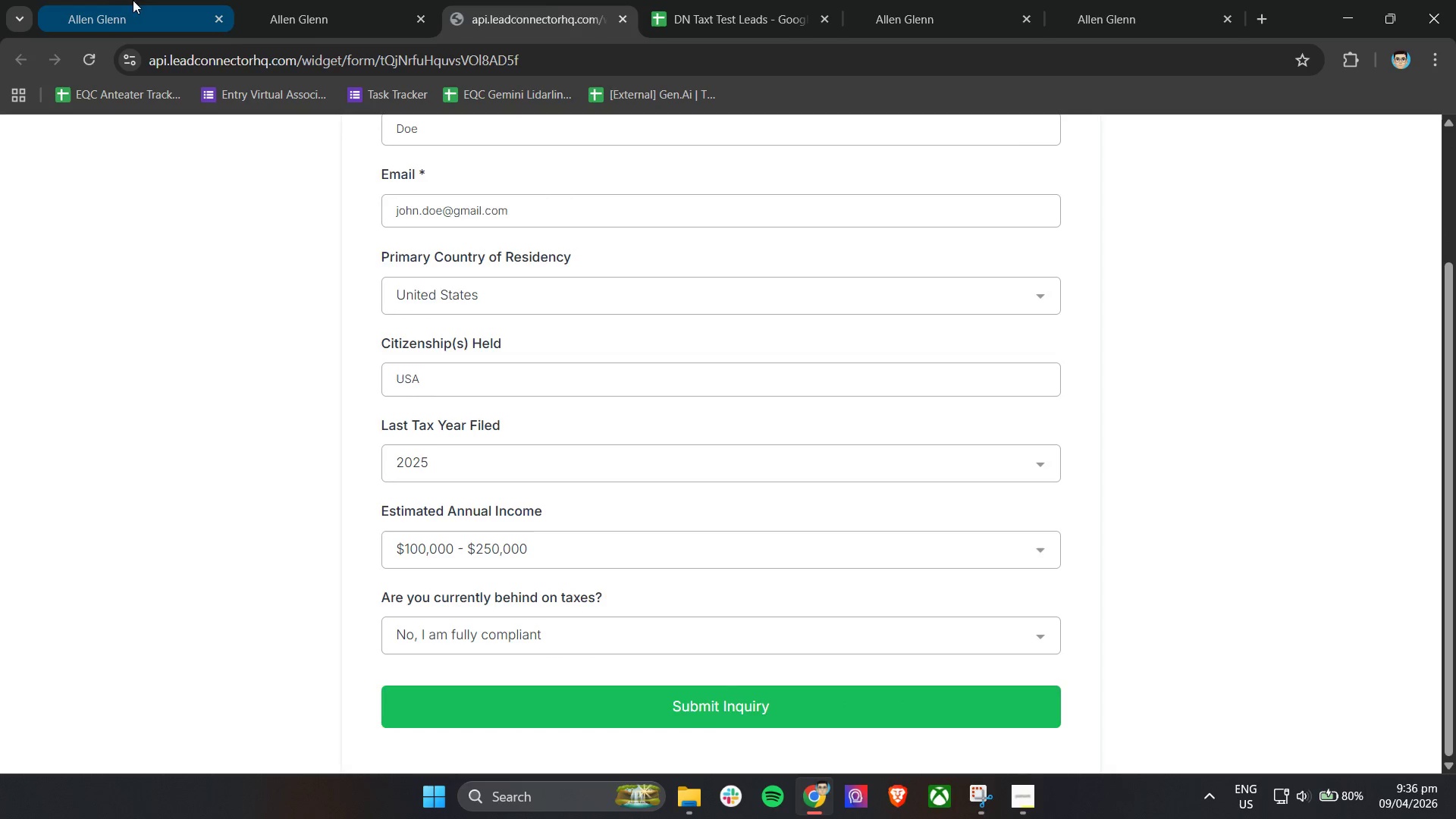 
left_click([100, 0])
 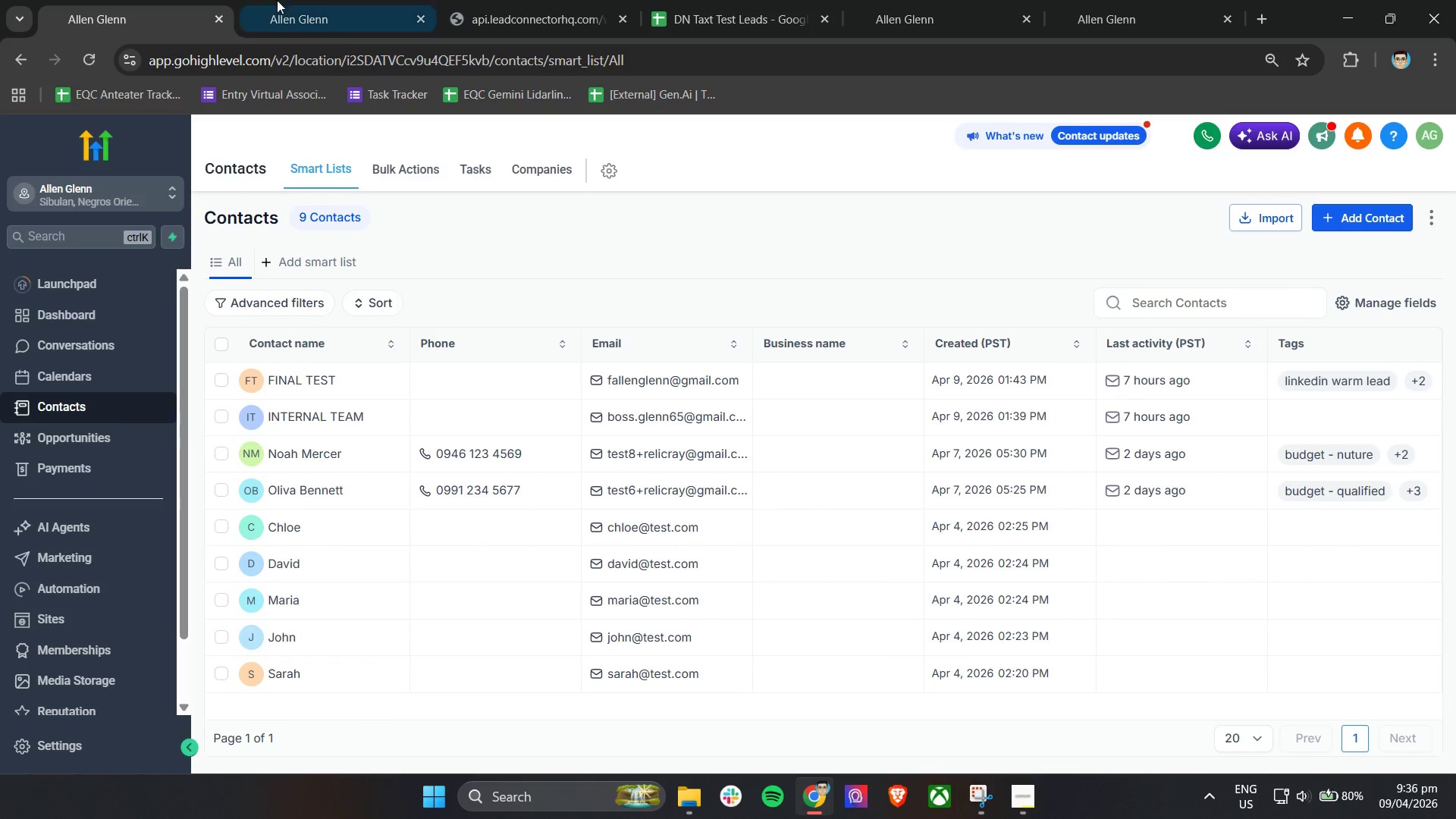 
double_click([461, 0])
 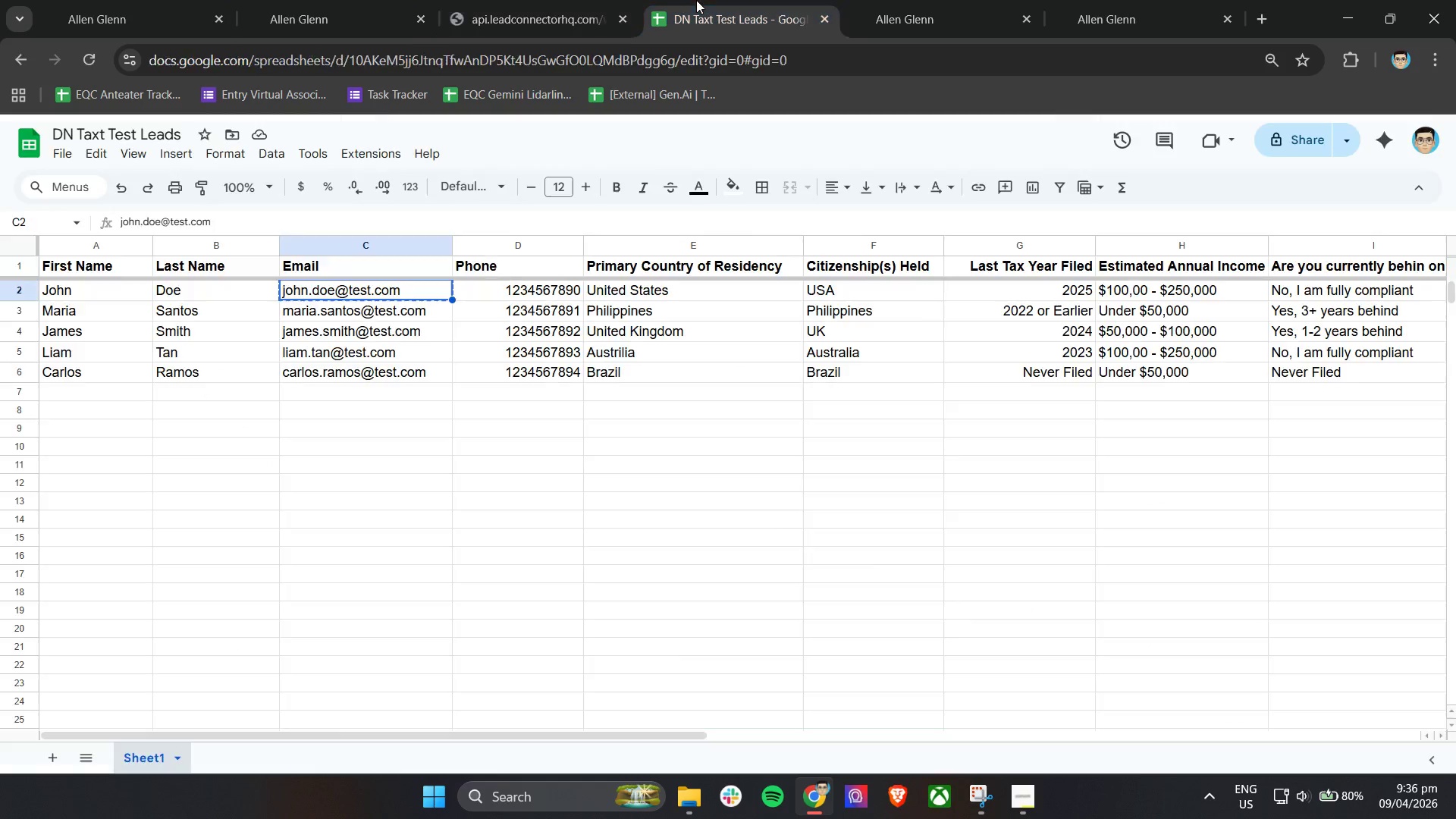 
double_click([530, 0])
 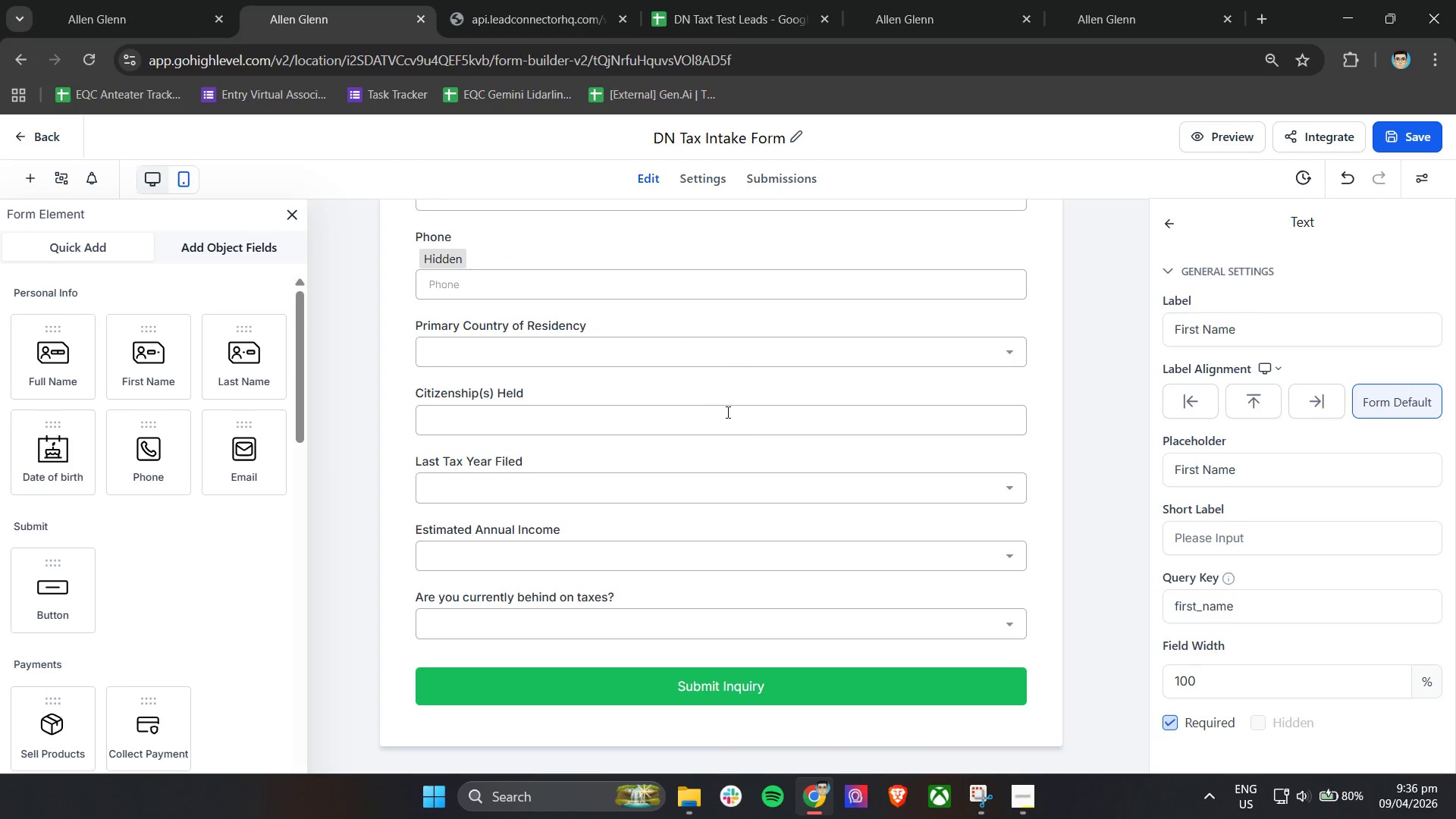 
scroll: coordinate [754, 435], scroll_direction: up, amount: 2.0
 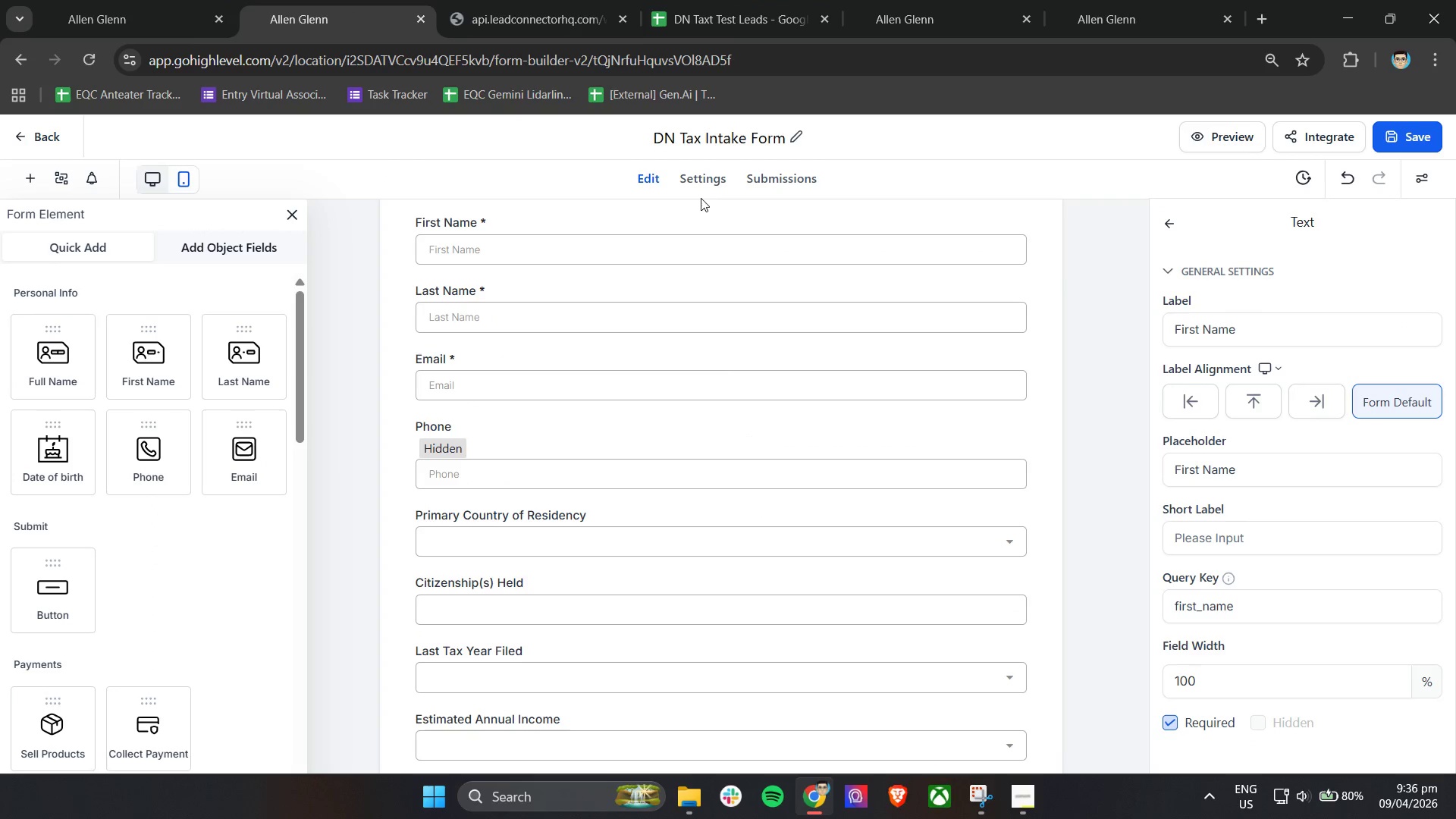 
scroll: coordinate [680, 239], scroll_direction: down, amount: 3.0
 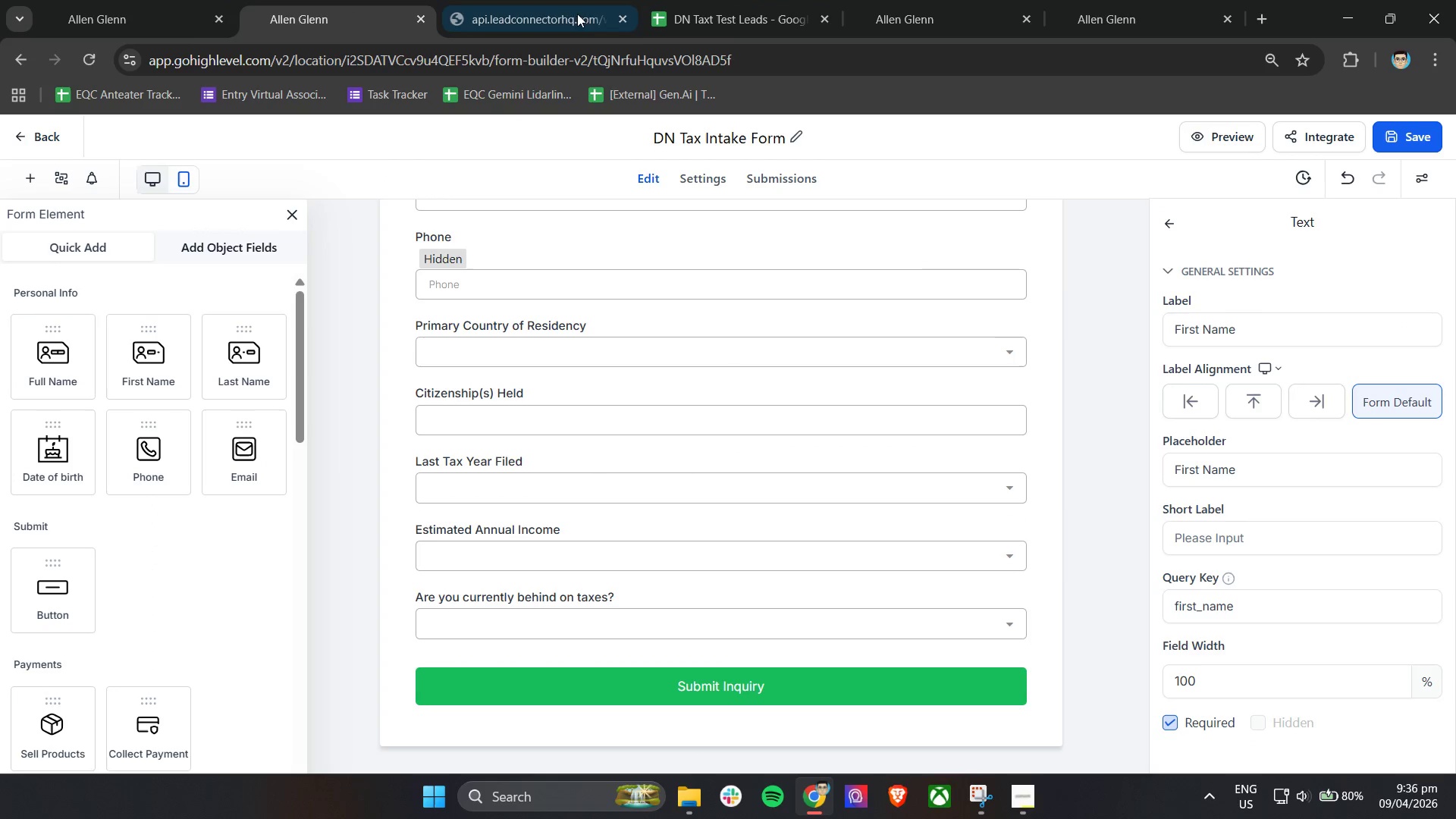 
left_click([514, 0])
 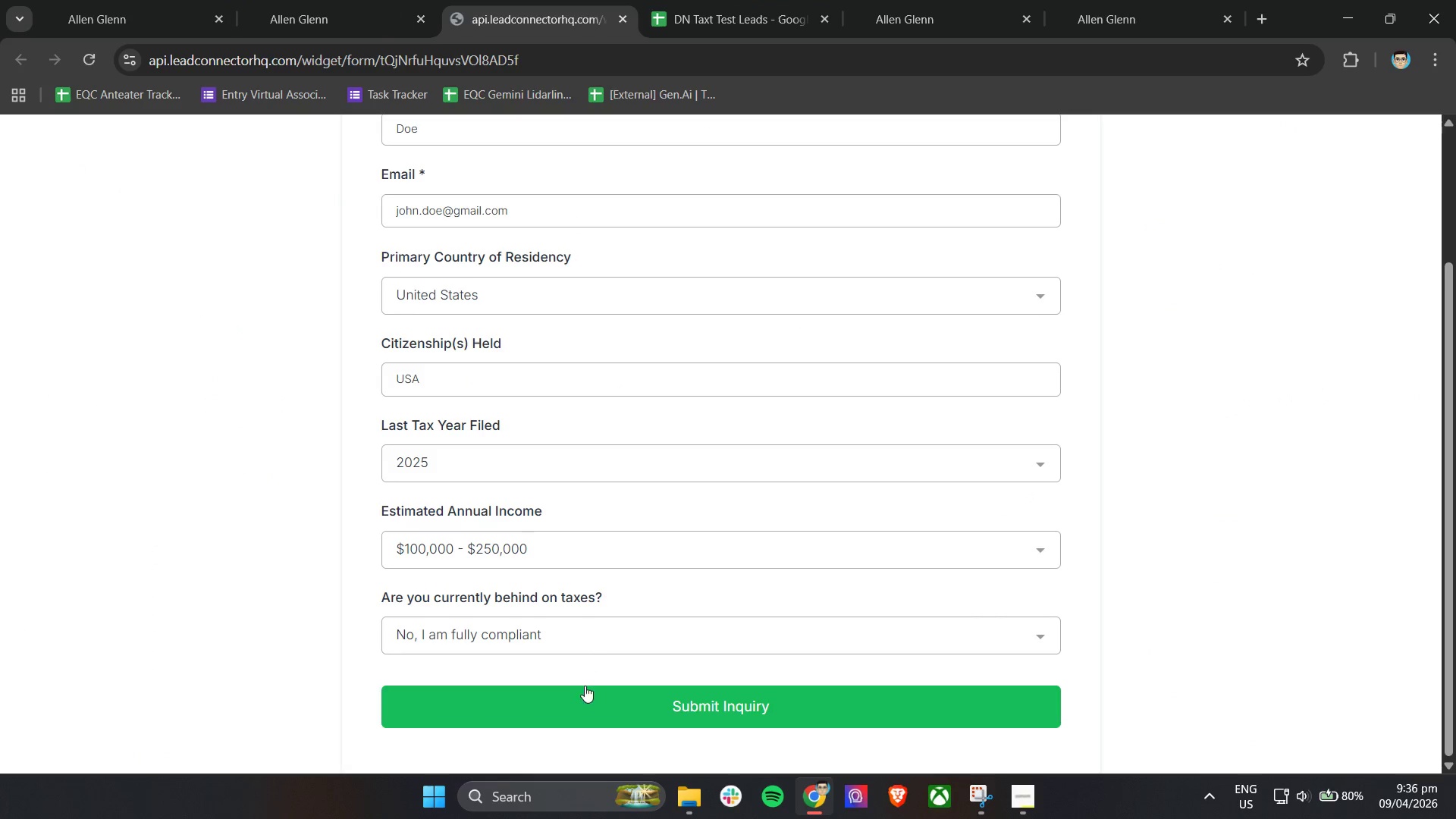 
left_click([582, 701])
 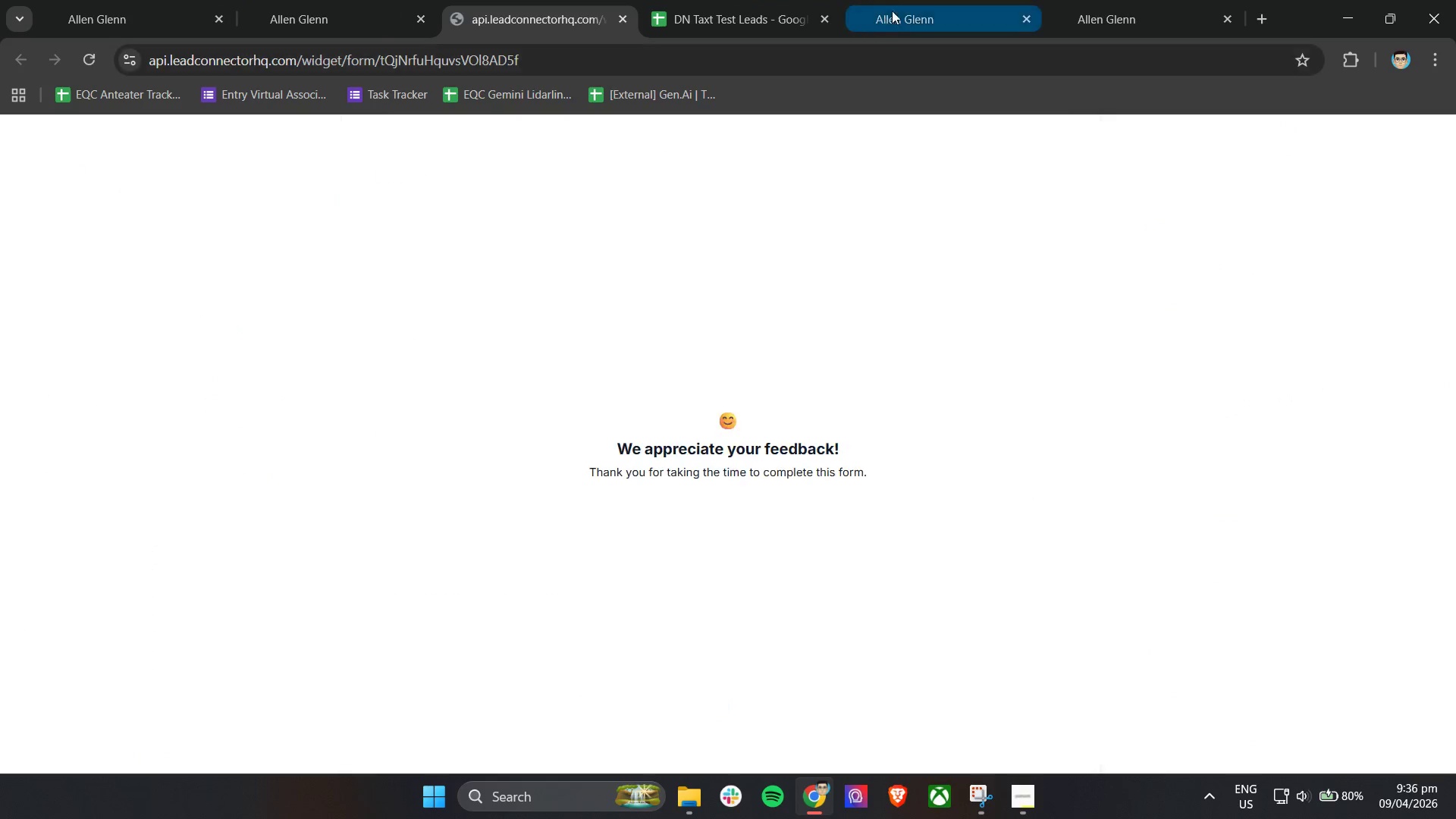 
left_click([913, 2])
 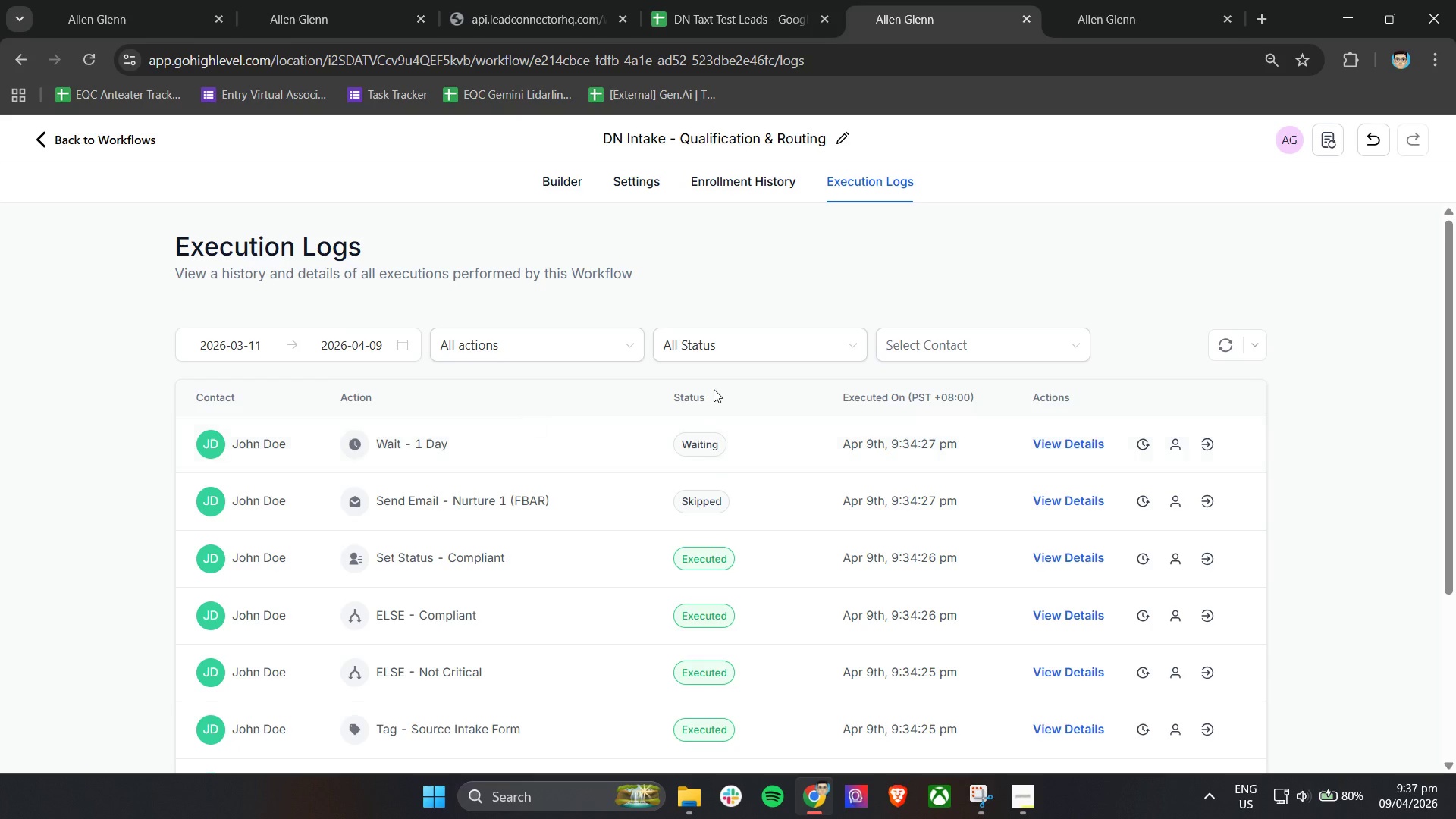 
left_click([1229, 344])
 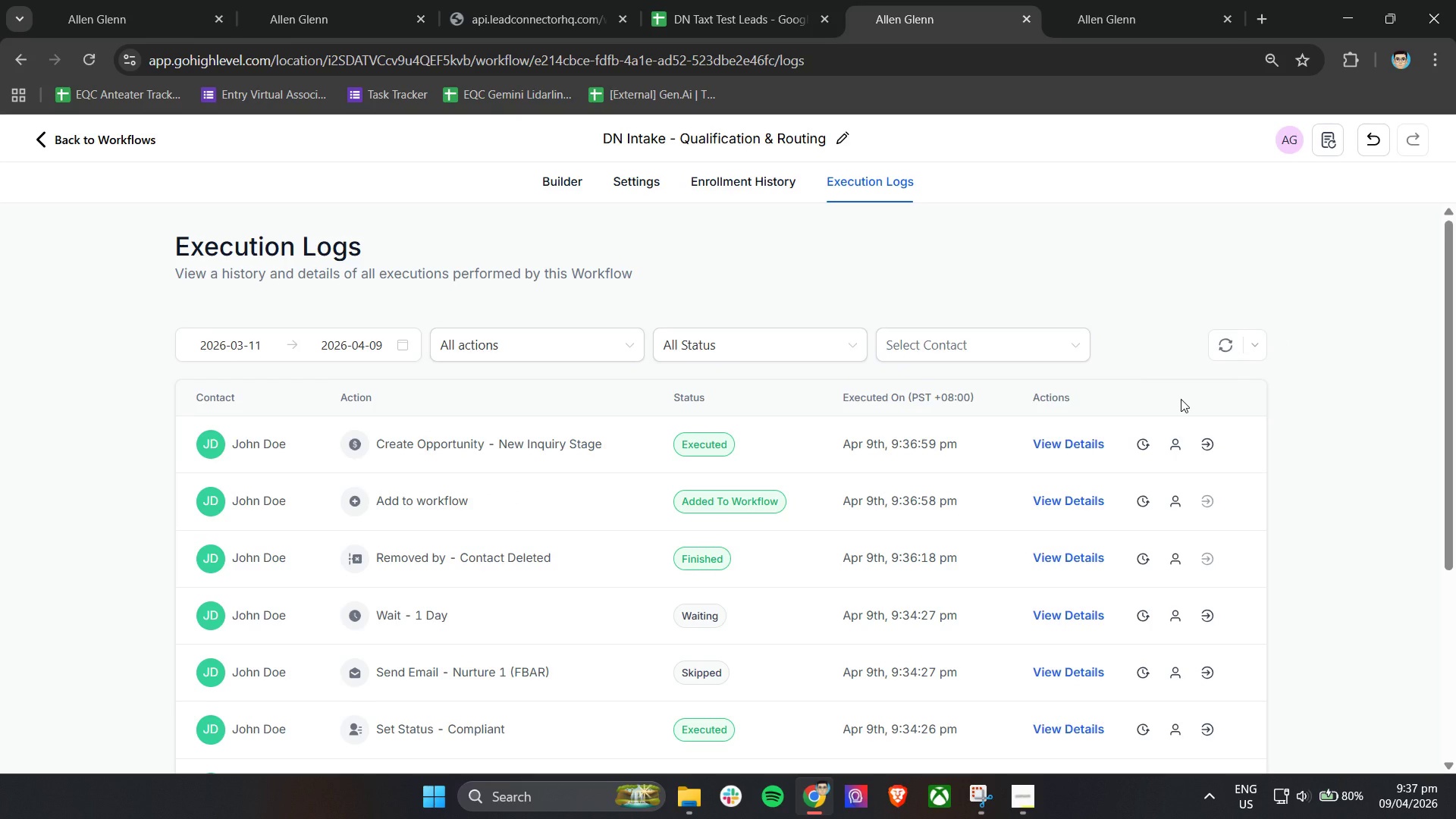 
wait(5.86)
 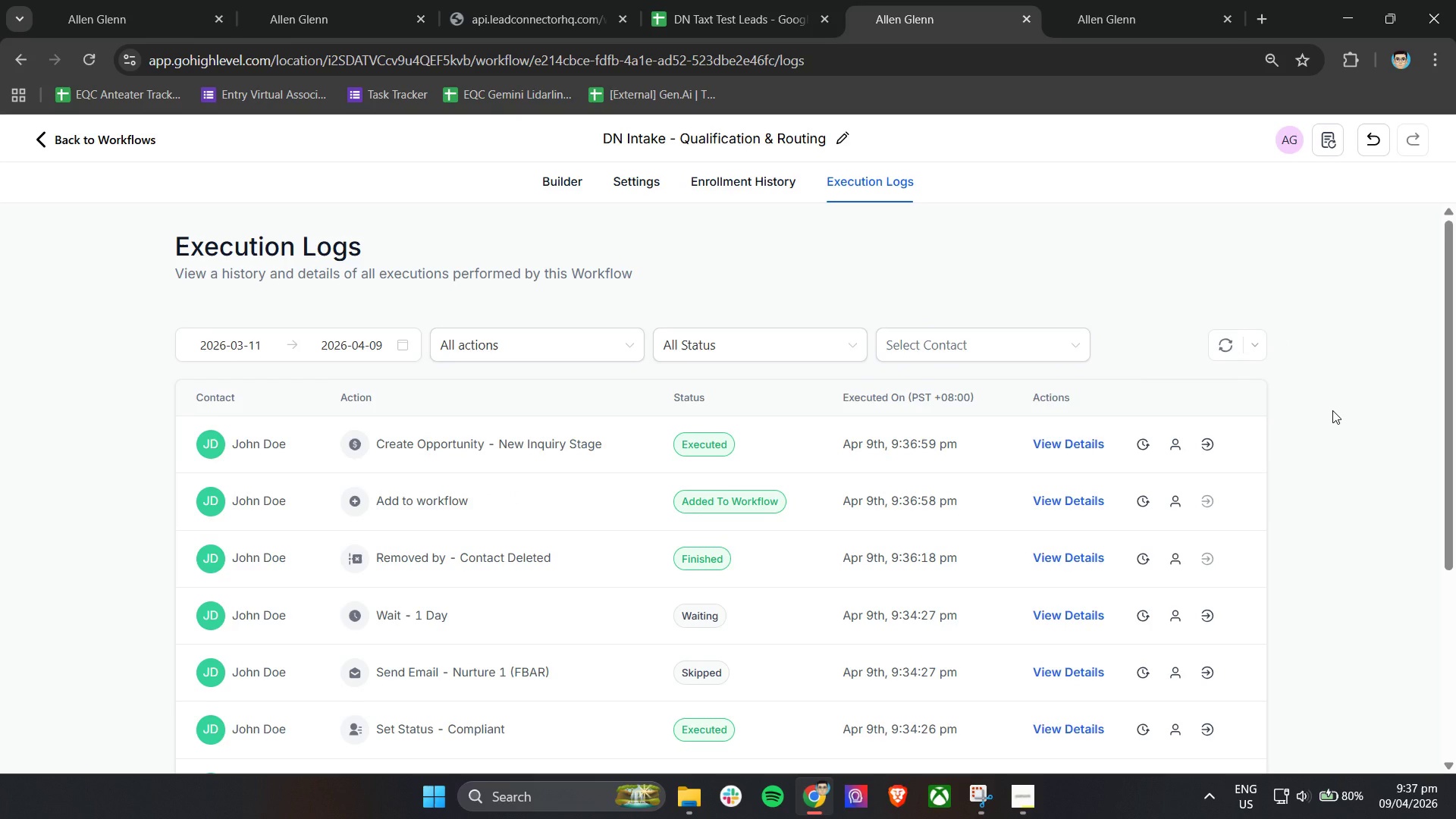 
left_click([1230, 340])
 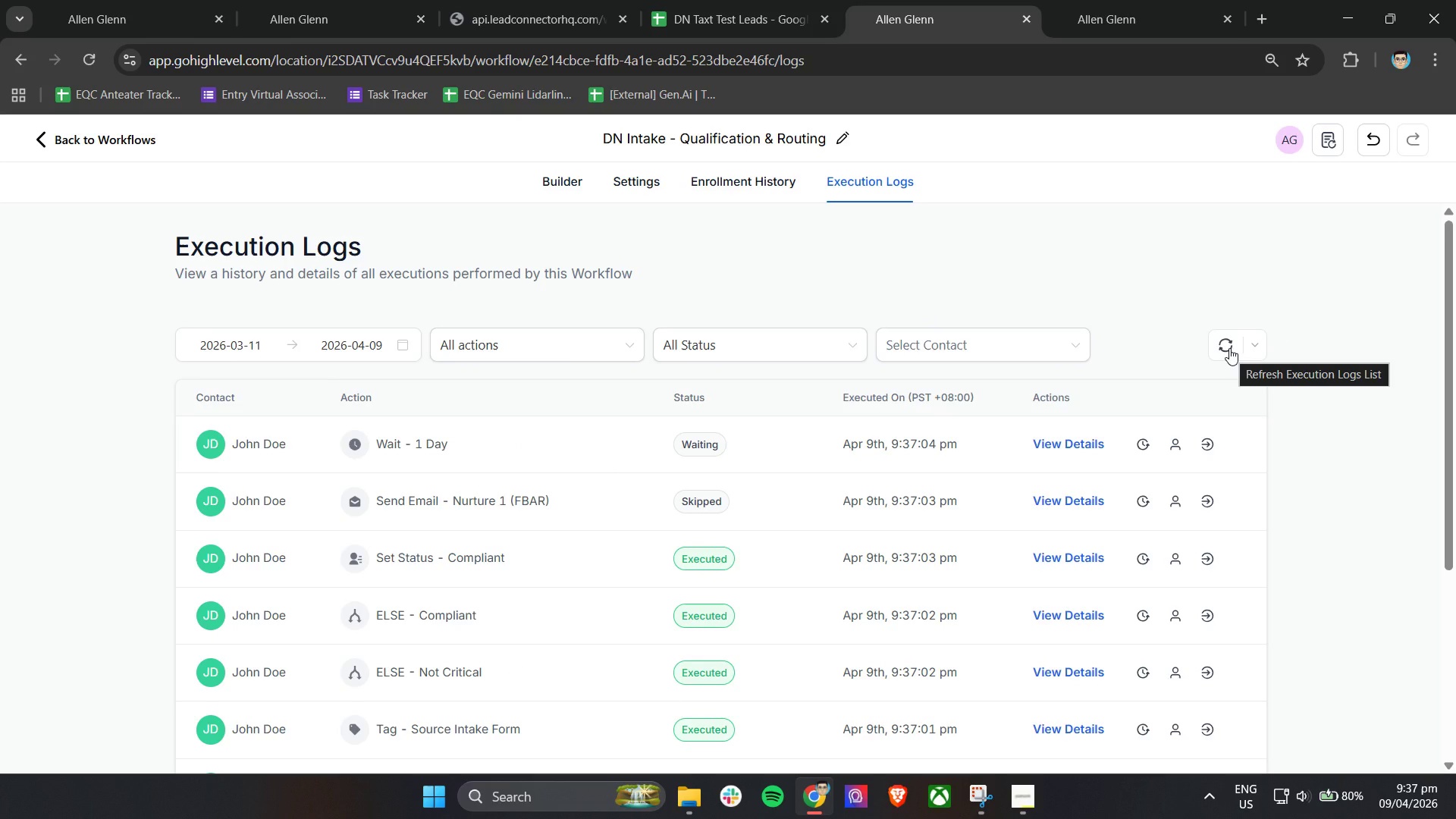 
left_click([1229, 348])
 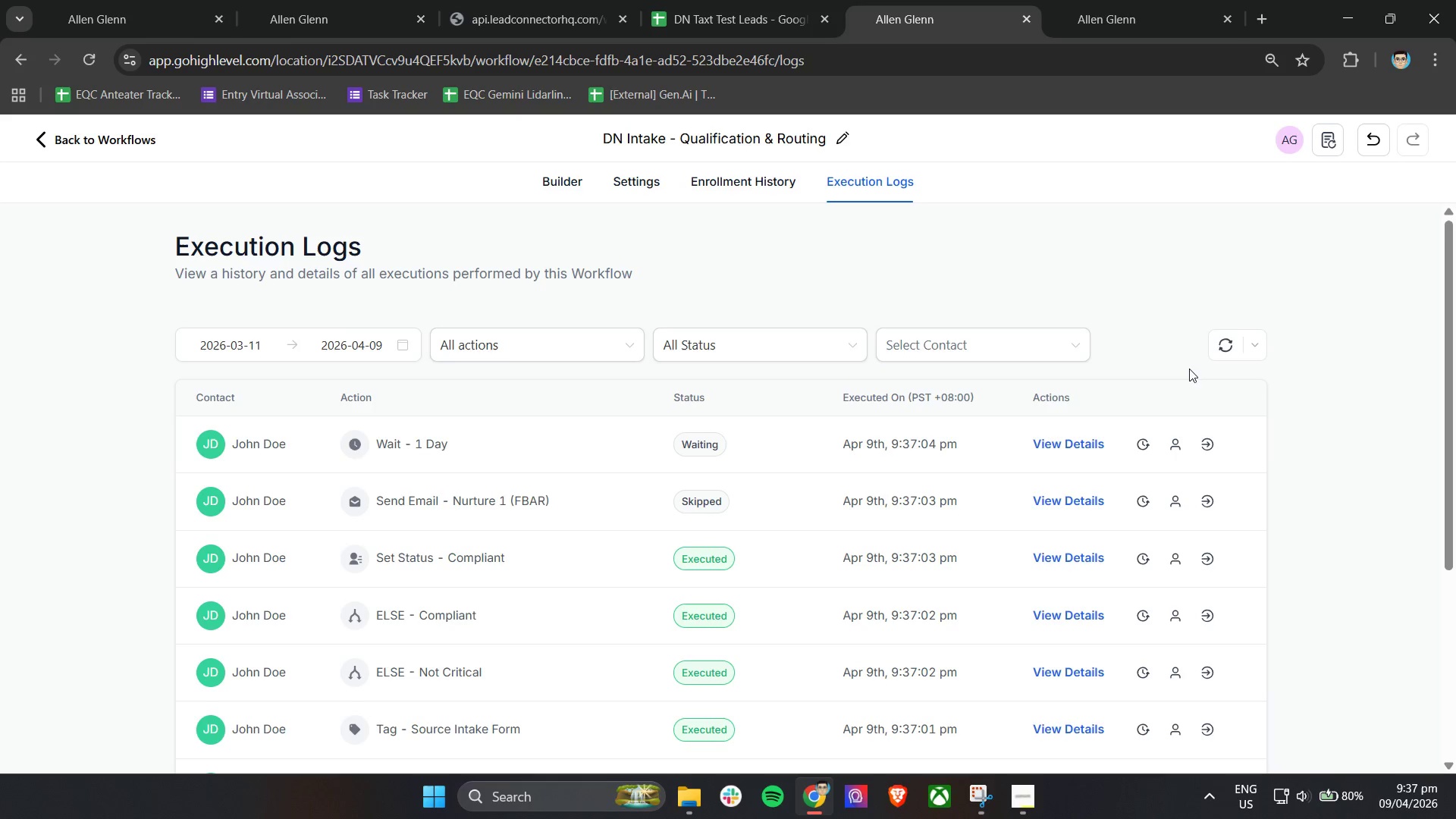 
left_click([1049, 501])
 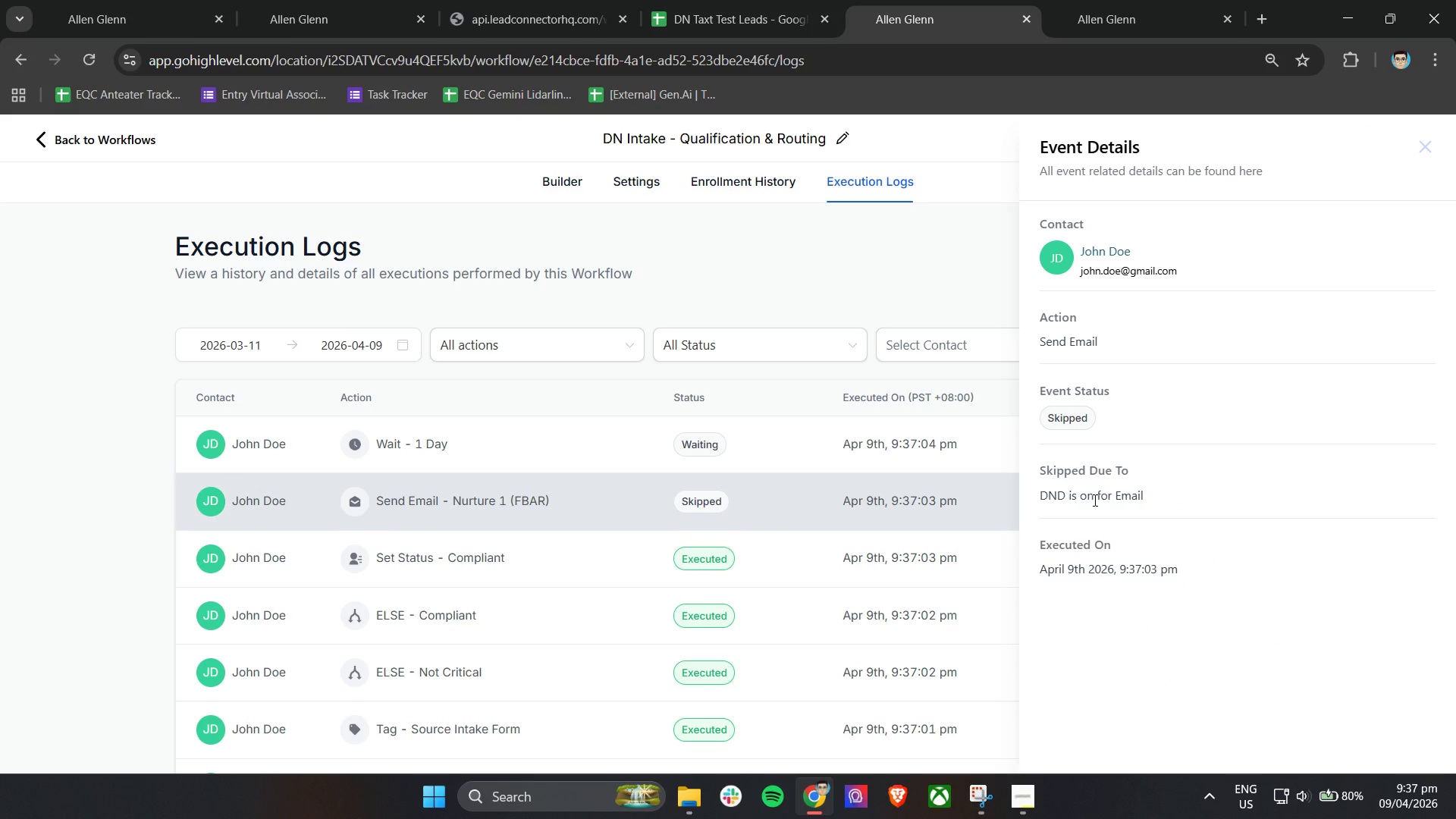 
wait(9.84)
 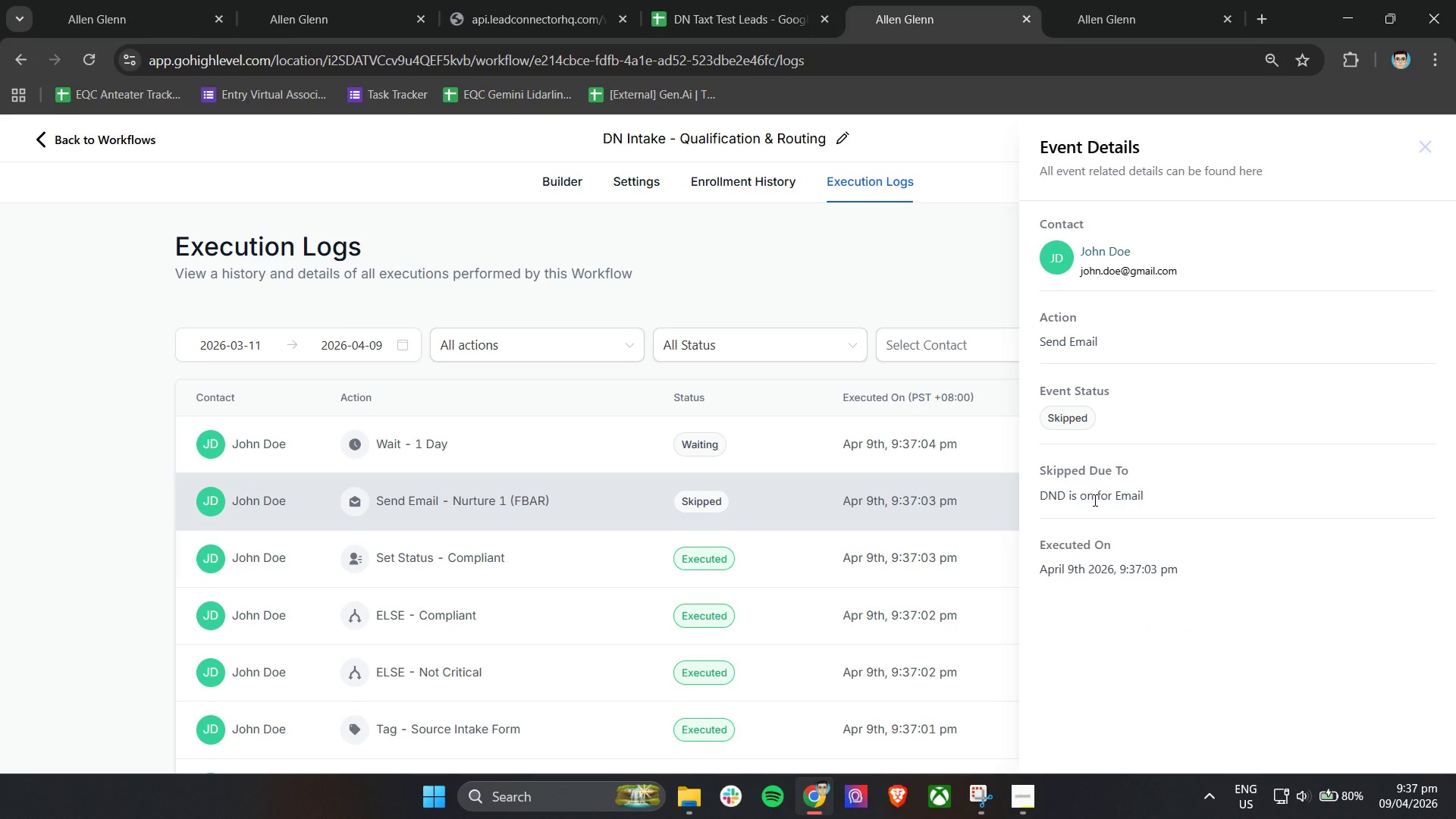 
left_click([559, 177])
 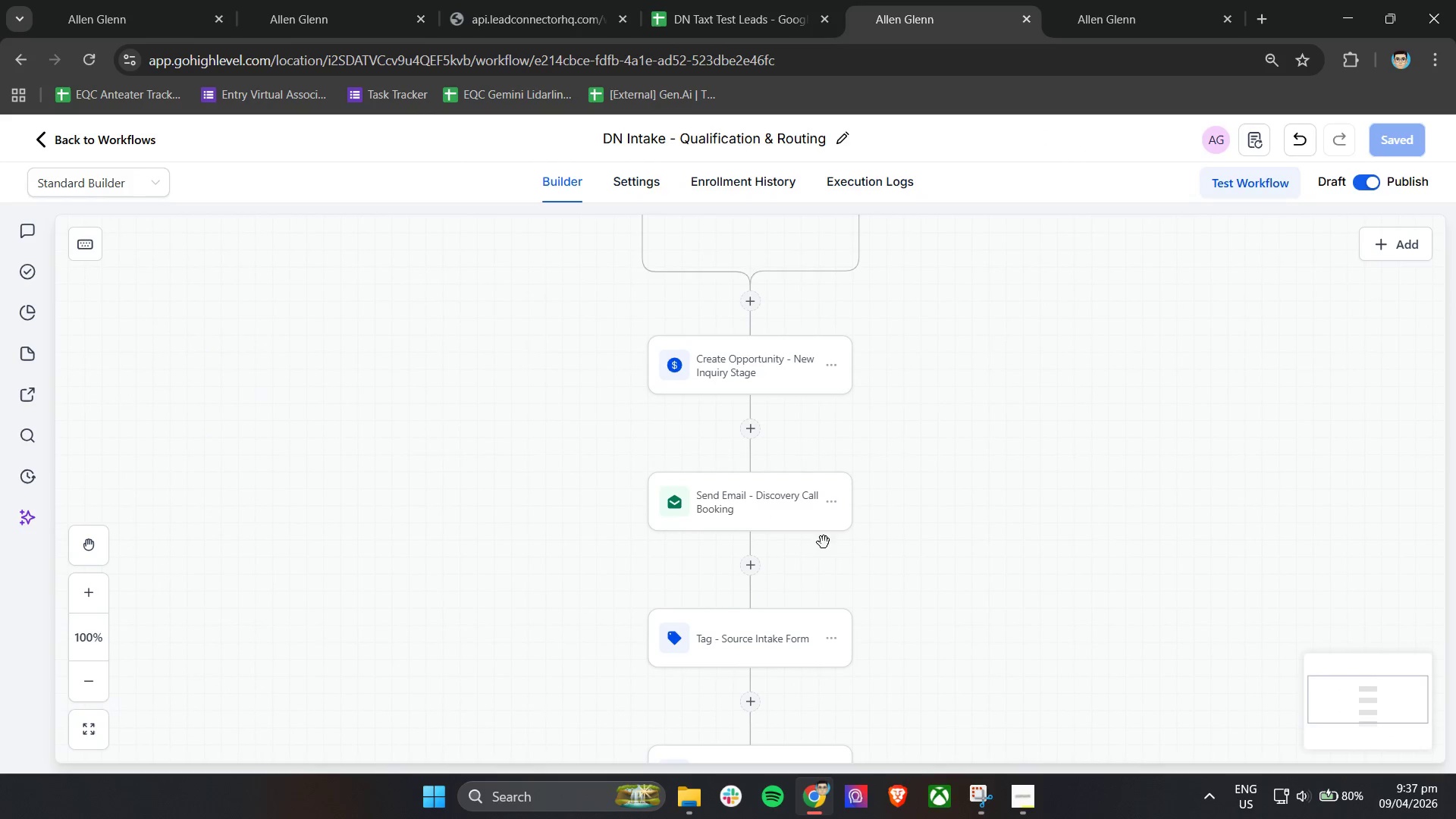 
scroll: coordinate [857, 542], scroll_direction: down, amount: 5.0
 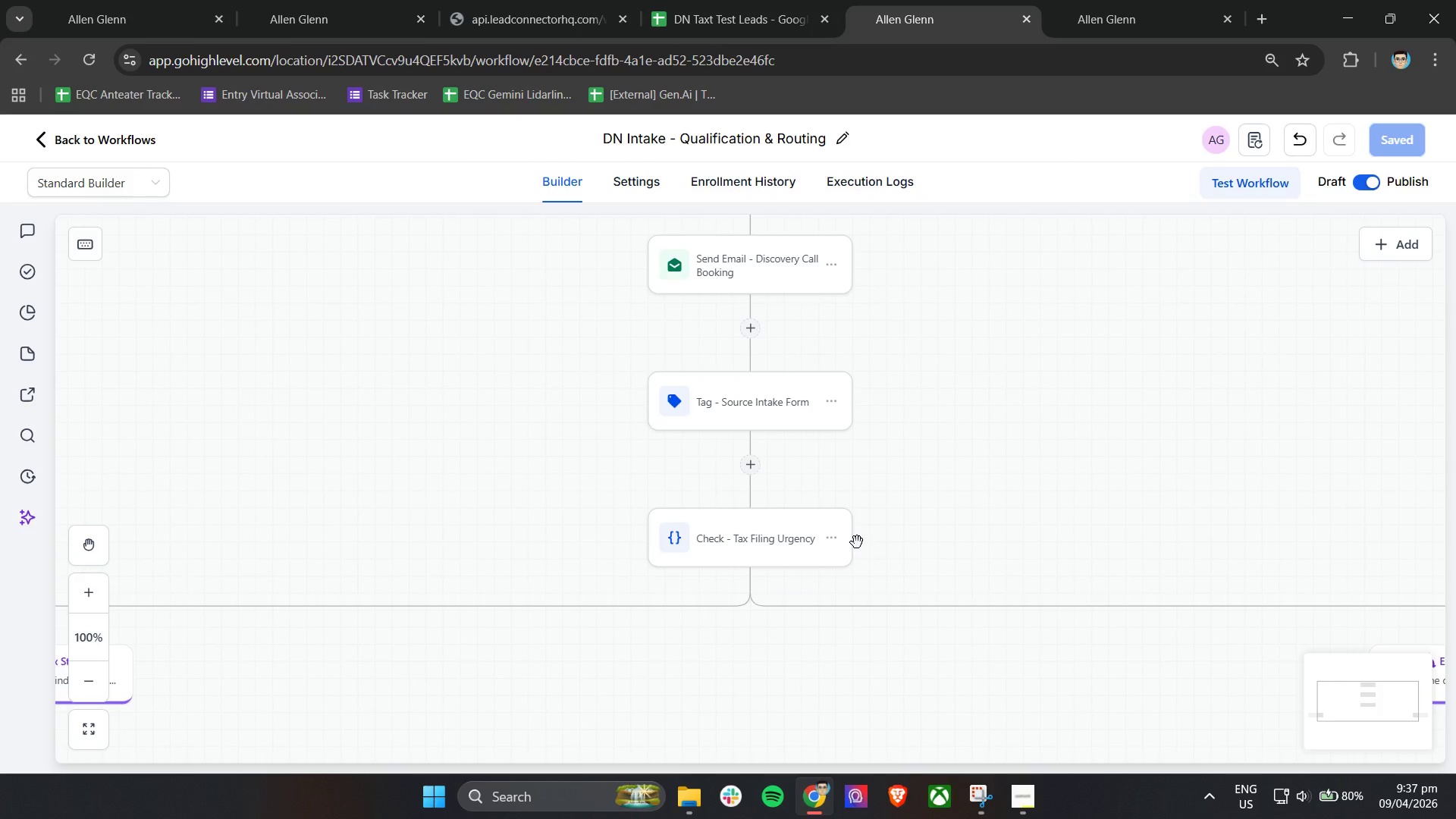 
hold_key(key=ControlLeft, duration=0.58)
scroll: coordinate [858, 542], scroll_direction: down, amount: 13.0
 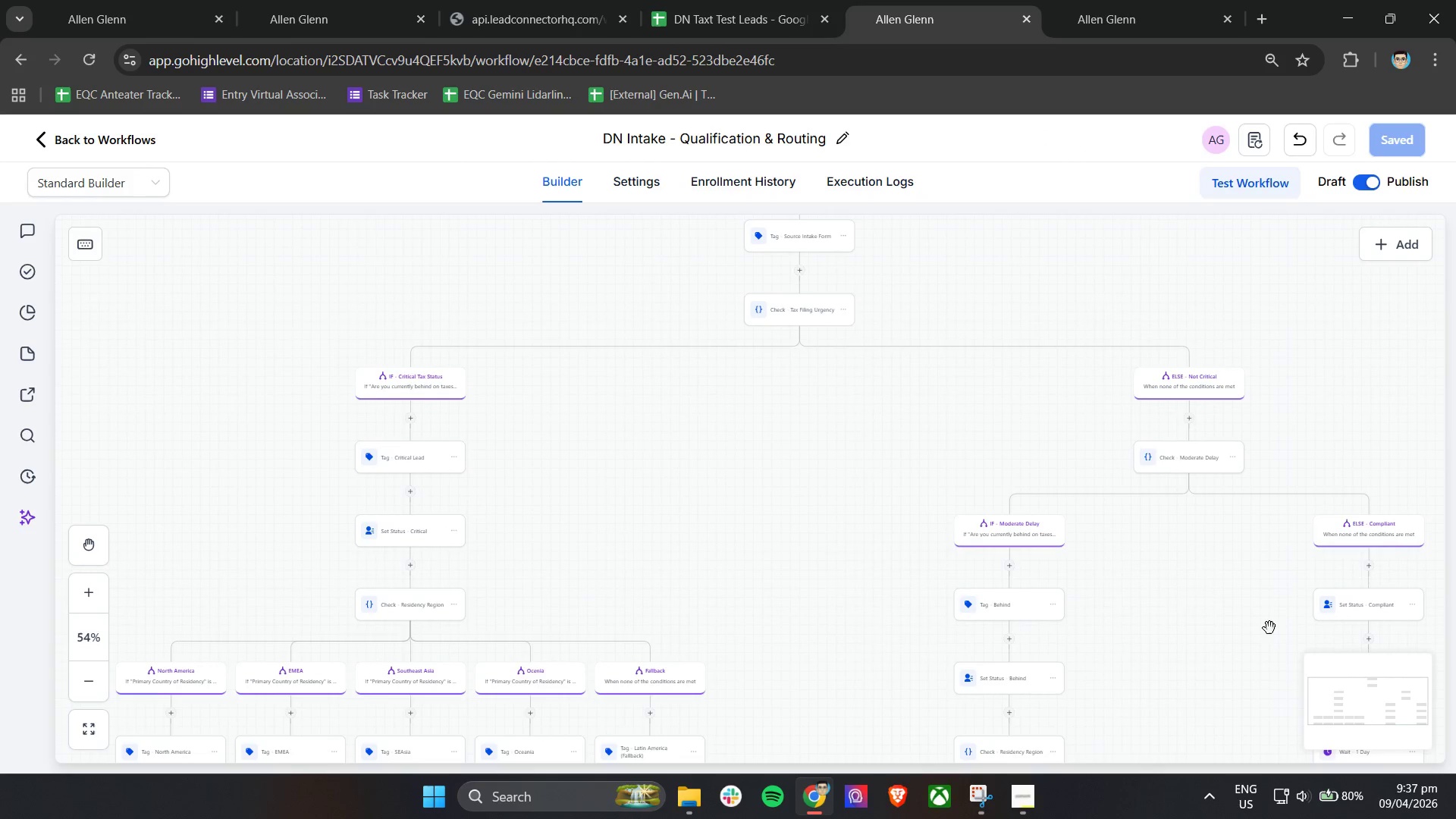 
left_click_drag(start_coordinate=[1231, 623], to_coordinate=[559, 398])
 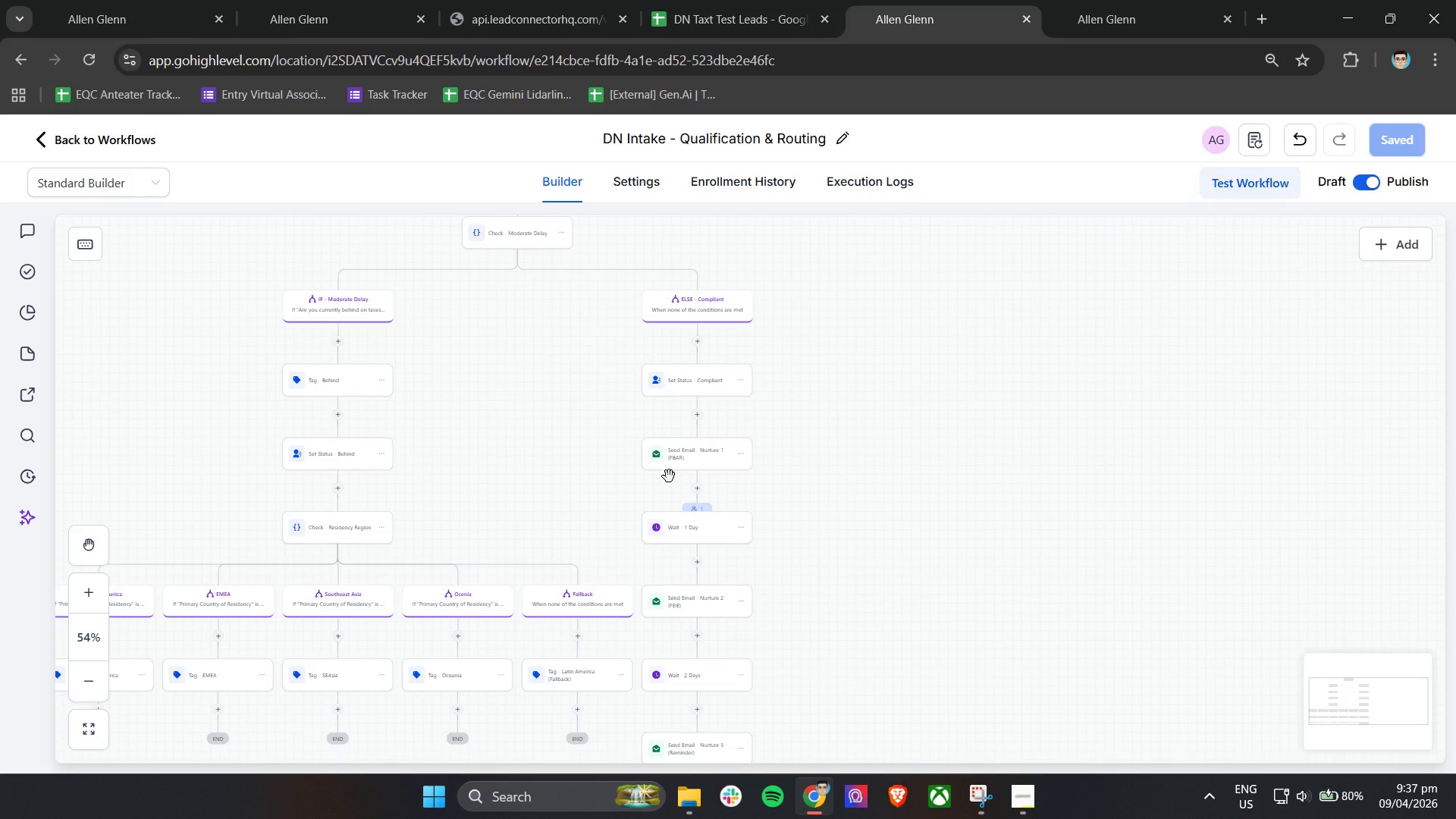 
hold_key(key=ControlLeft, duration=0.98)
scroll: coordinate [763, 524], scroll_direction: up, amount: 13.0
 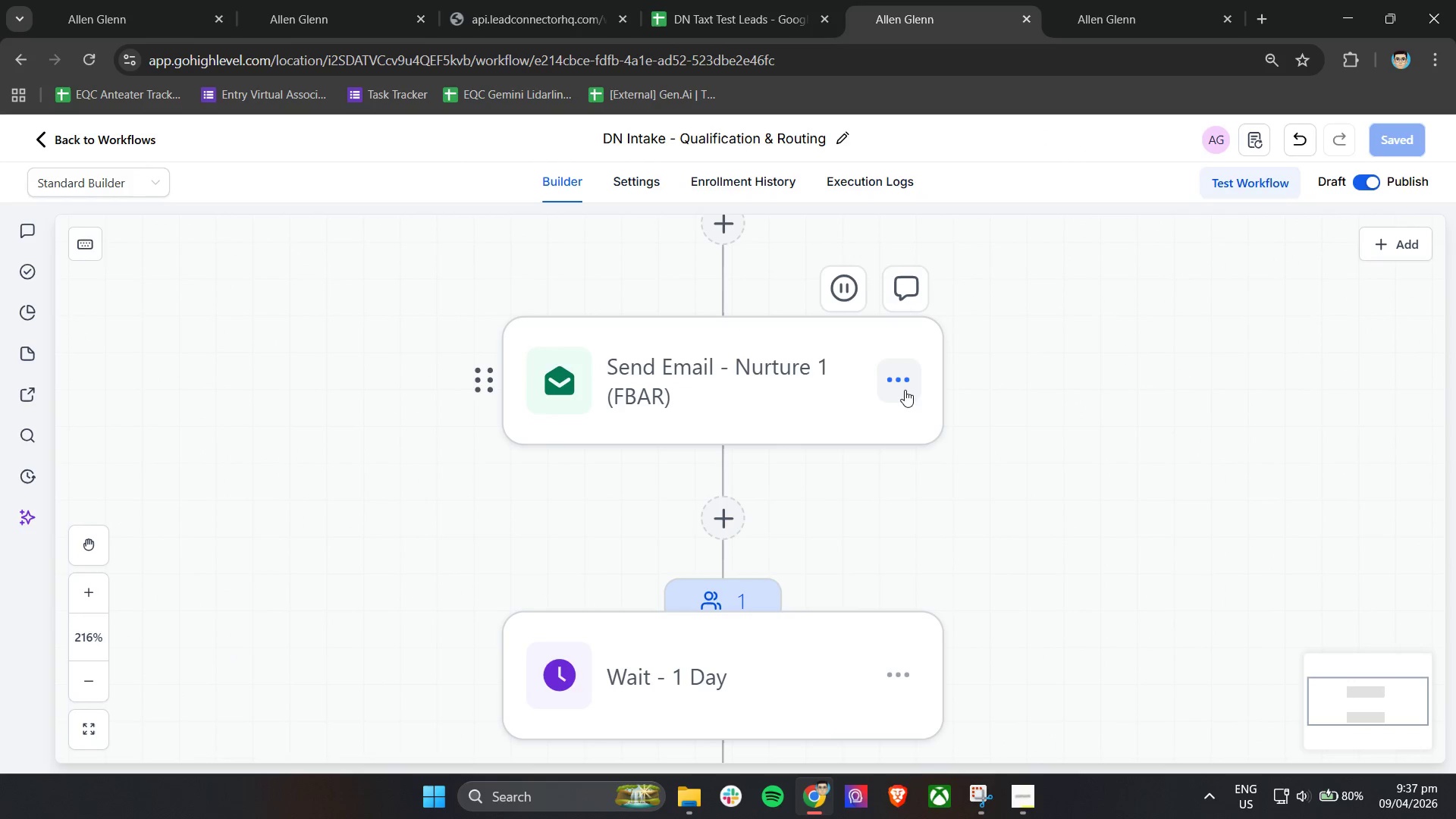 
left_click([907, 384])
 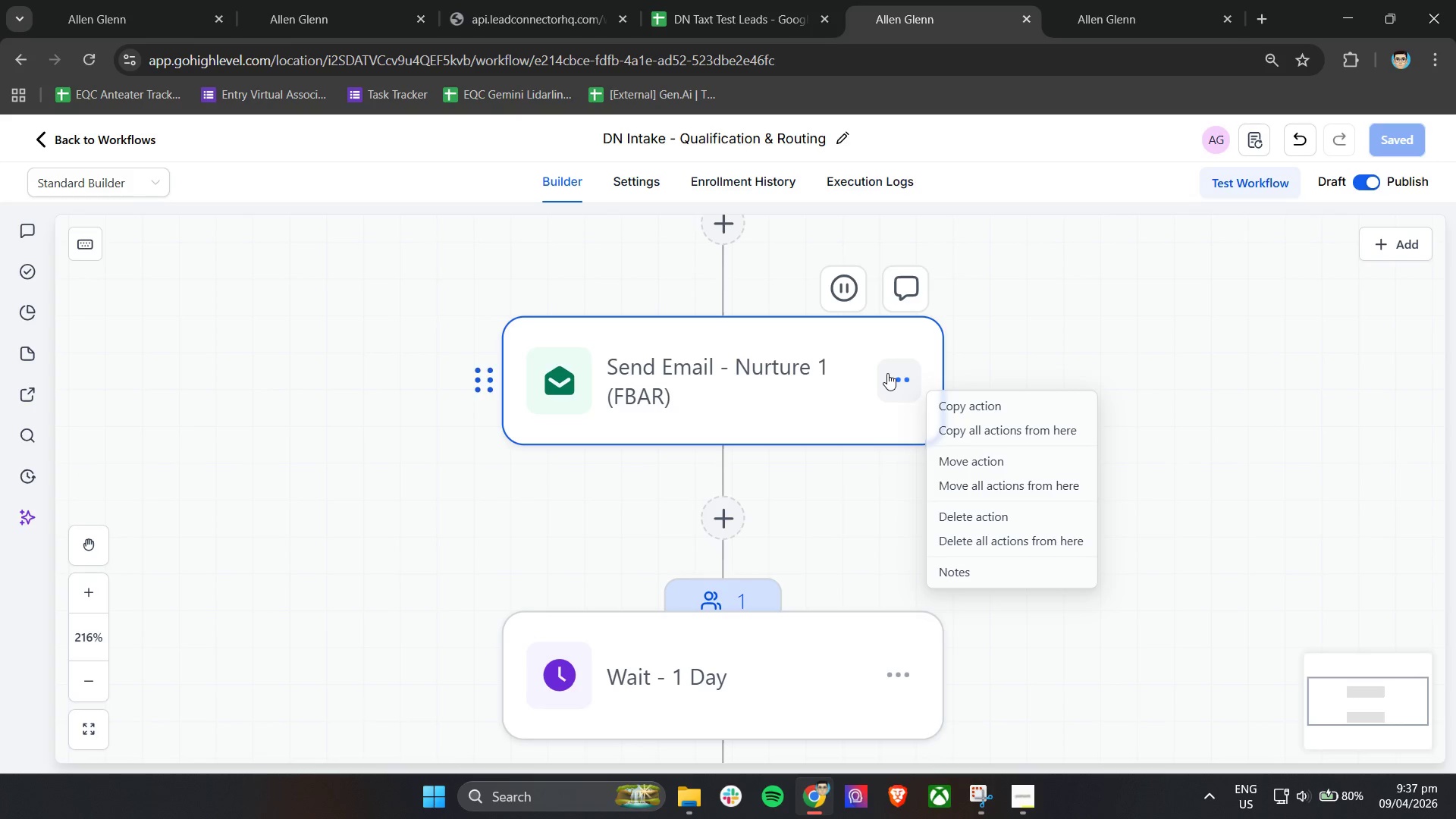 
double_click([817, 375])
 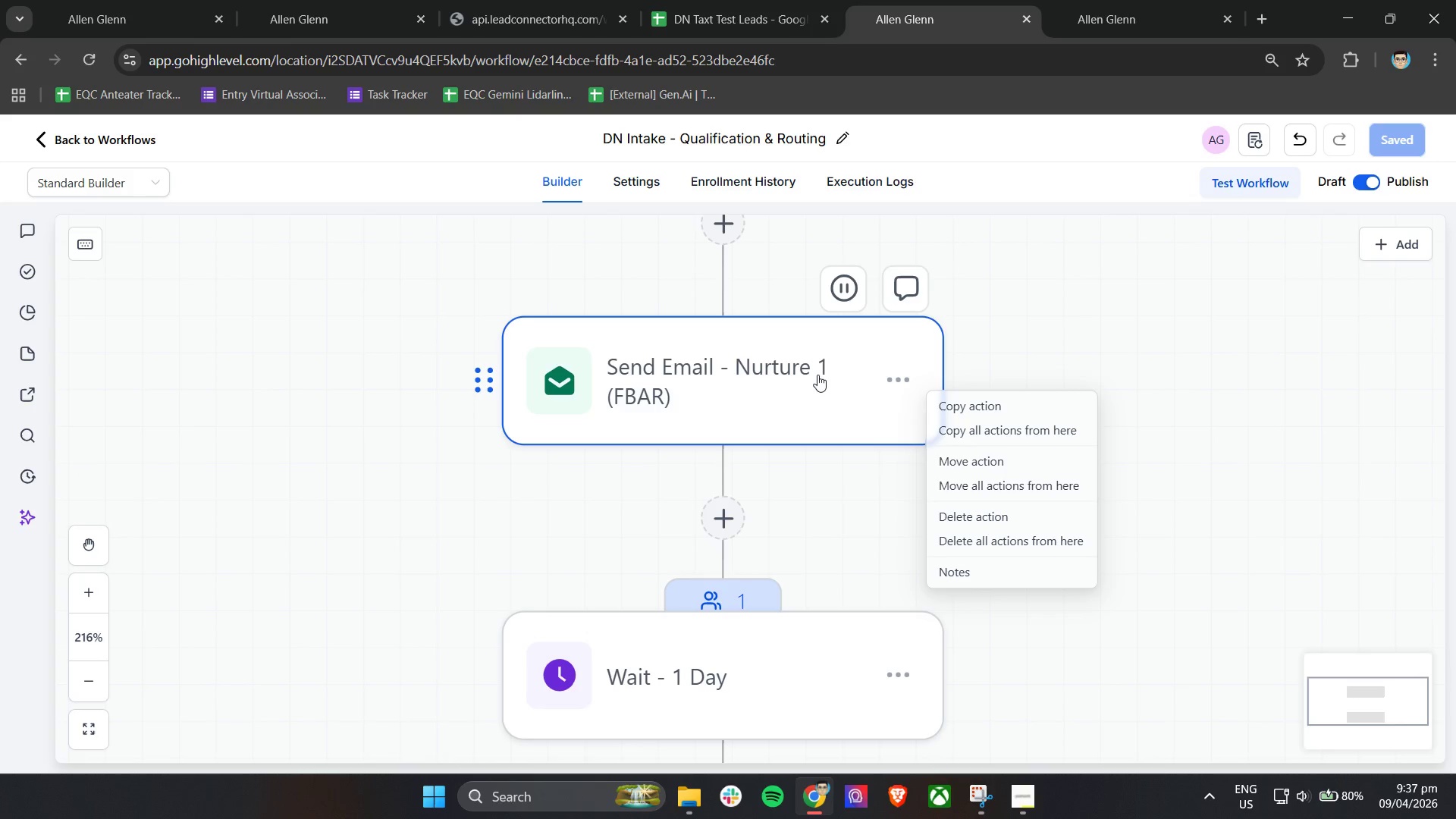 
triple_click([817, 375])
 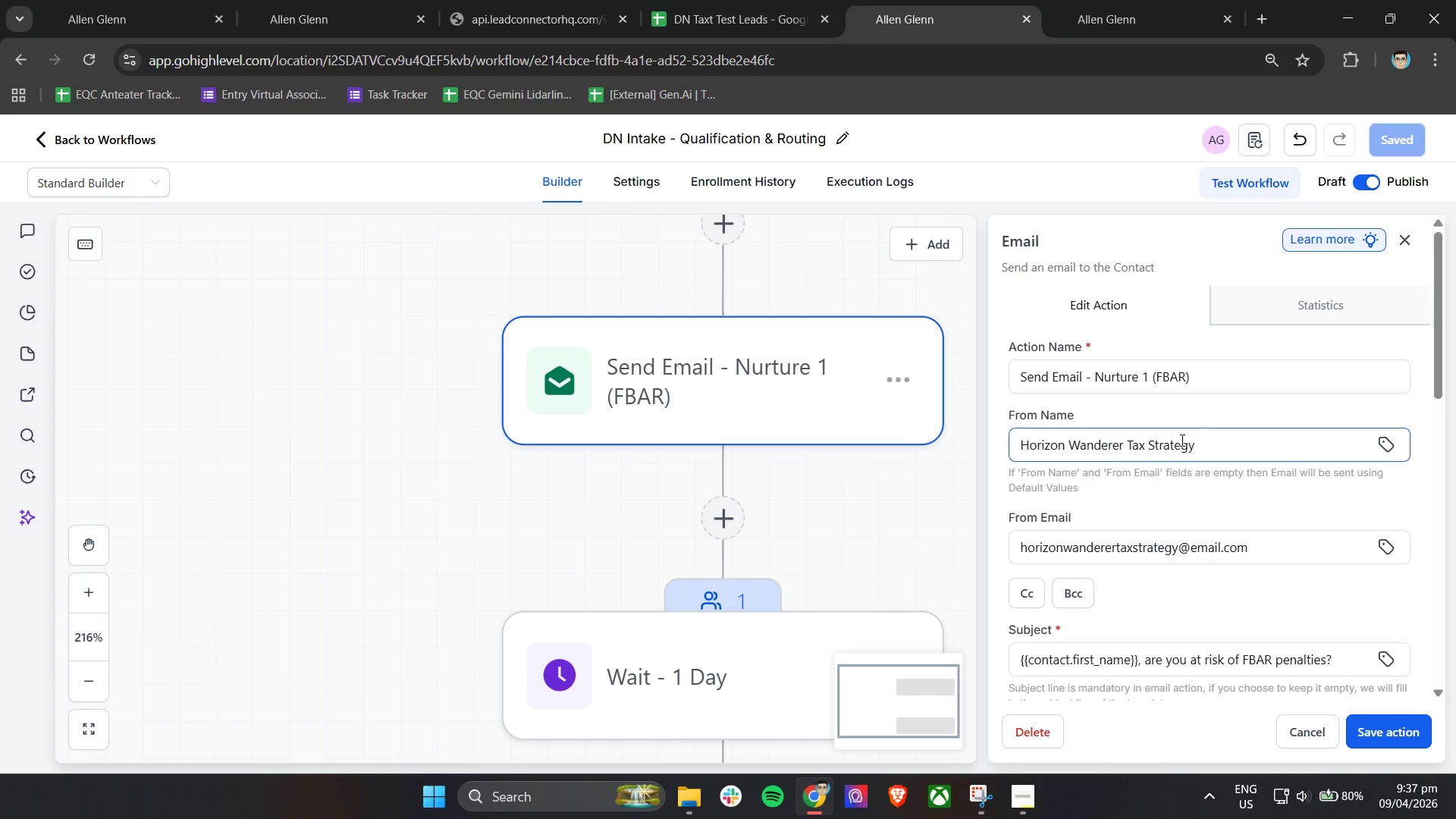 
scroll: coordinate [1186, 440], scroll_direction: down, amount: 9.0
 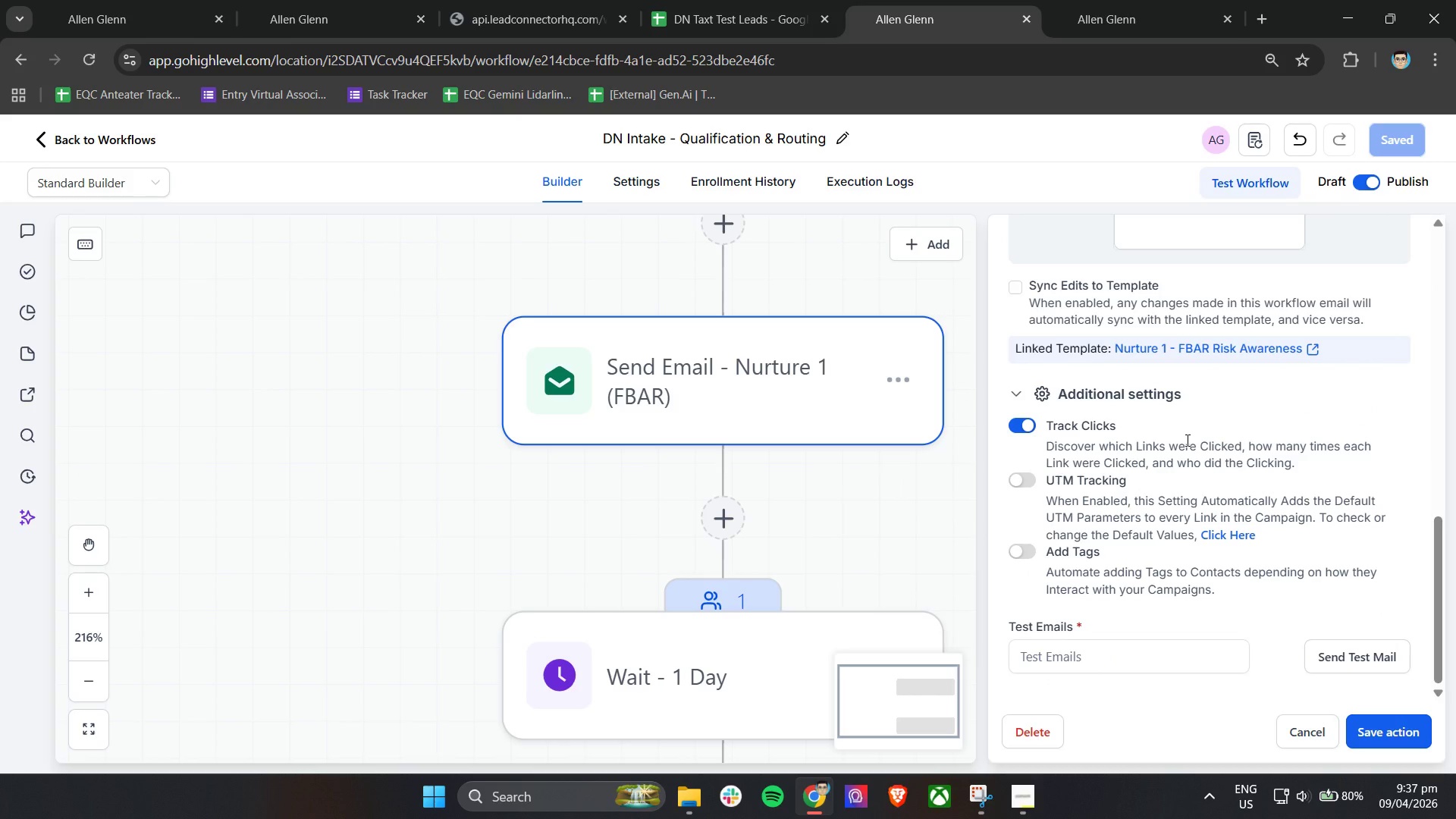 
scroll: coordinate [1223, 570], scroll_direction: up, amount: 7.0
 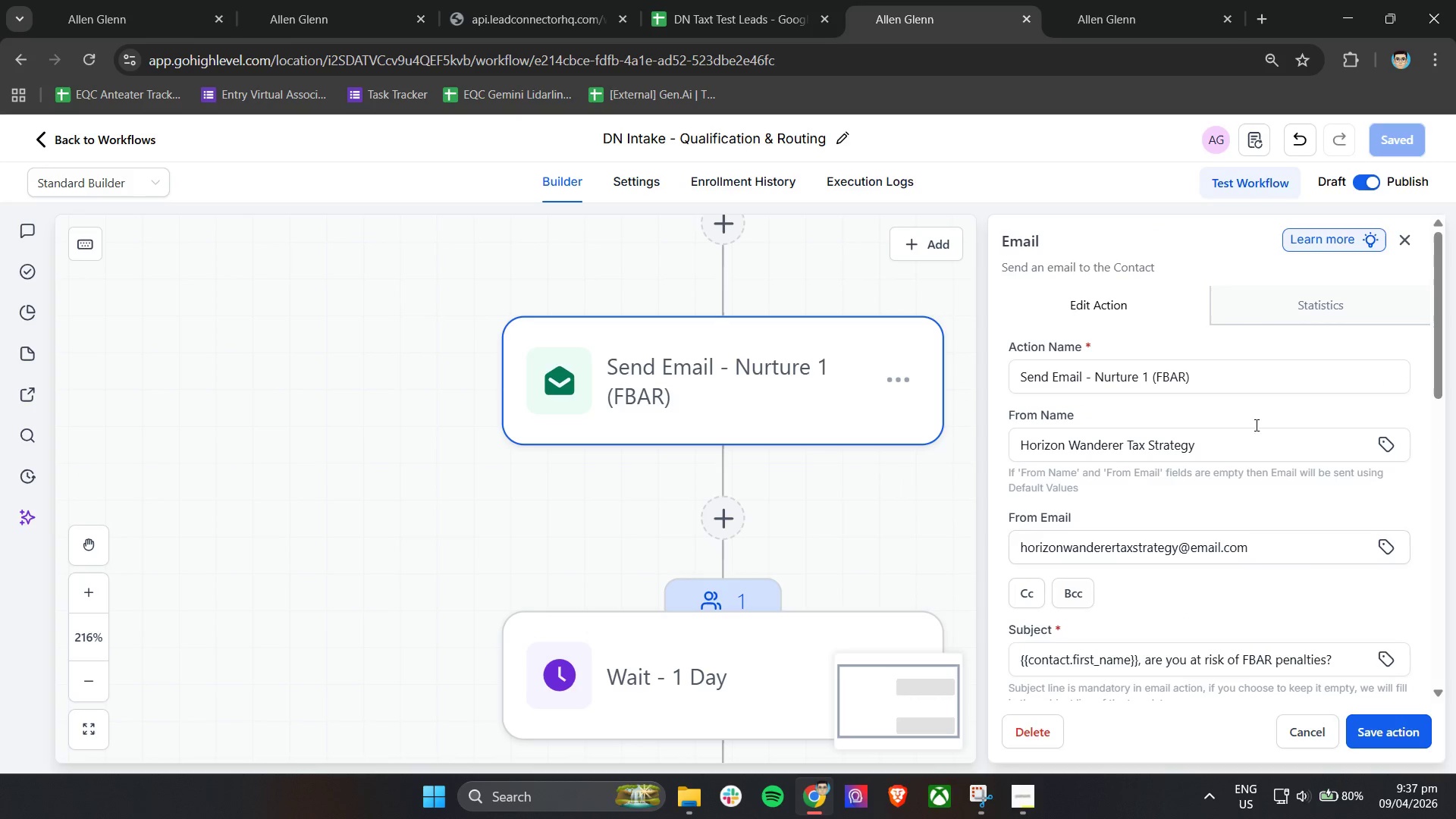 
left_click([1304, 306])
 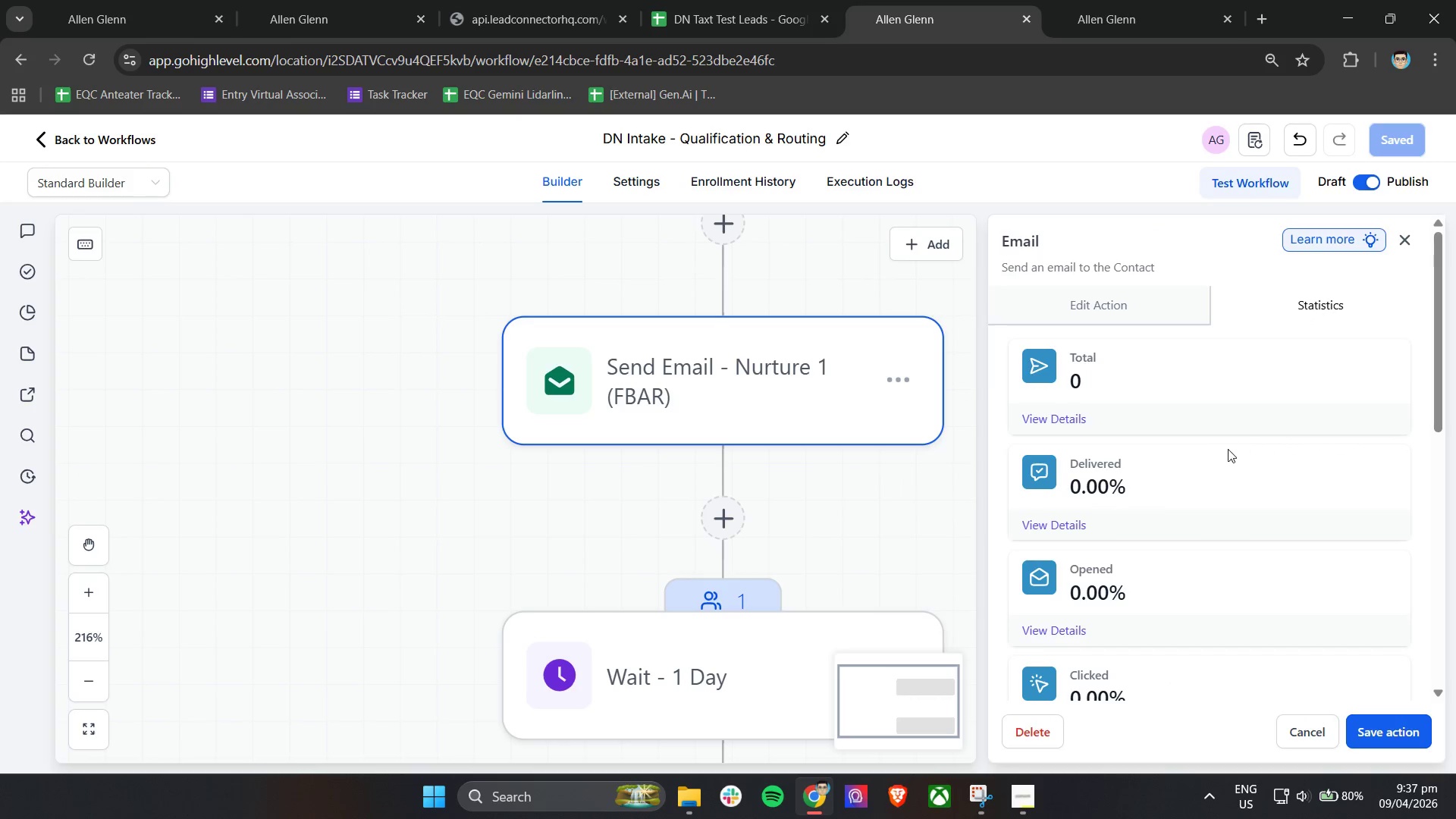 
left_click([1128, 315])
 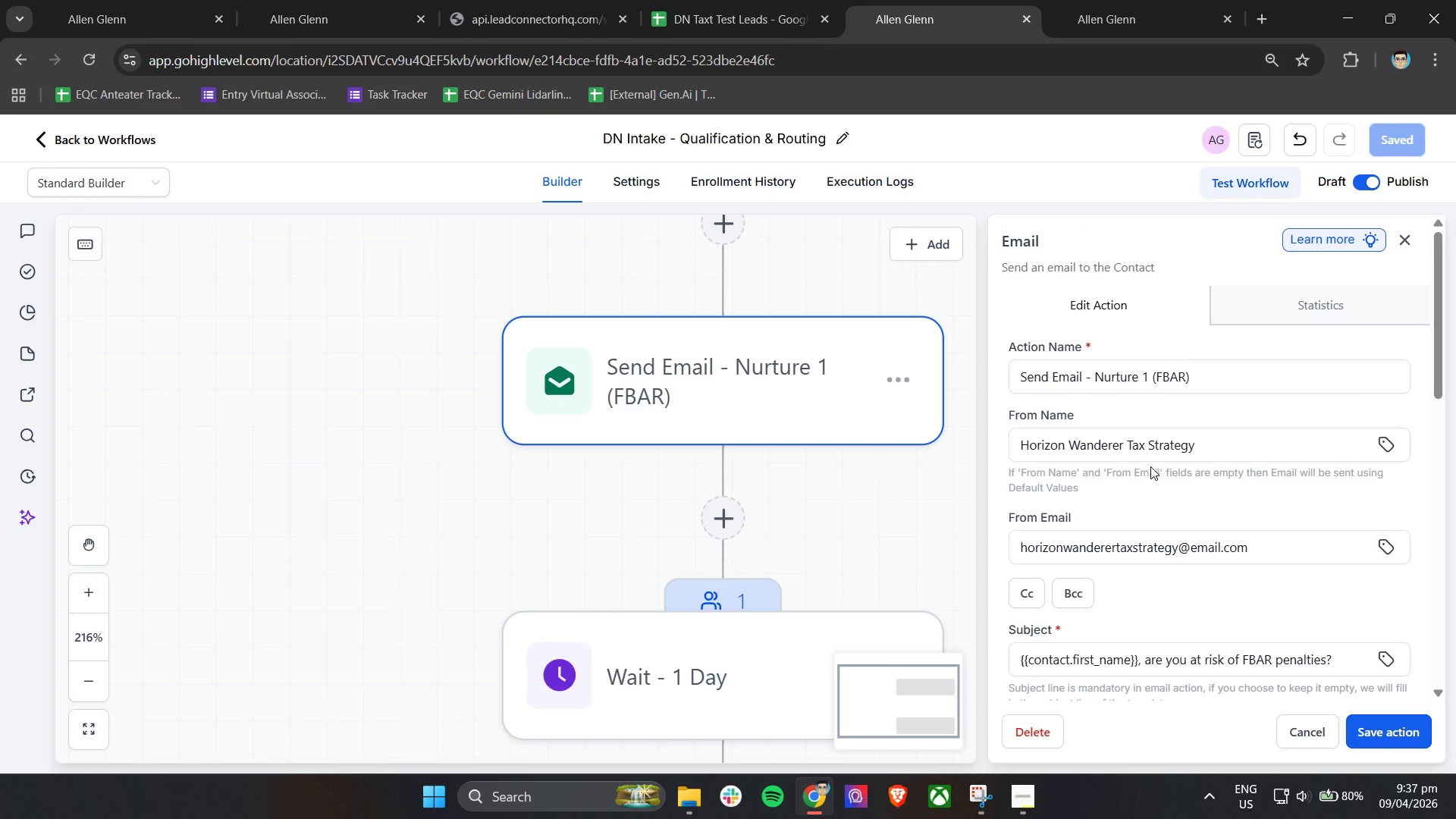 
scroll: coordinate [1232, 438], scroll_direction: up, amount: 4.0
 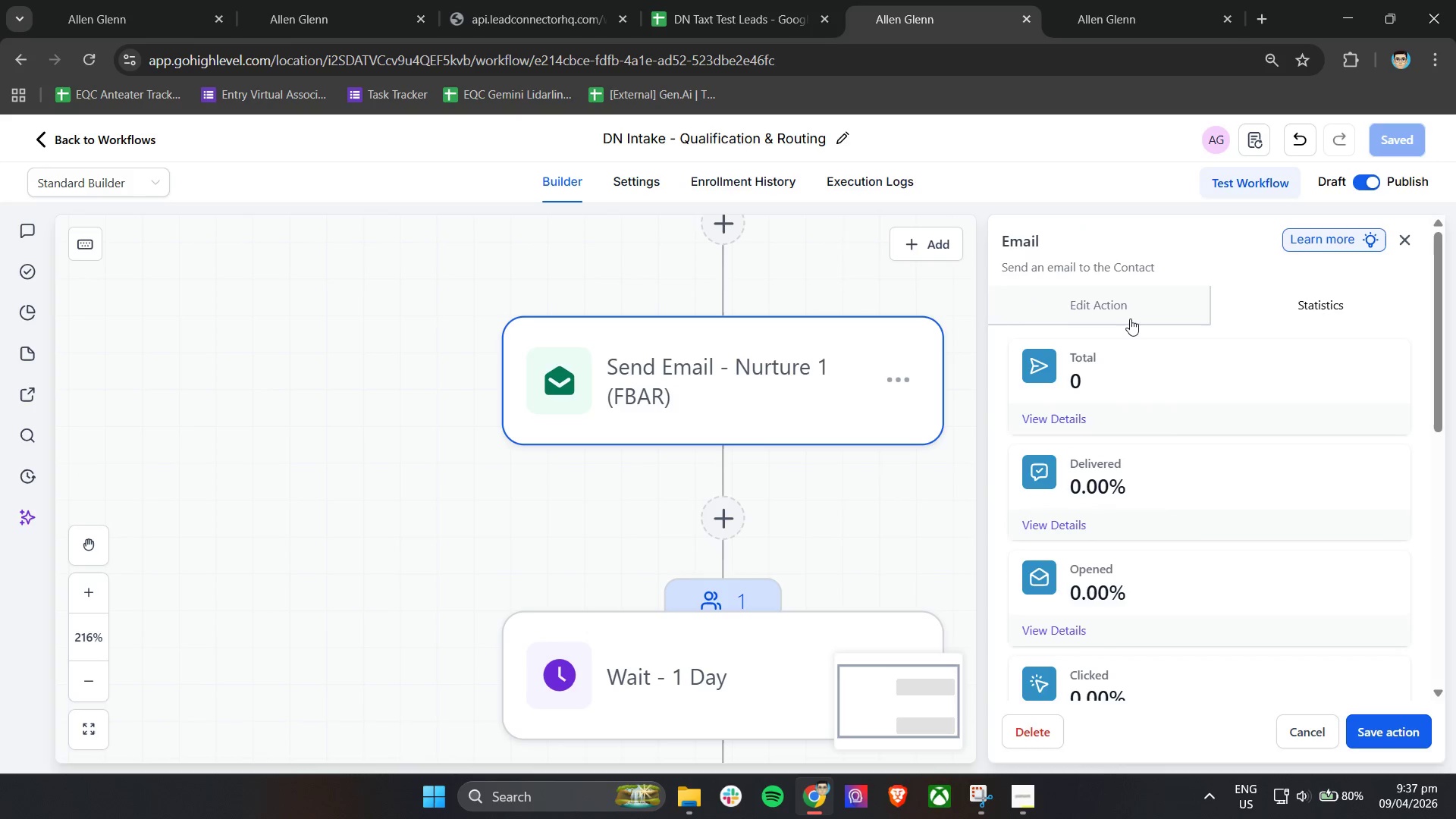 
scroll: coordinate [1144, 470], scroll_direction: down, amount: 11.0
 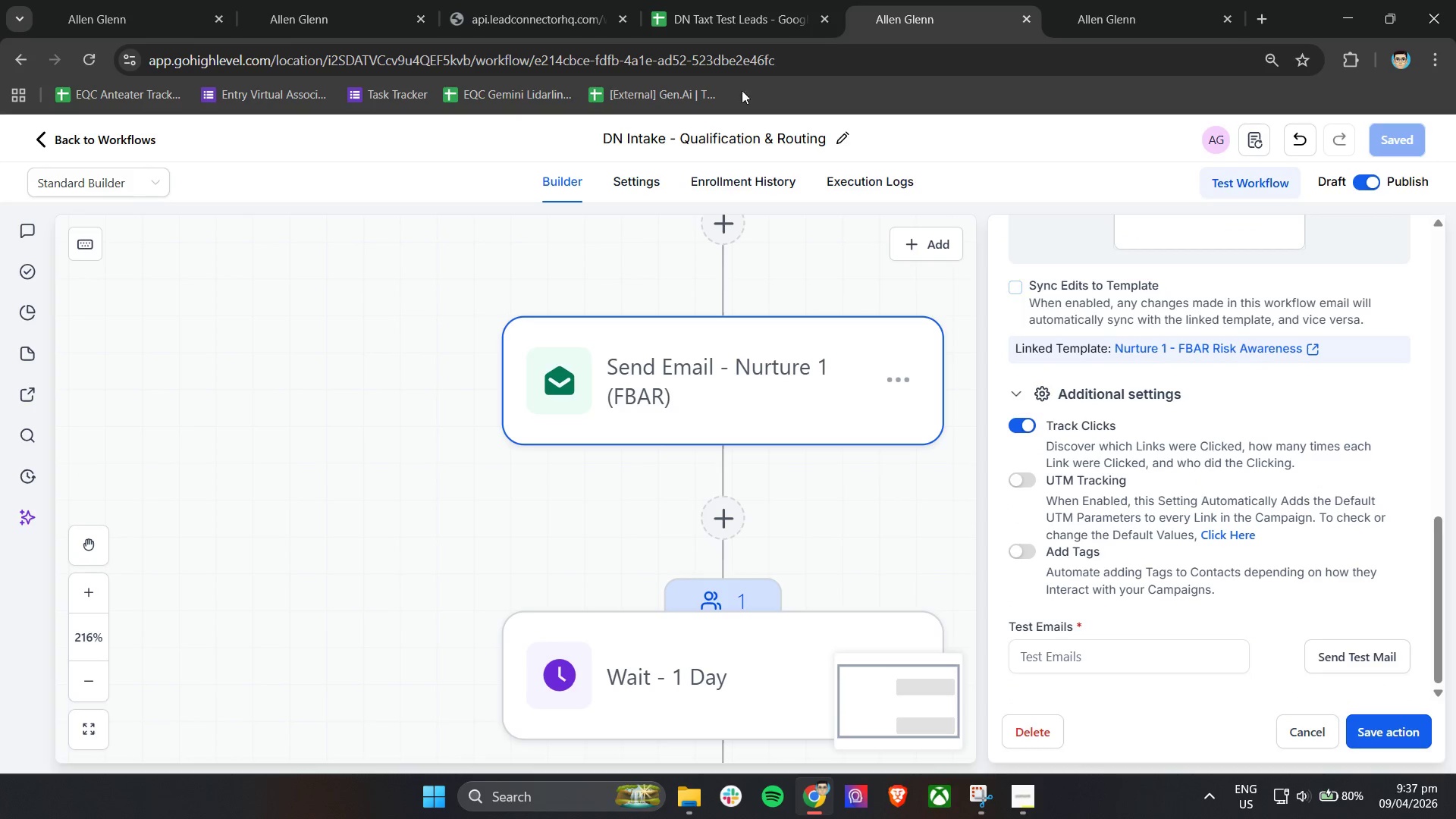 
left_click([715, 0])
 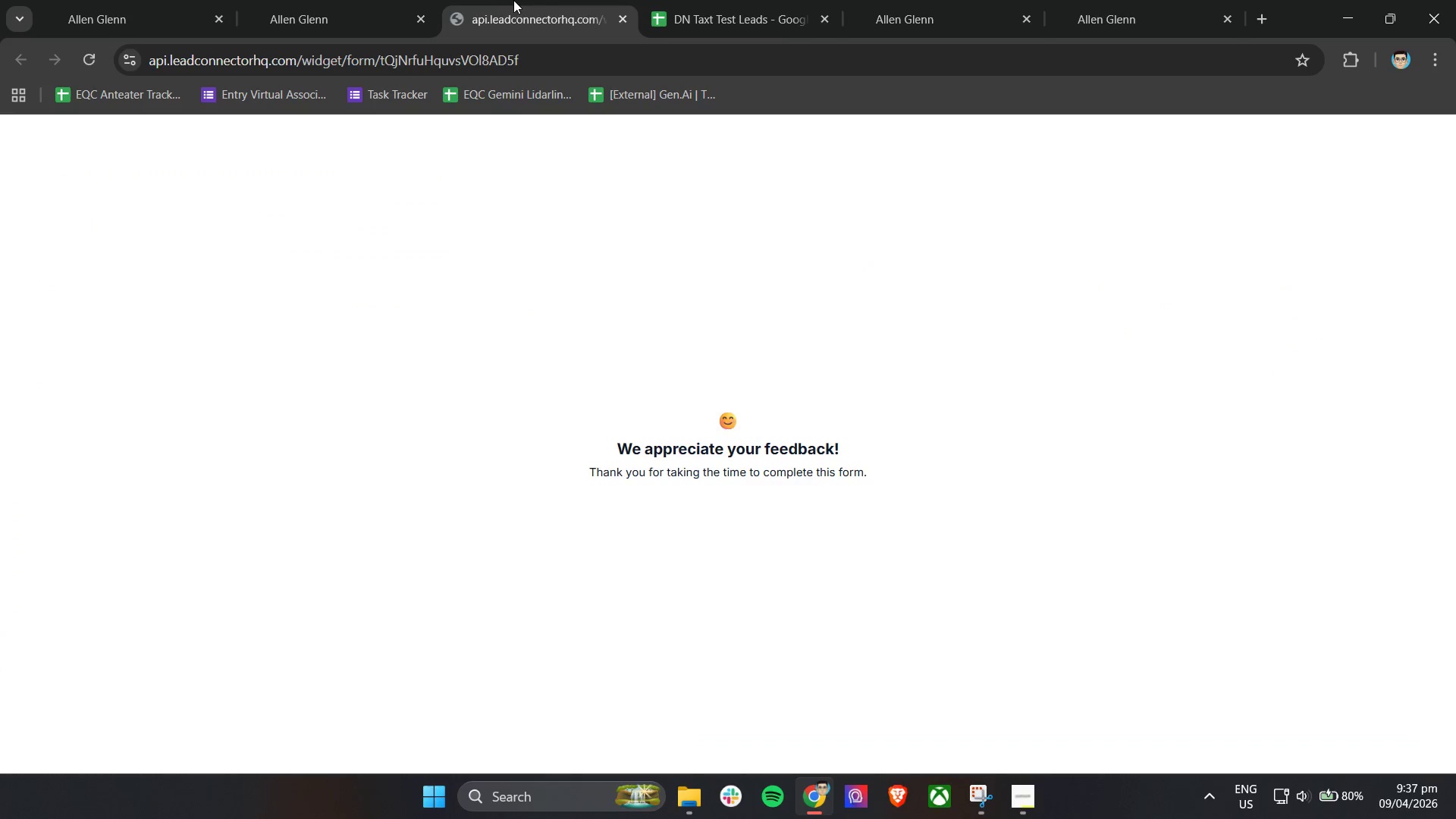 
double_click([359, 0])
 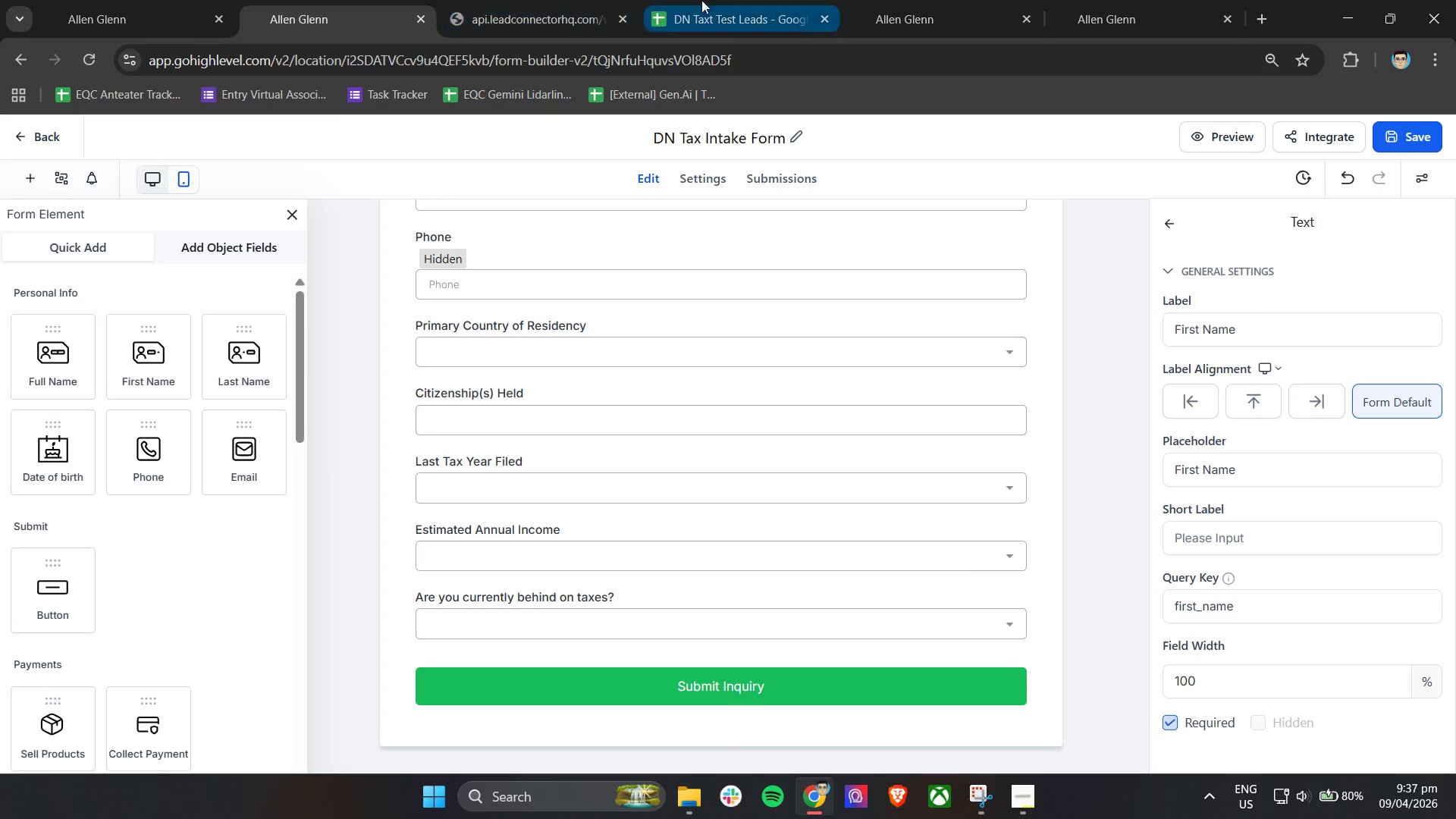 
double_click([908, 0])
 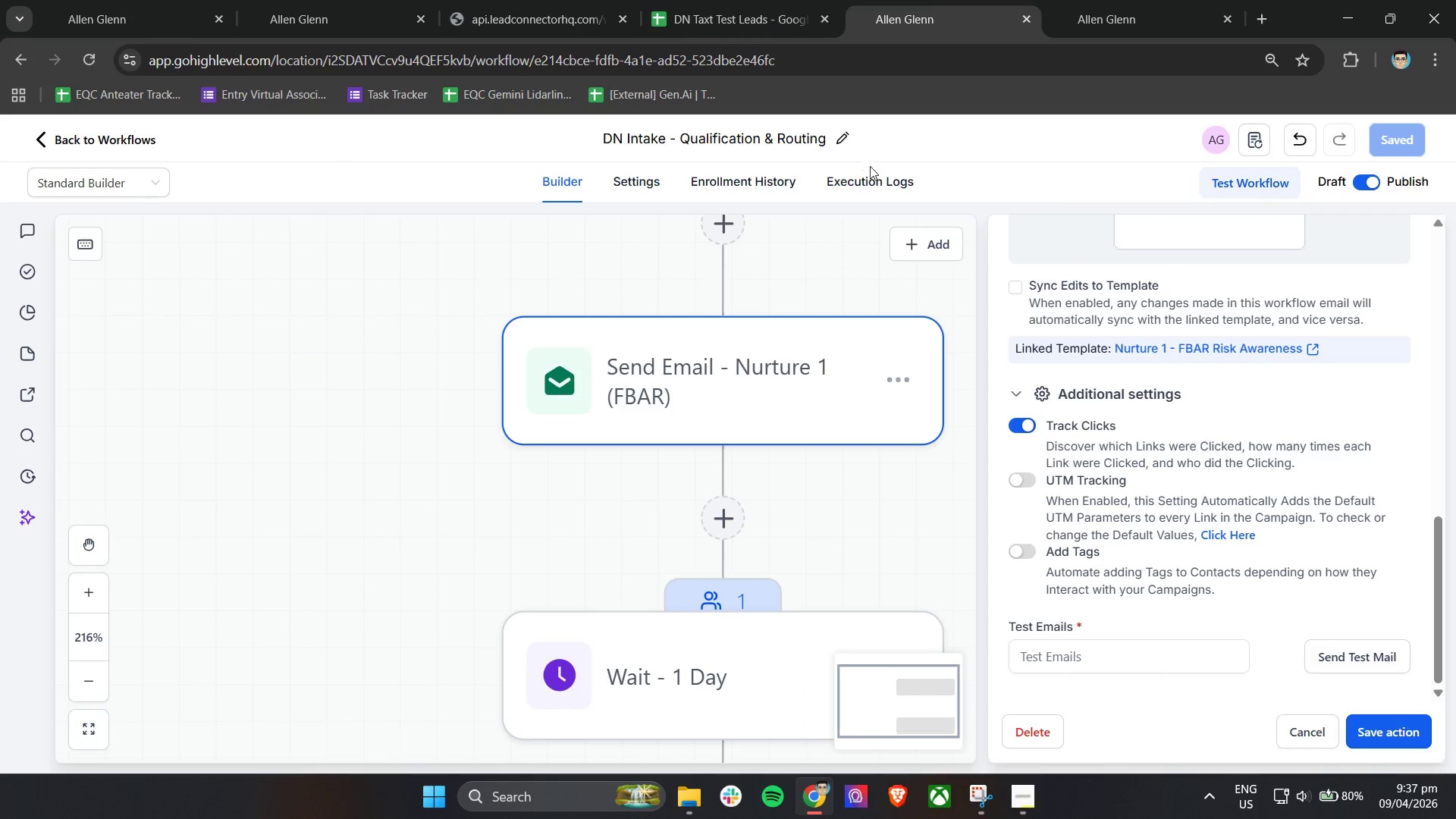 
left_click([872, 174])
 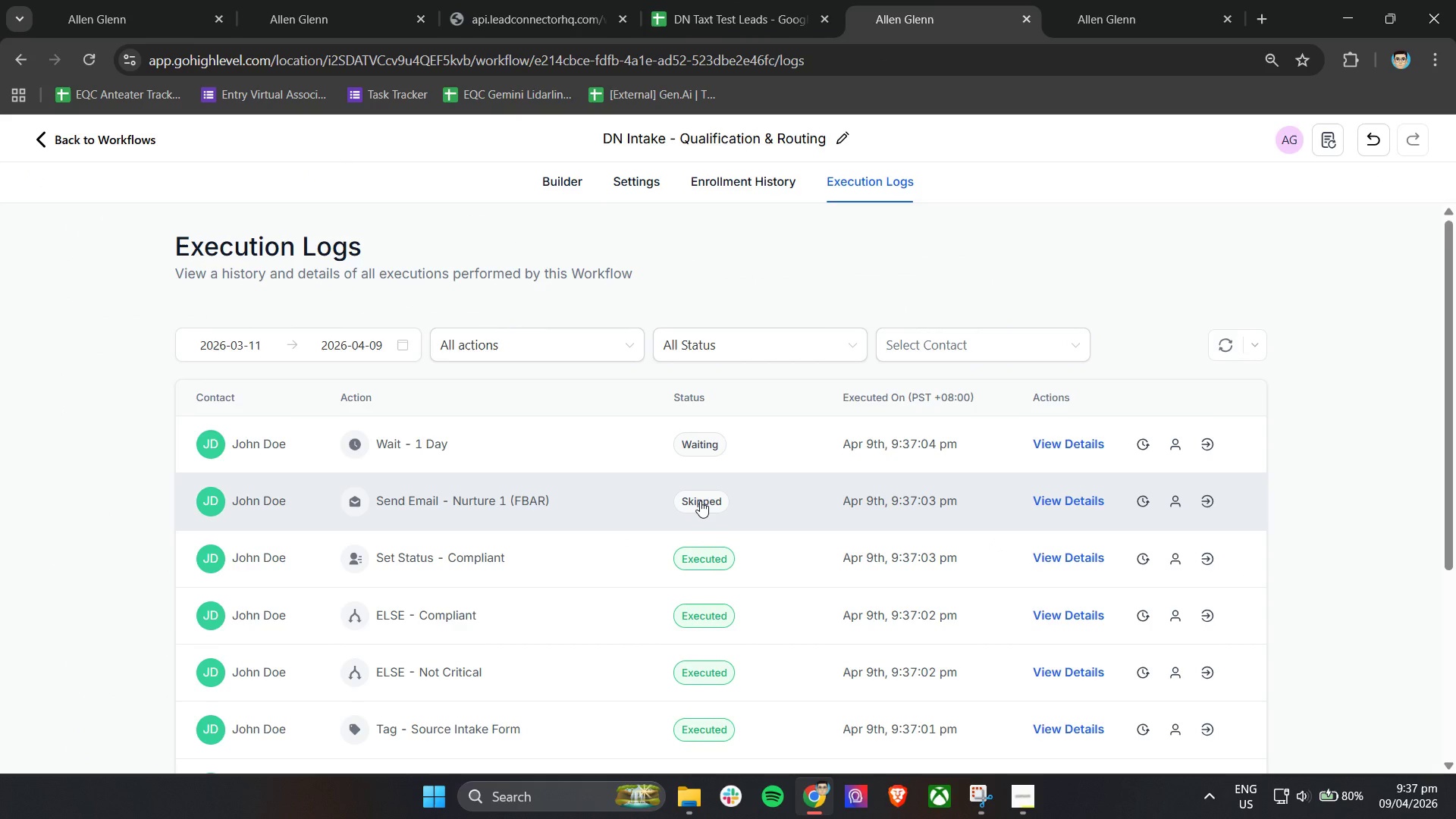 
left_click([702, 497])
 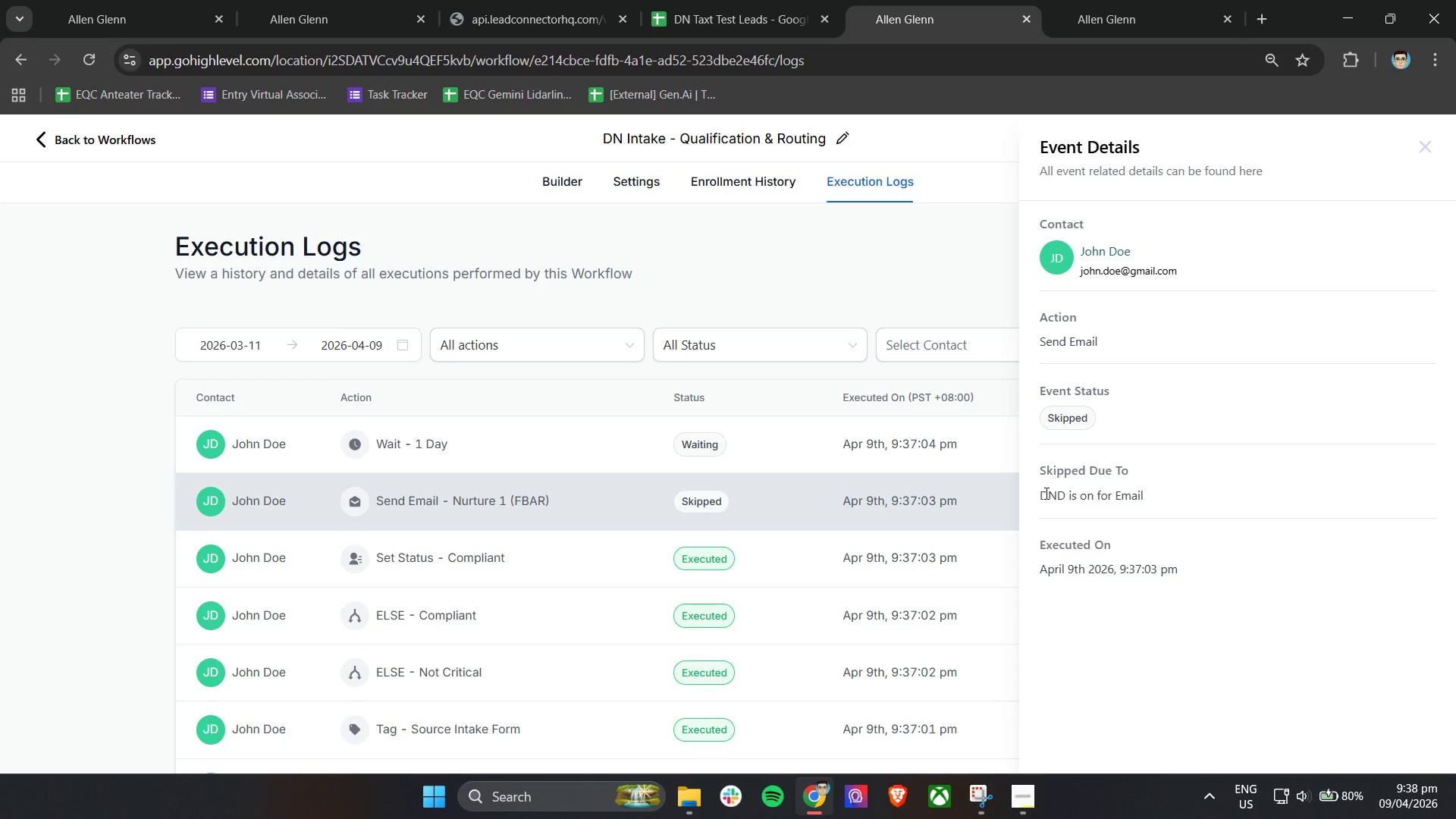 
left_click([1429, 146])
 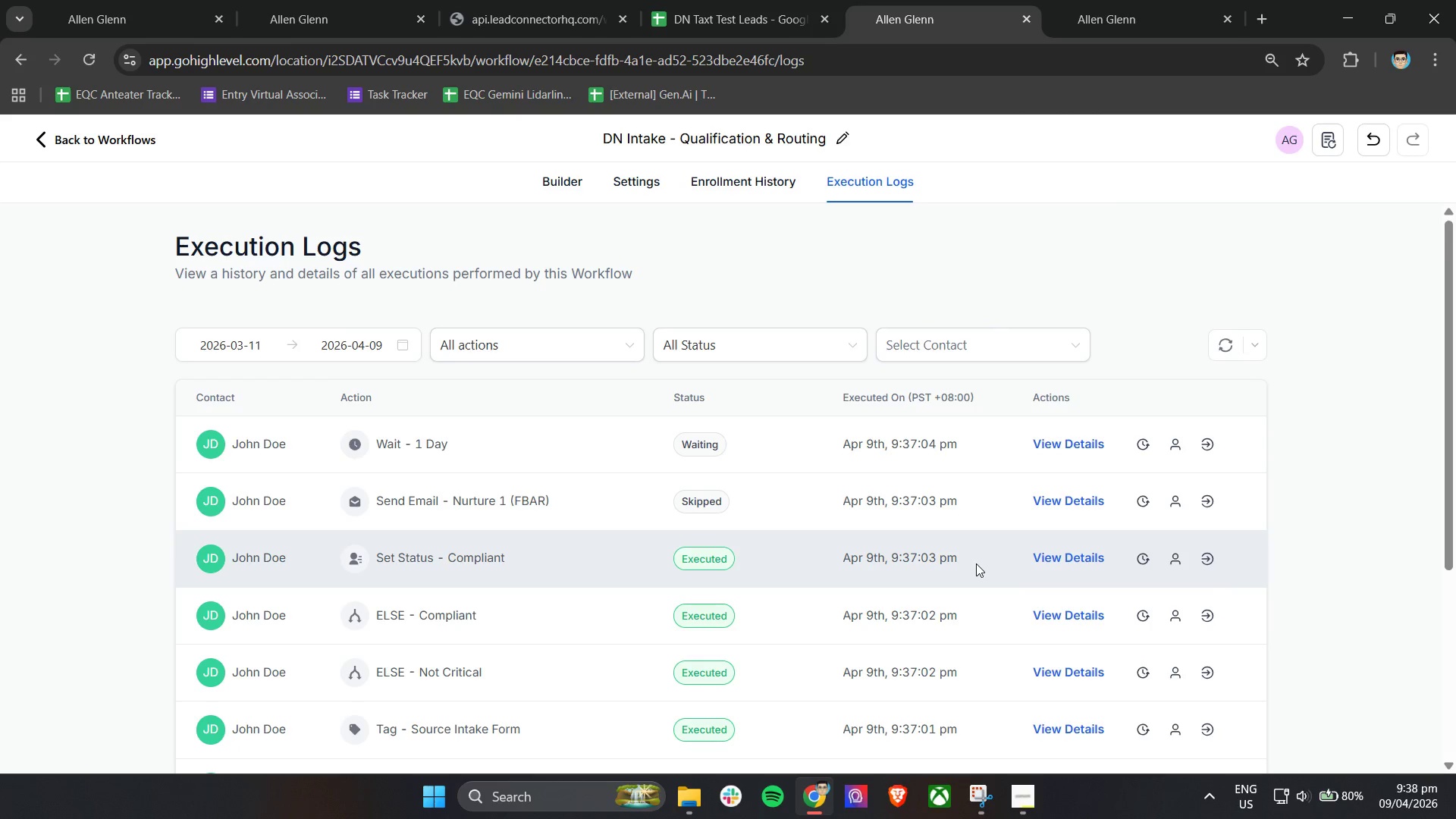 
scroll: coordinate [976, 563], scroll_direction: down, amount: 2.0
 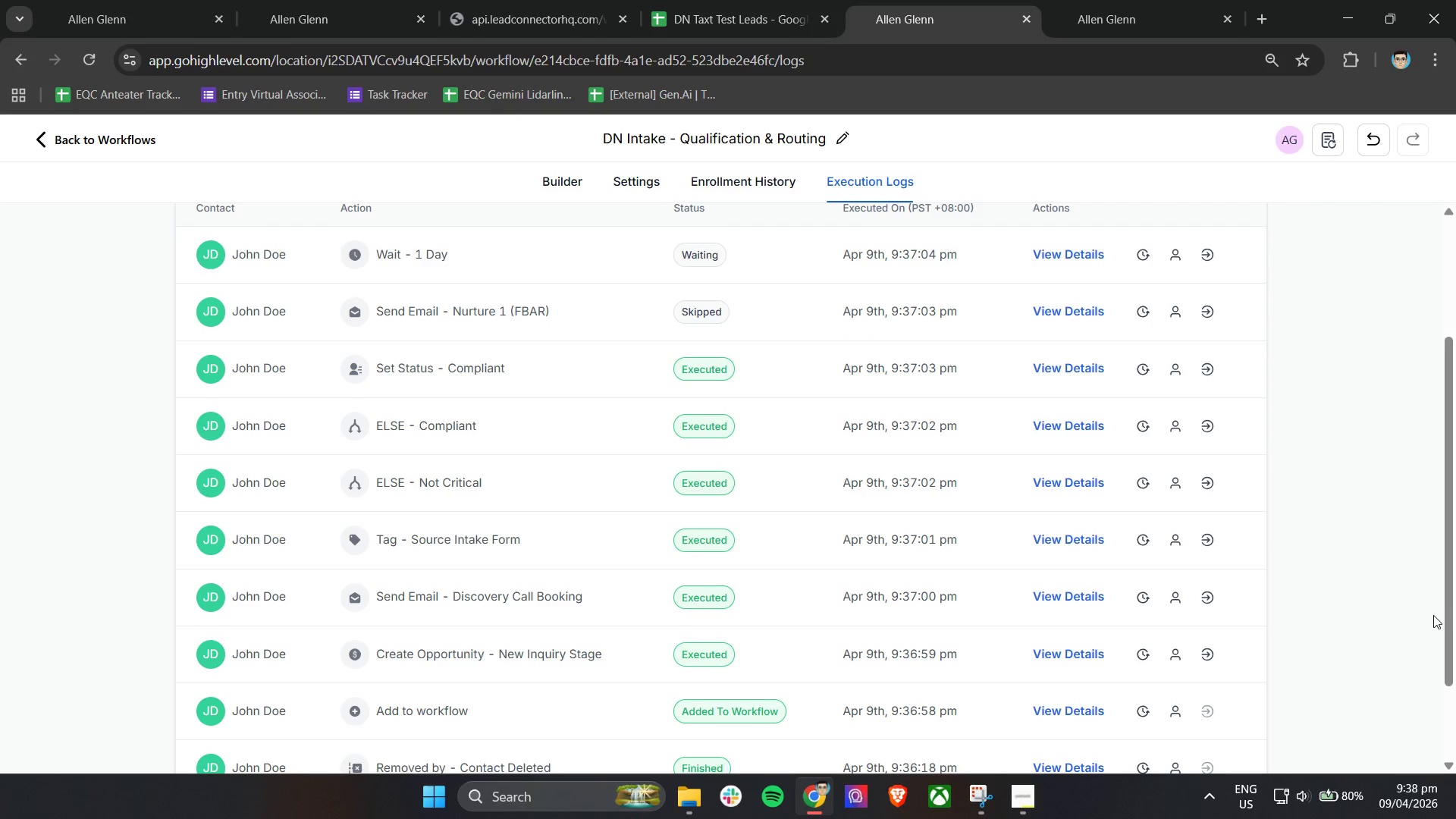 
left_click_drag(start_coordinate=[1448, 591], to_coordinate=[1455, 580])
 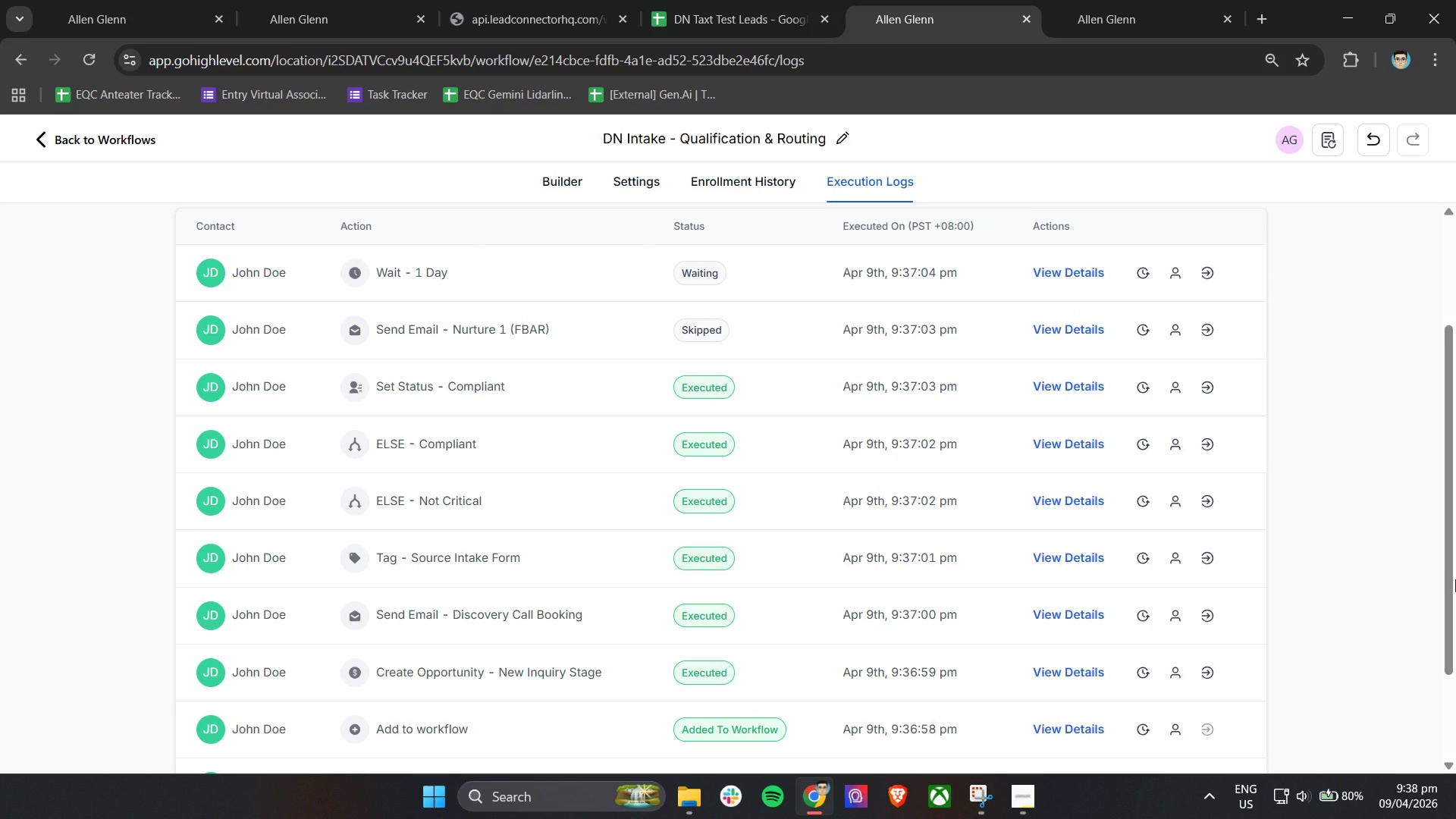 
wait(14.0)
 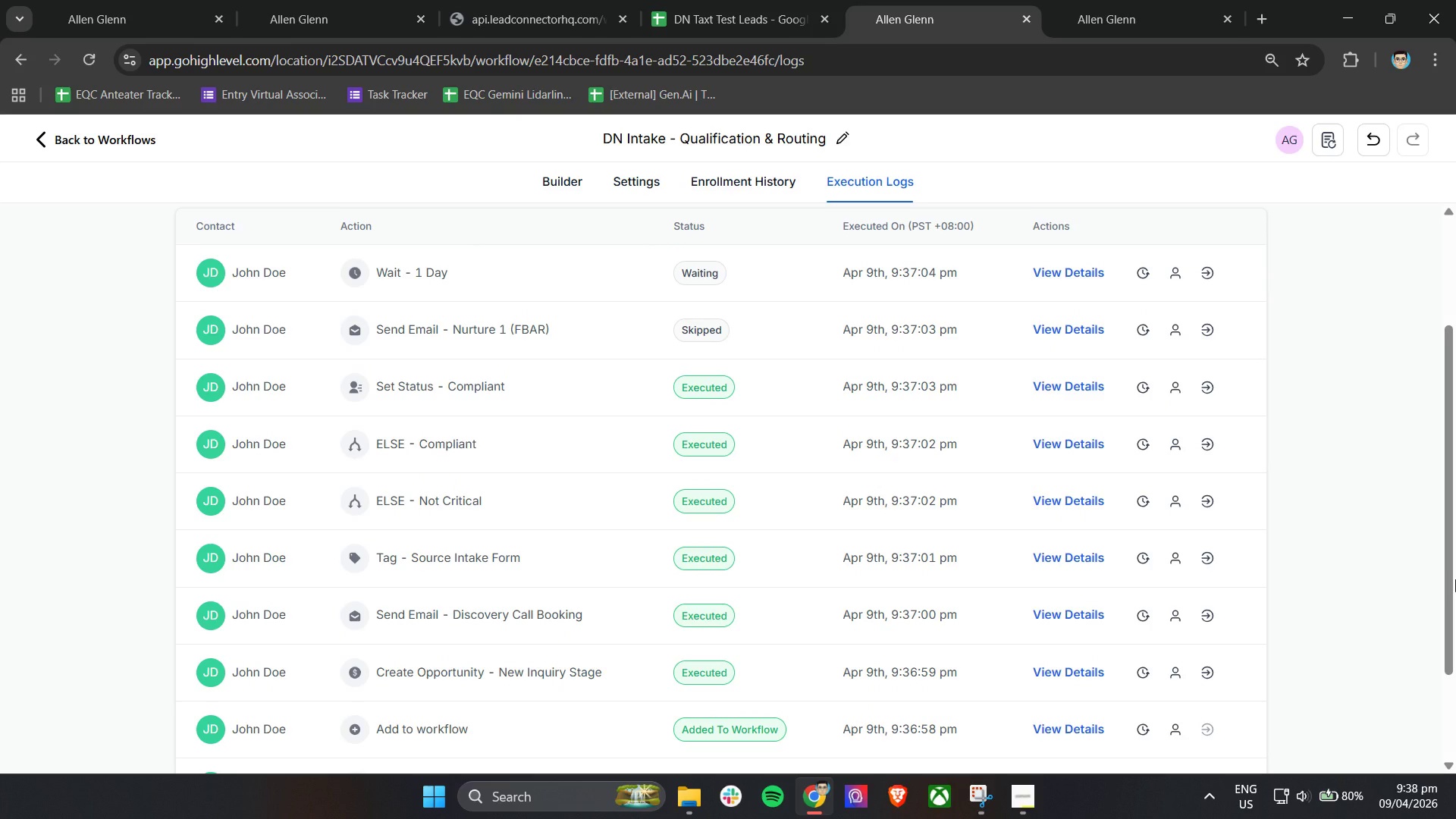 
left_click([1082, 617])
 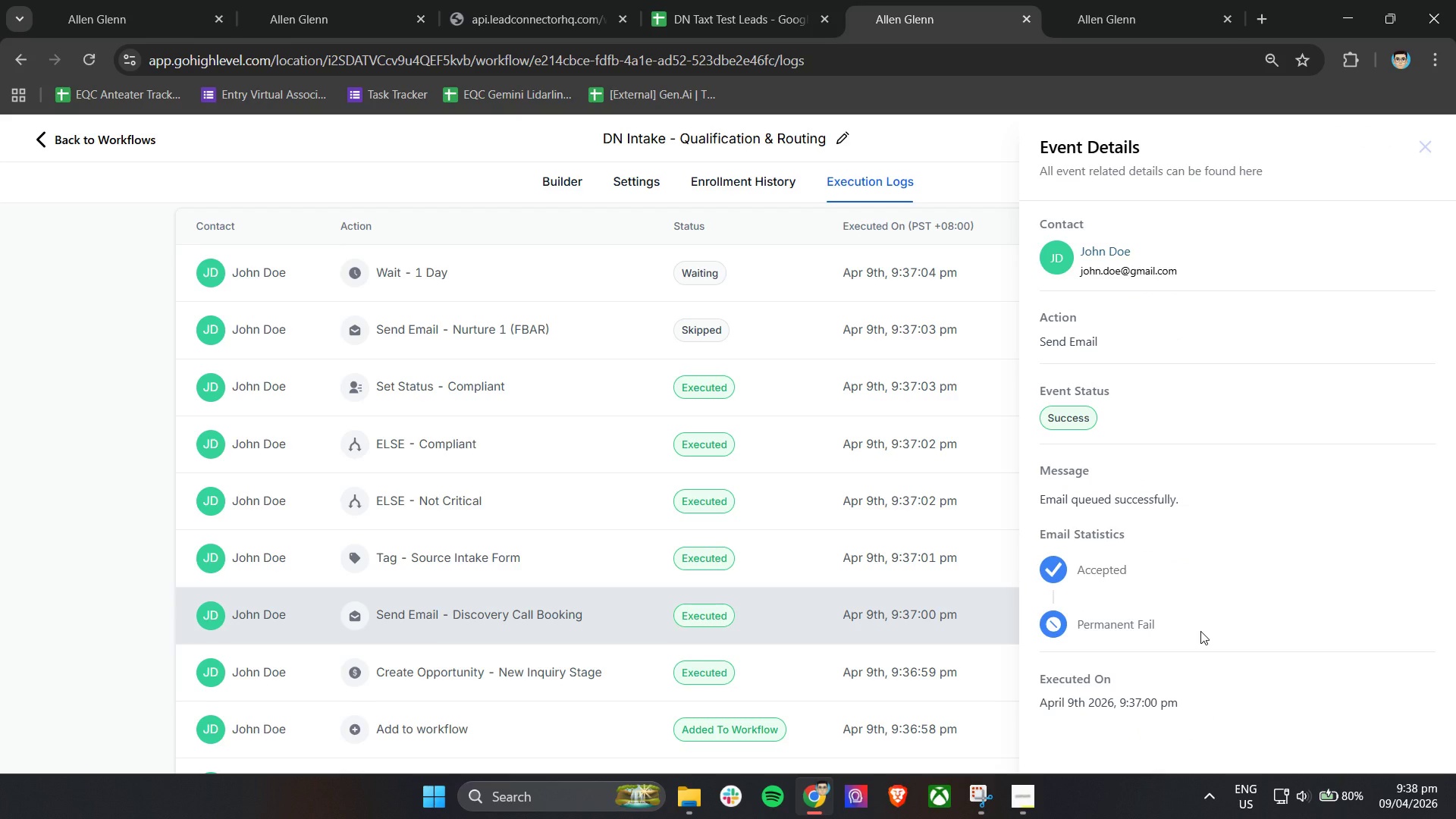 
wait(13.72)
 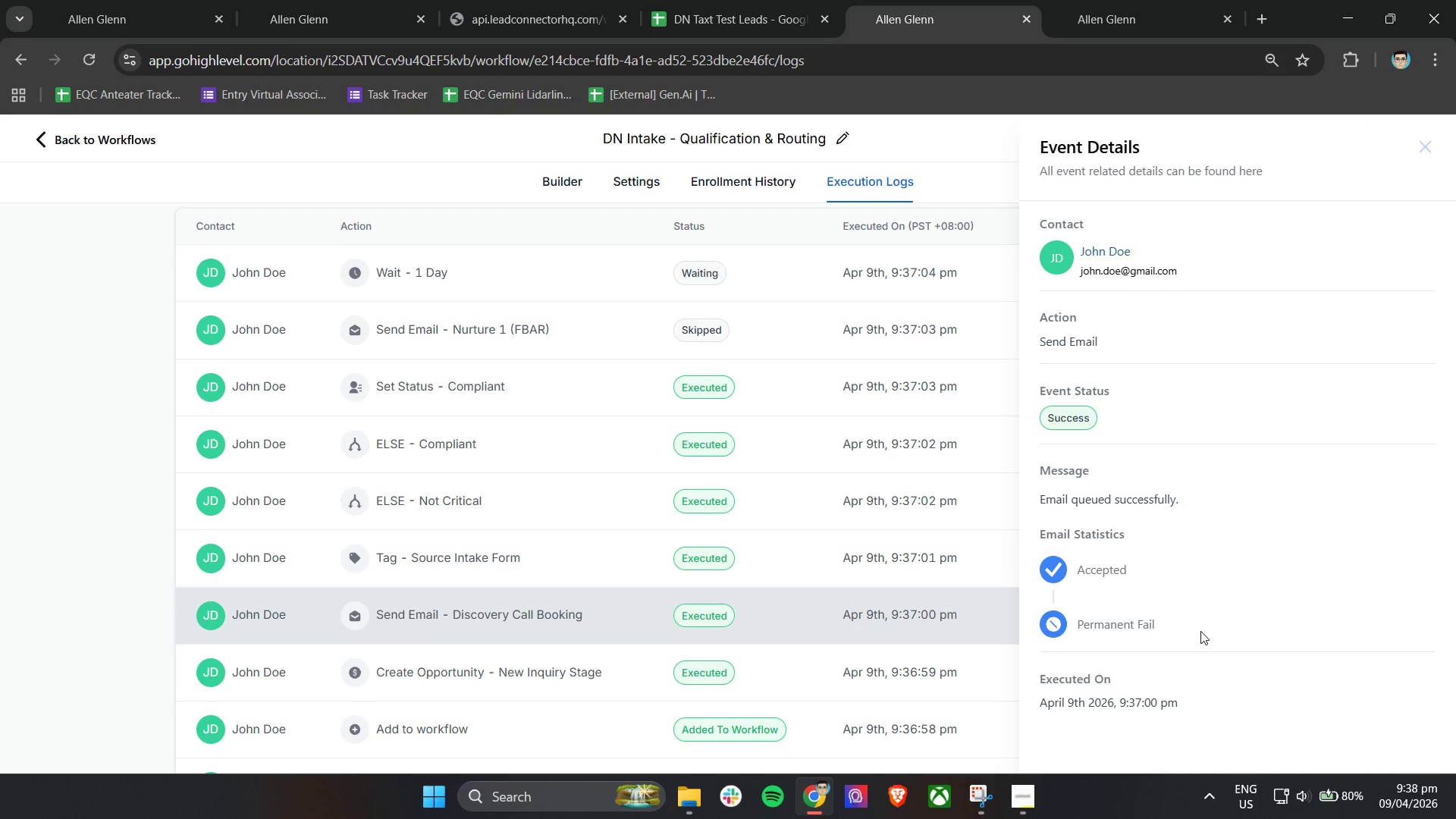 
left_click([1432, 152])
 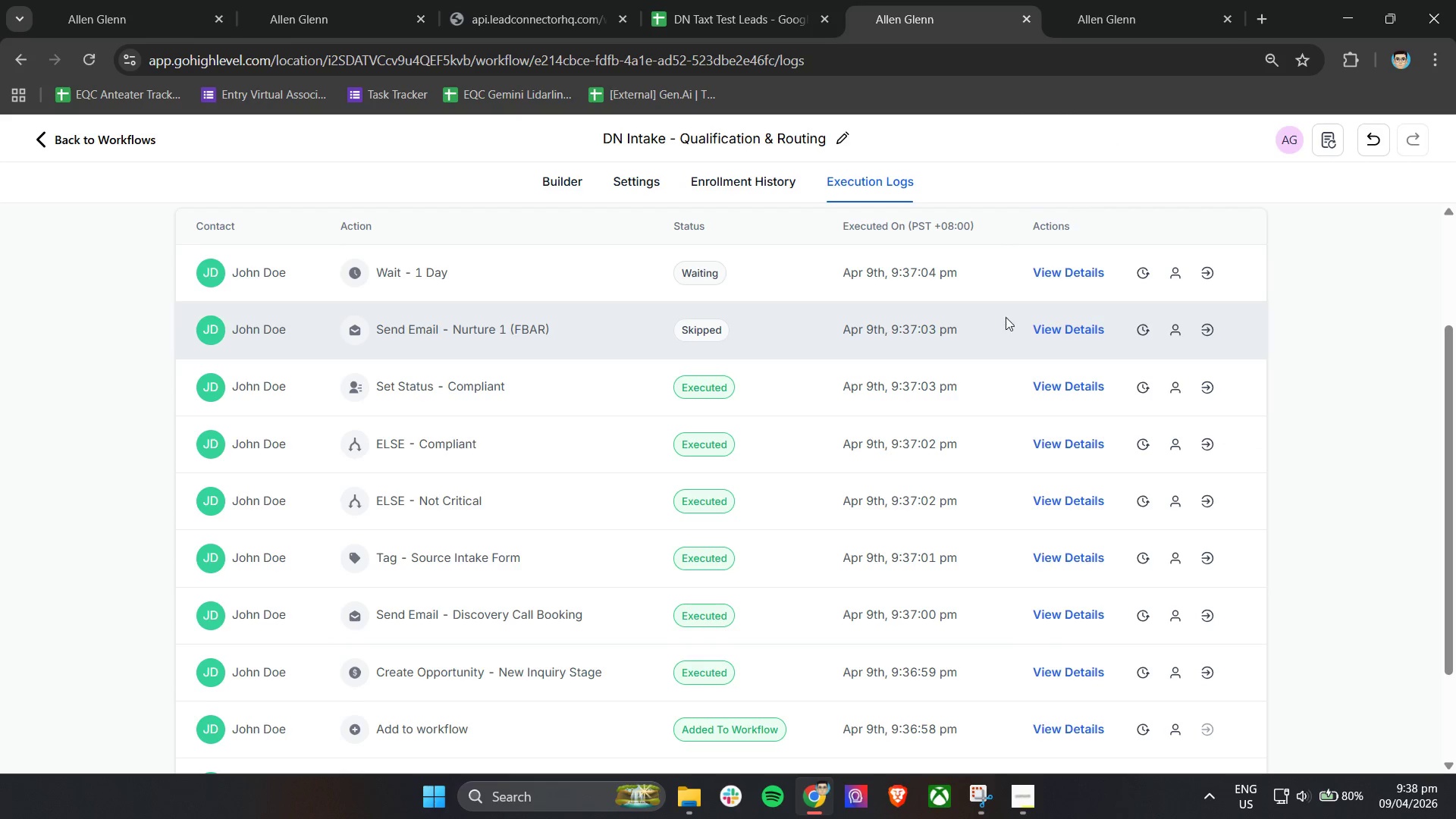 
left_click([1051, 331])
 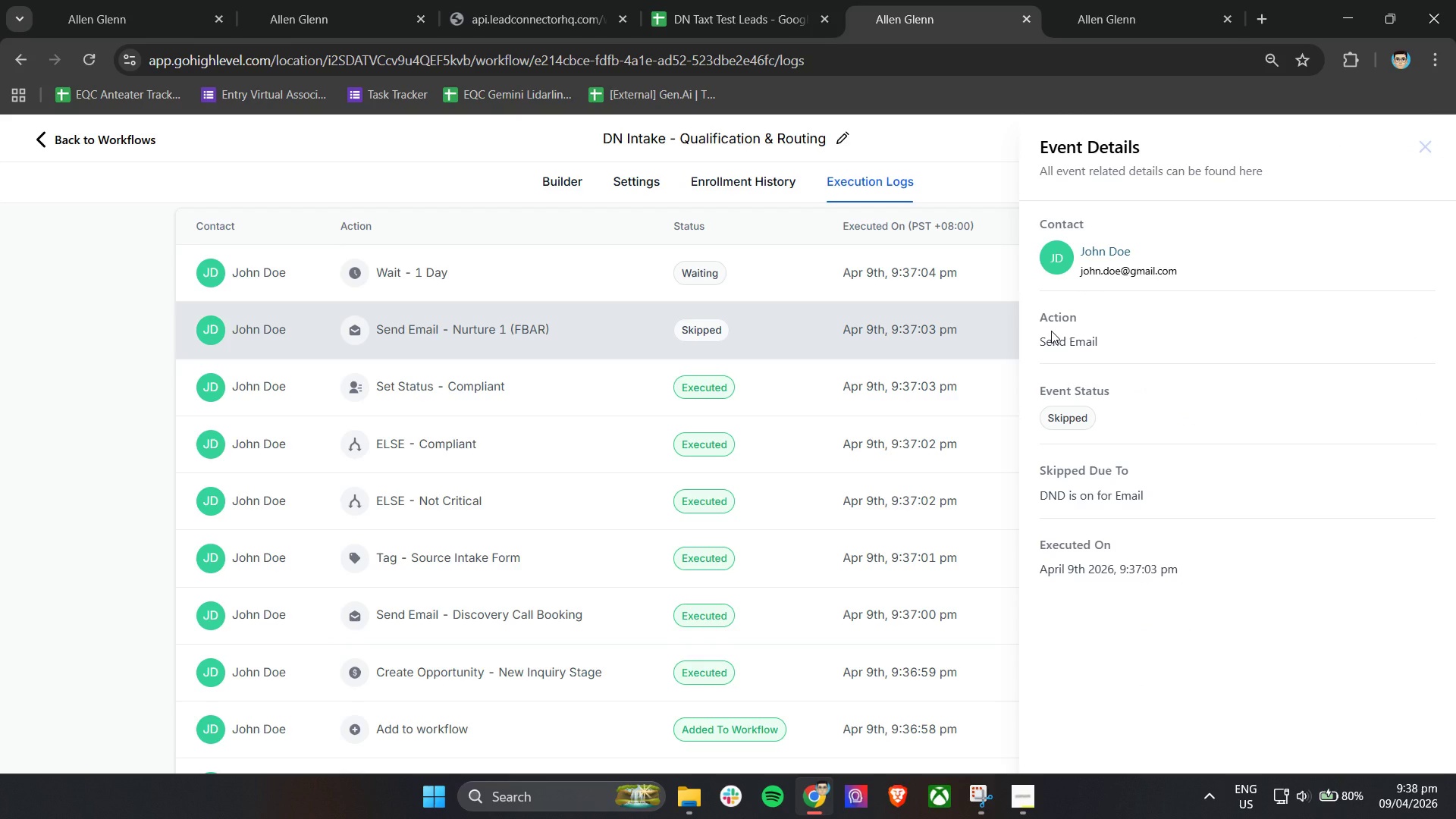 
wait(7.2)
 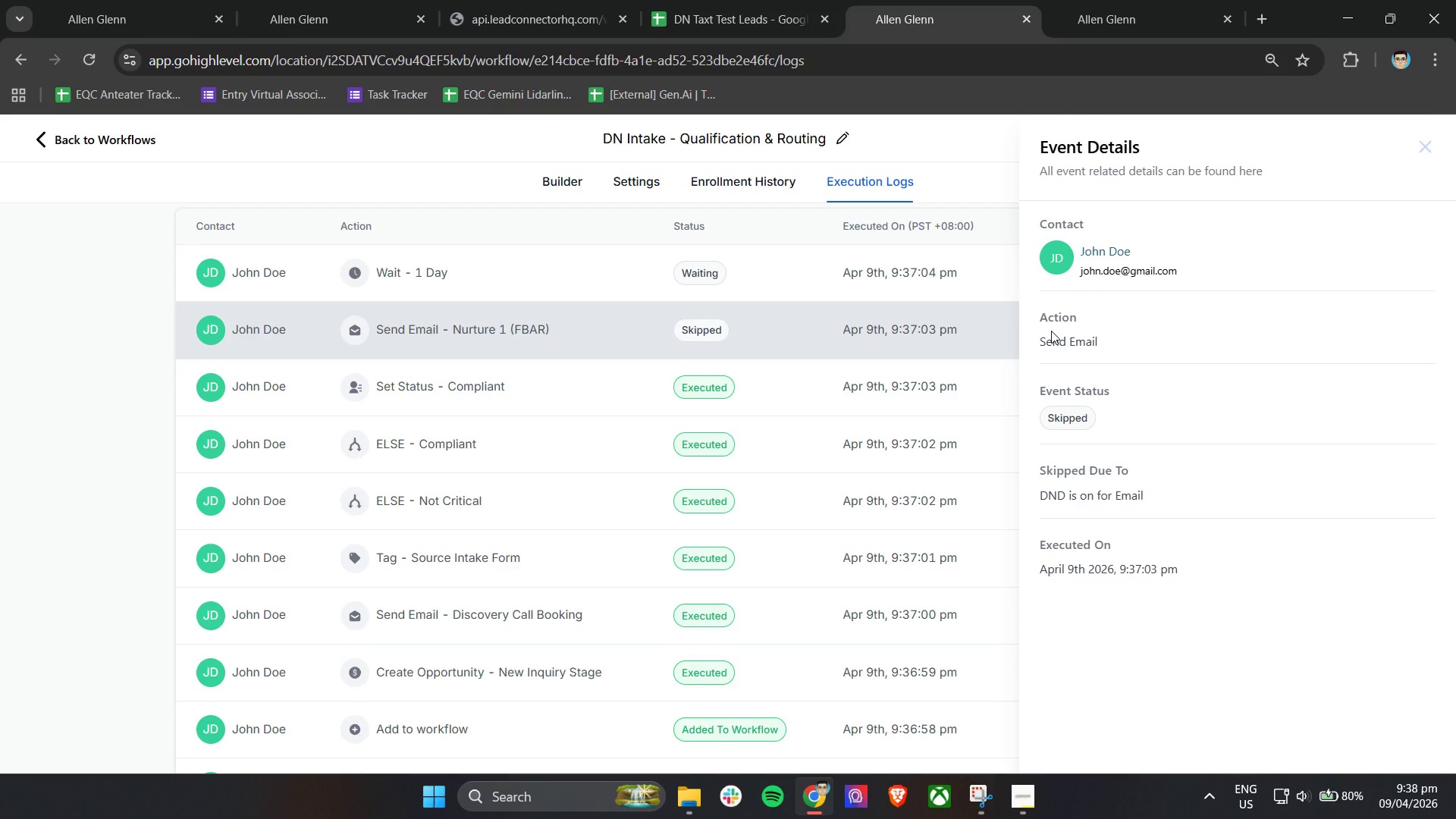 
left_click([556, 177])
 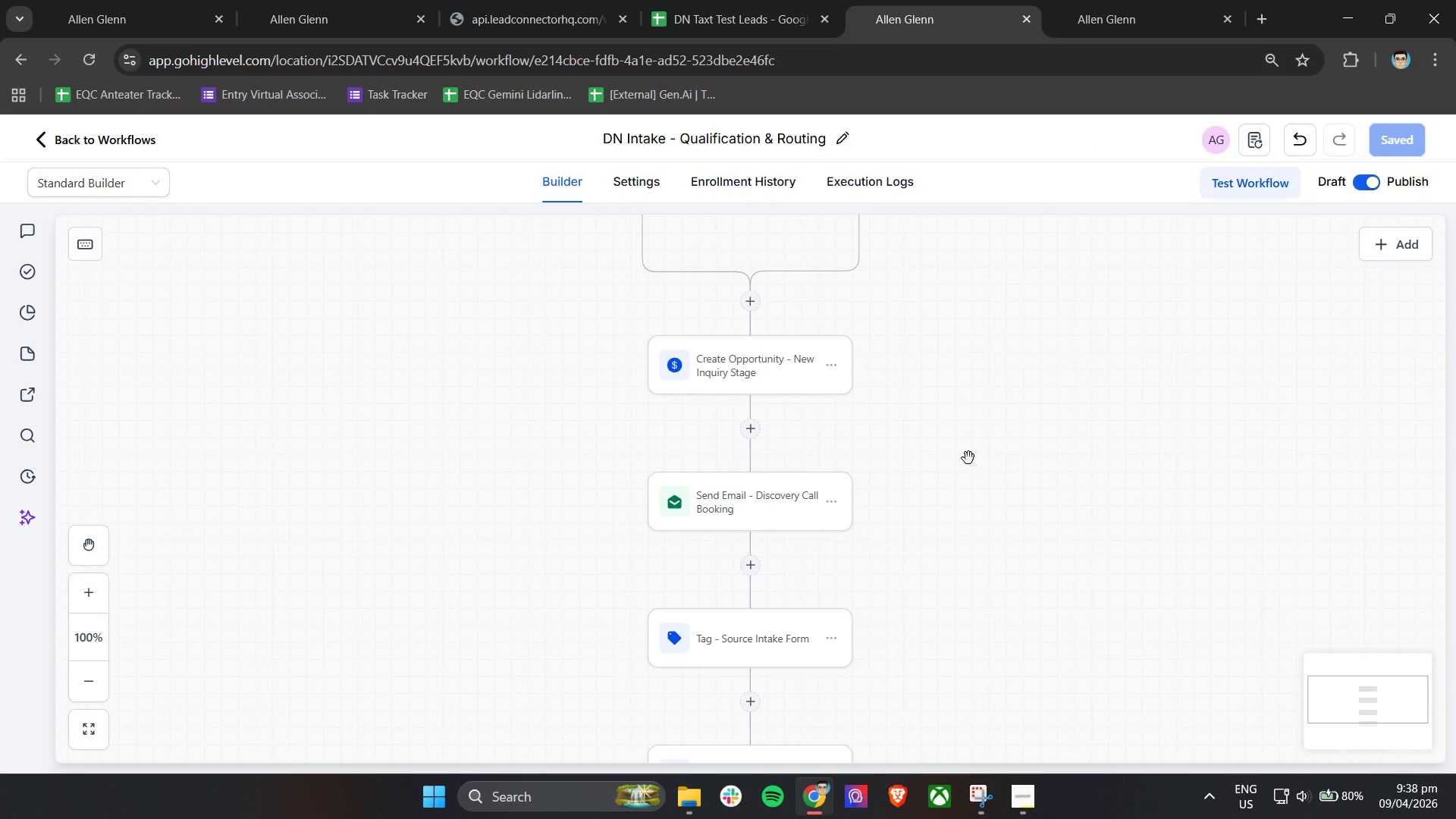 
key(Control+ControlLeft)
 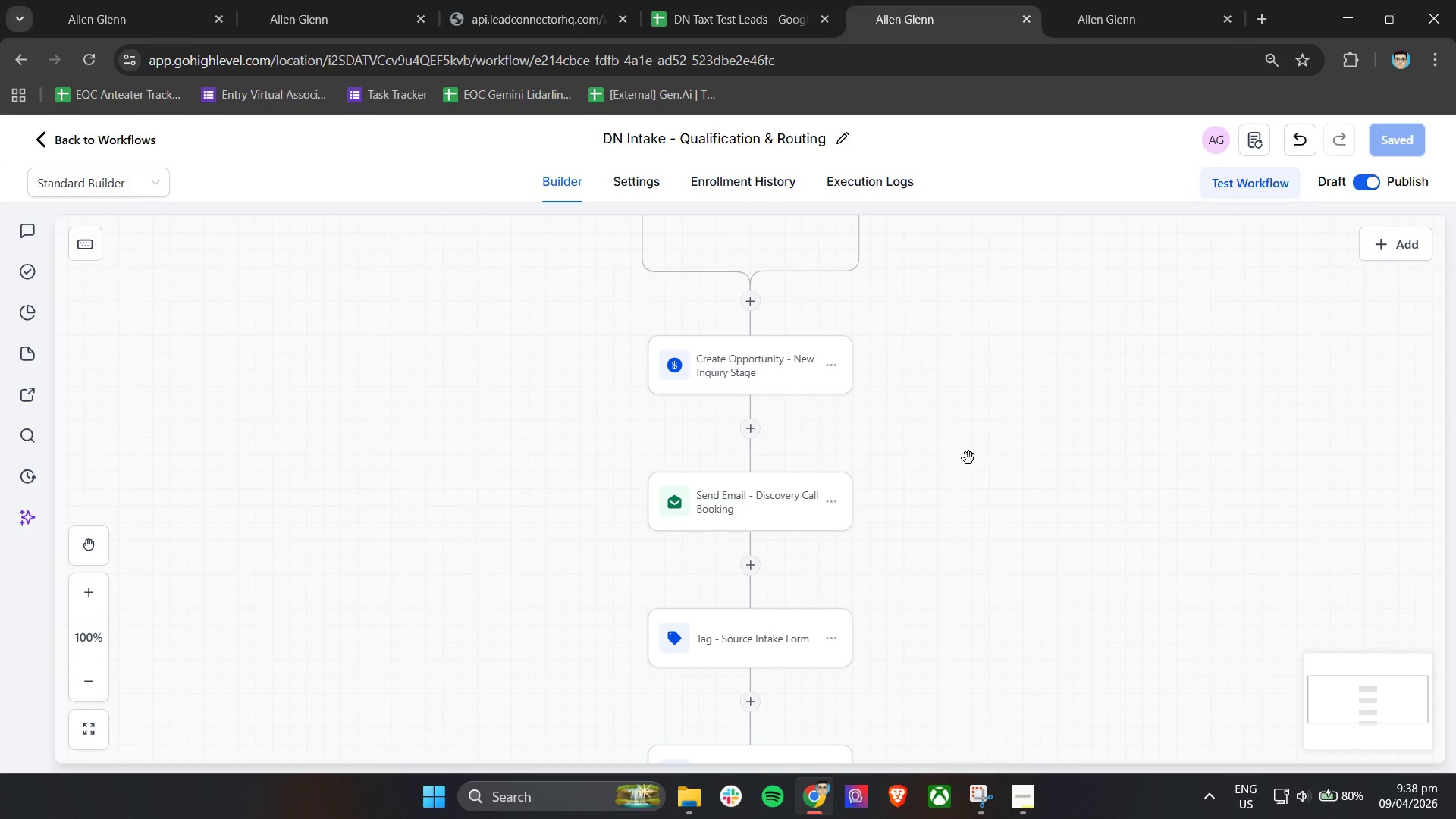 
hold_key(key=ControlLeft, duration=1.11)
scroll: coordinate [968, 458], scroll_direction: down, amount: 4.0
 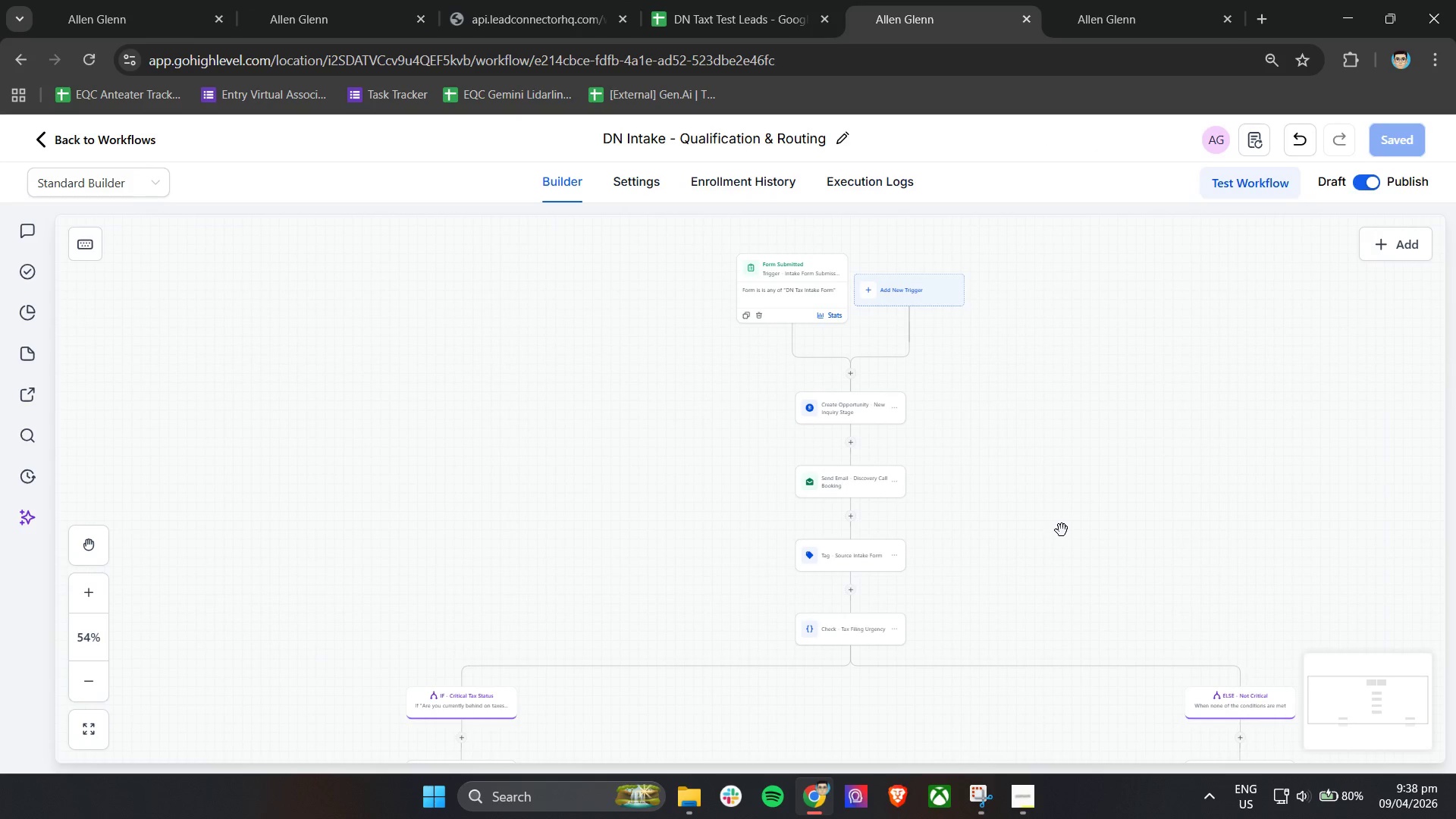 
key(Control+ControlLeft)
 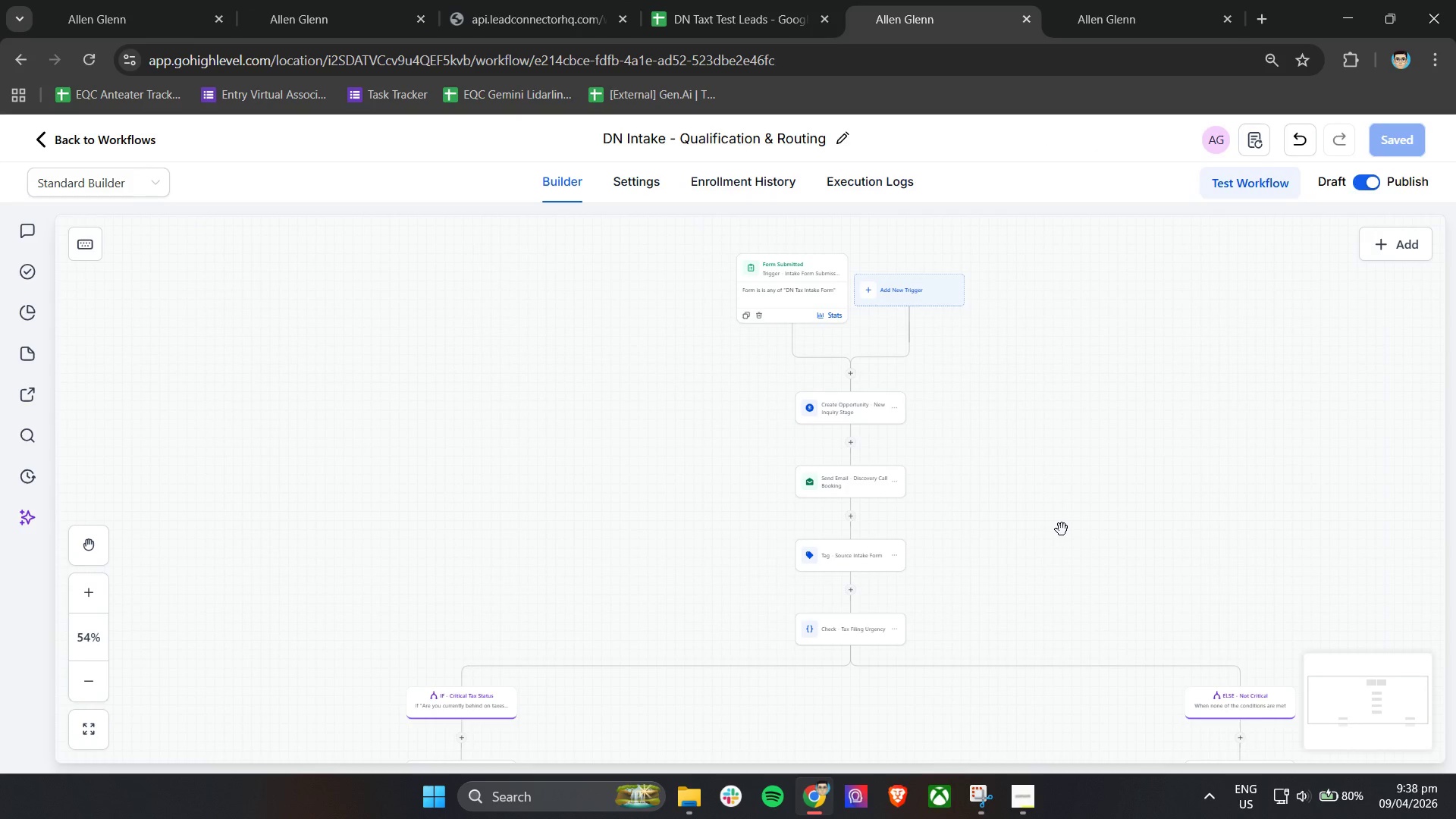 
hold_key(key=ControlLeft, duration=0.72)
left_click_drag(start_coordinate=[1062, 529], to_coordinate=[902, 431])
 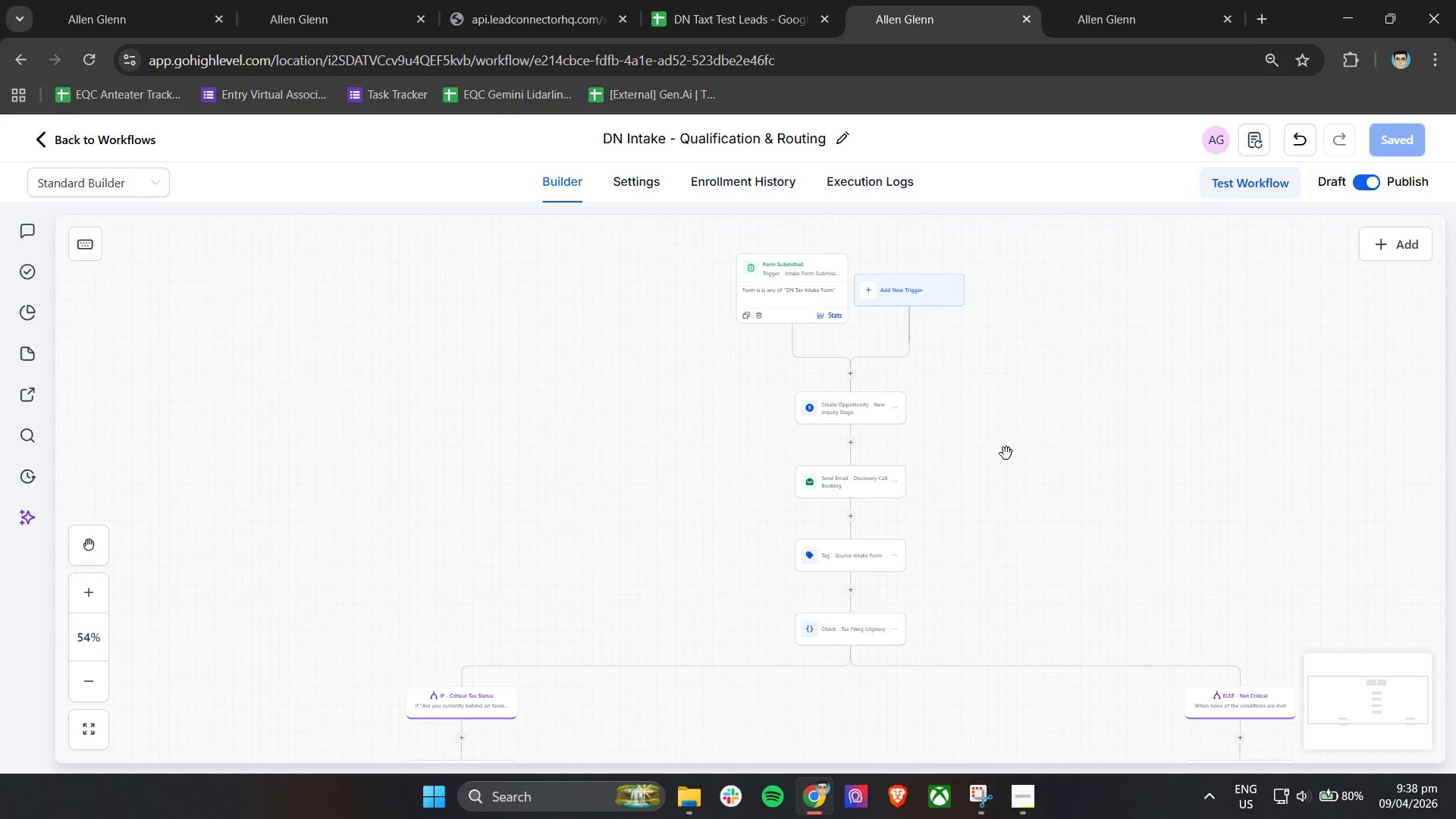 
hold_key(key=ShiftLeft, duration=0.61)
left_click_drag(start_coordinate=[1025, 448], to_coordinate=[996, 434])
 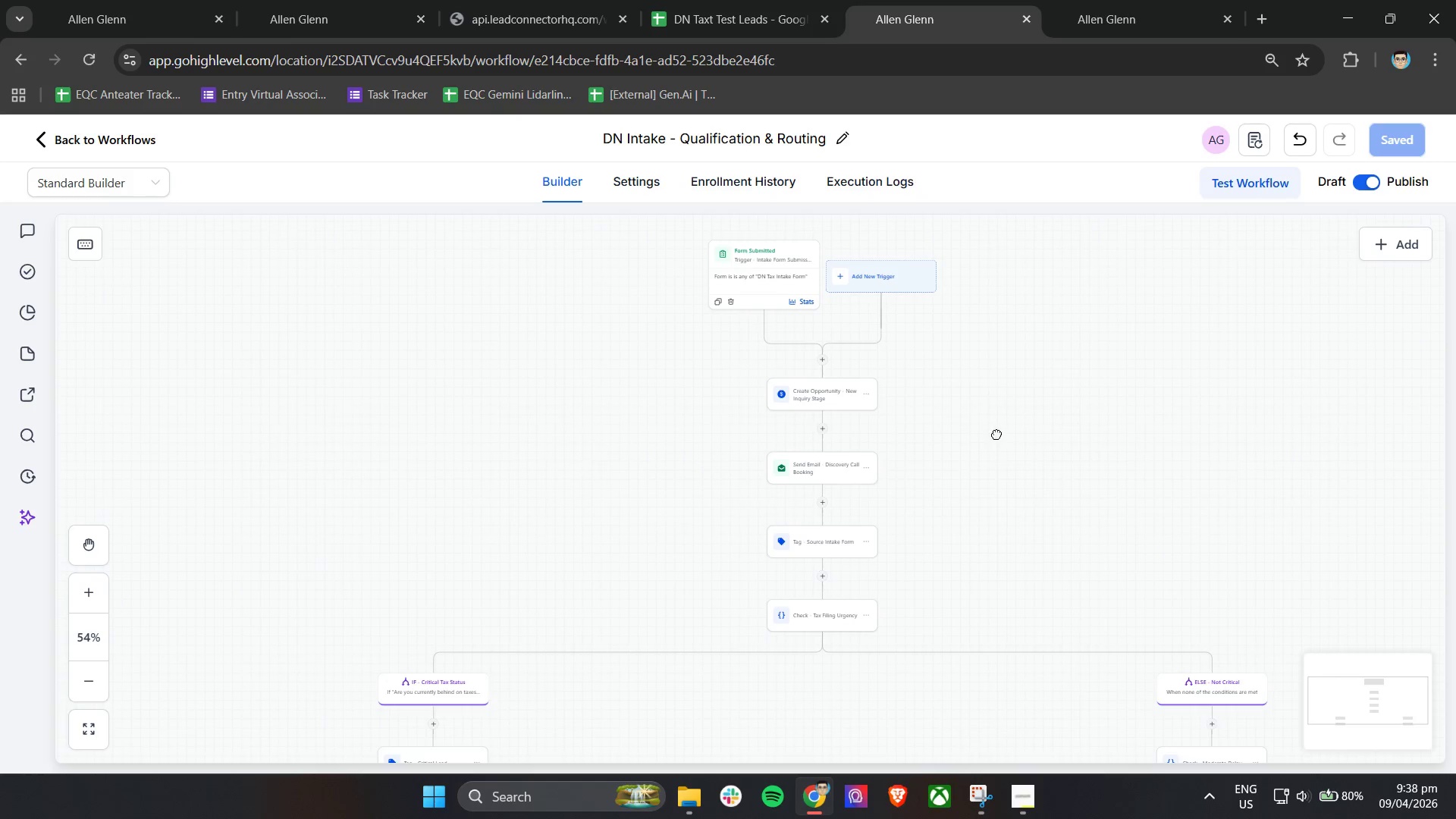 
left_click_drag(start_coordinate=[996, 434], to_coordinate=[761, 281])
 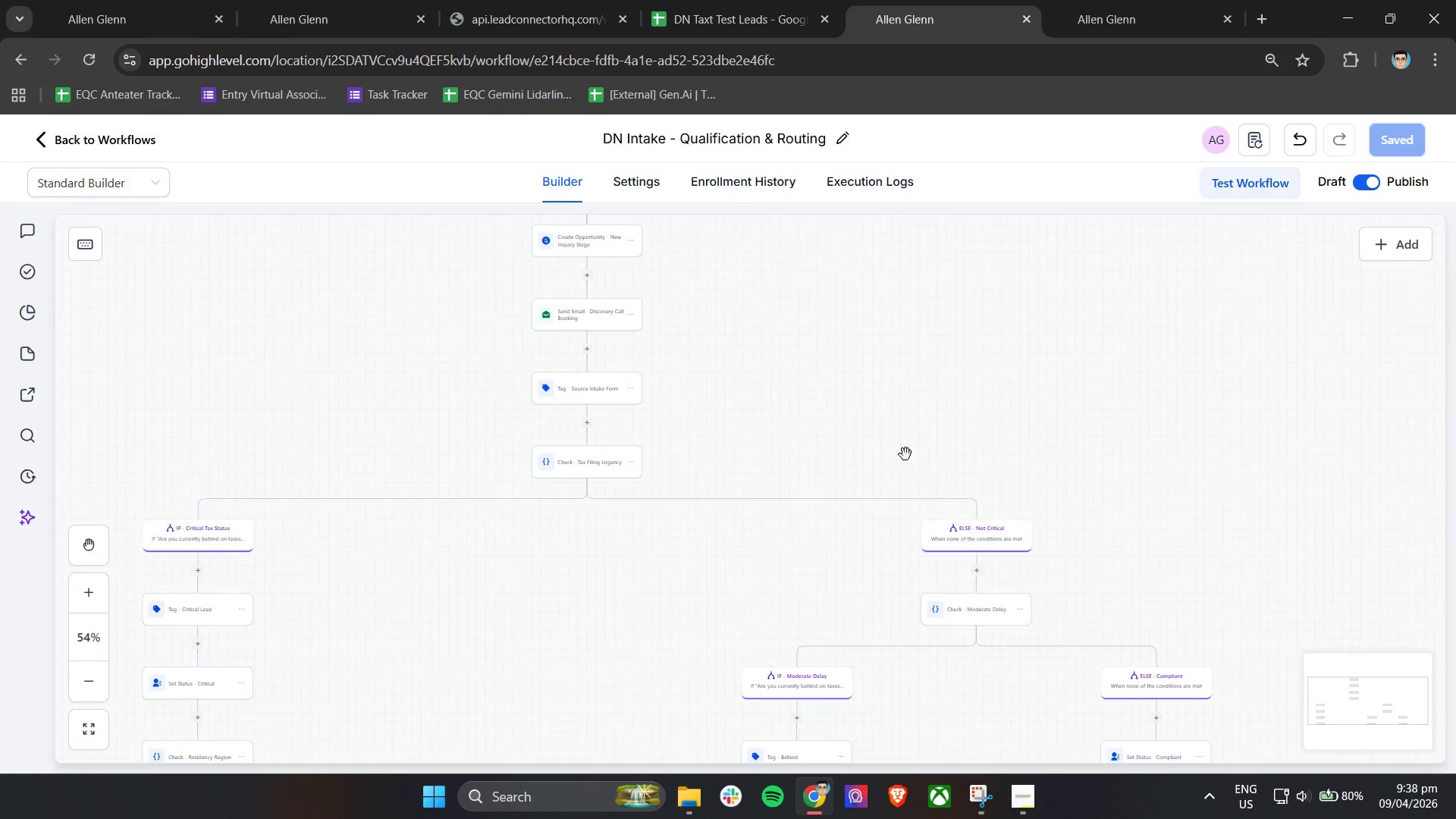 
left_click_drag(start_coordinate=[947, 483], to_coordinate=[654, 287])
 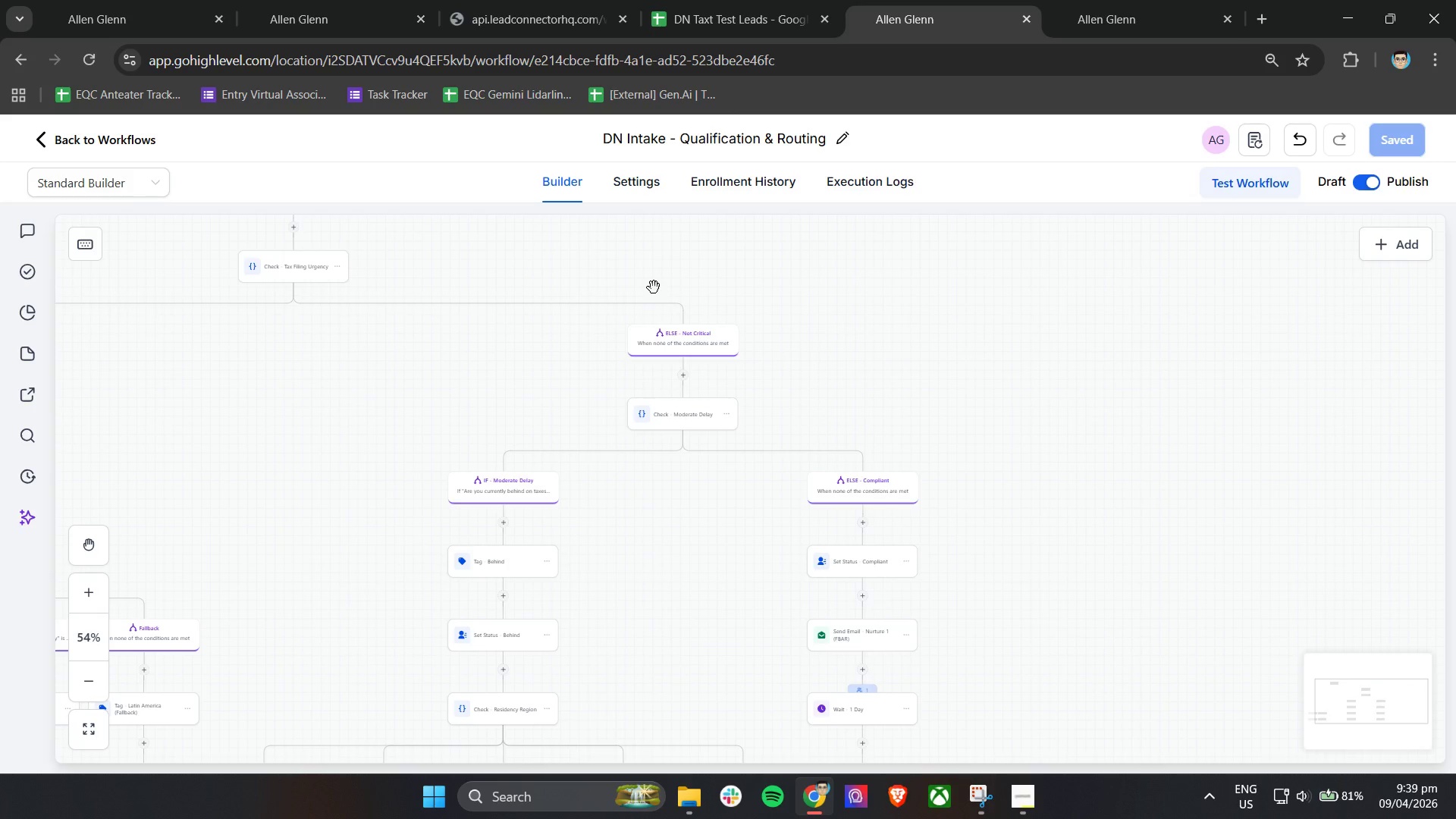 
wait(49.53)
 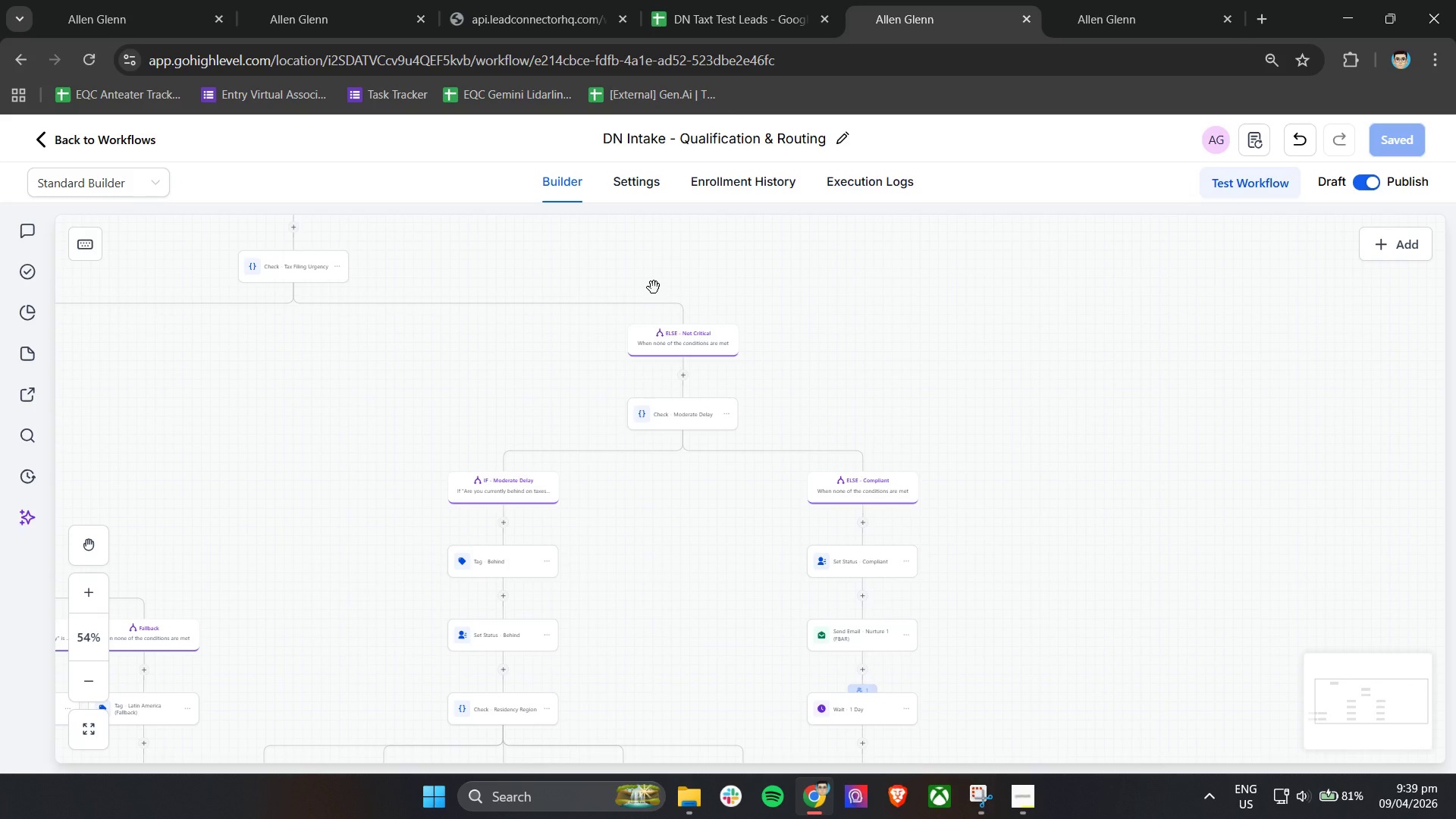 
left_click([120, 0])
 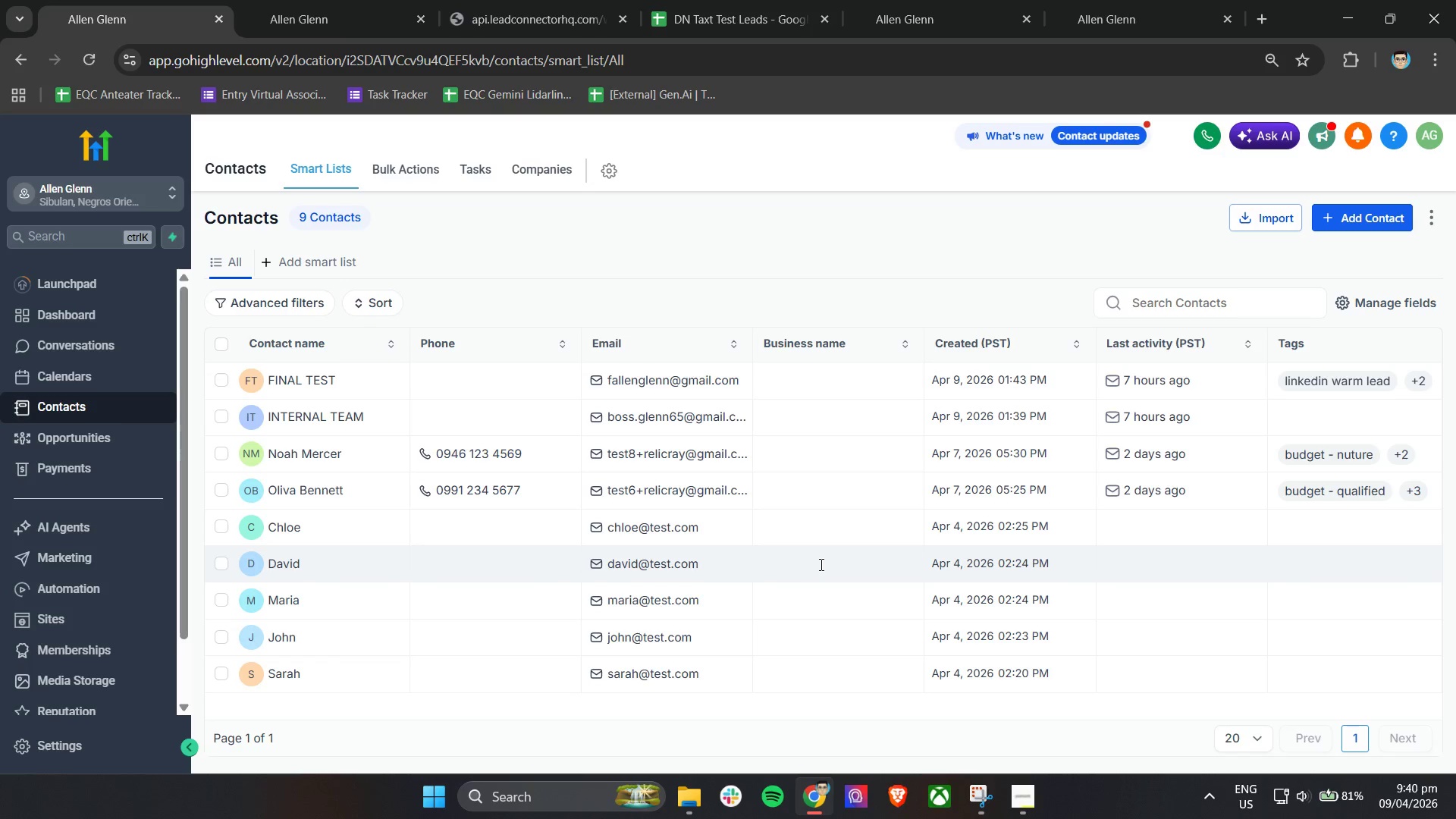 
wait(45.42)
 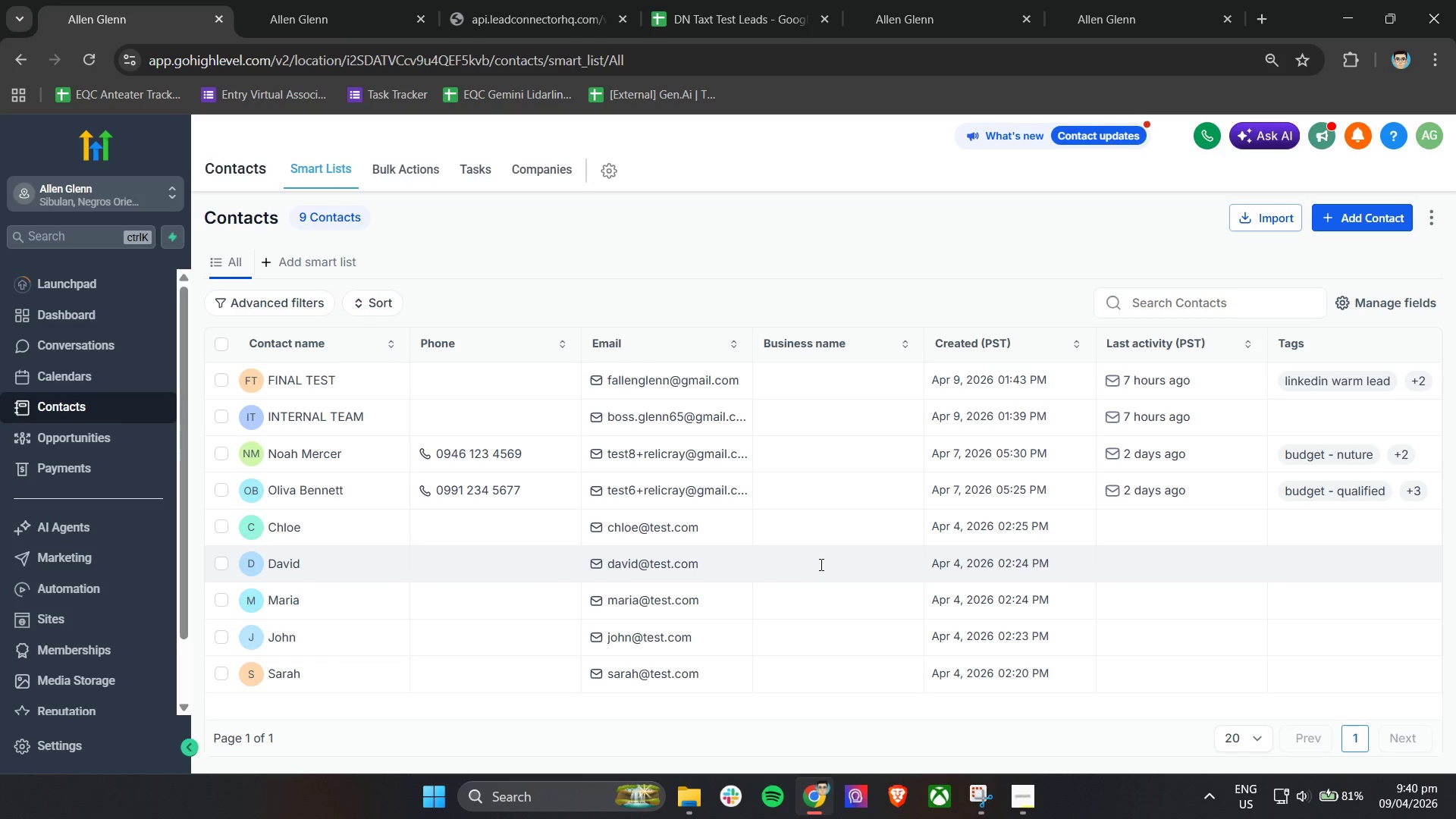 
left_click([479, 0])
 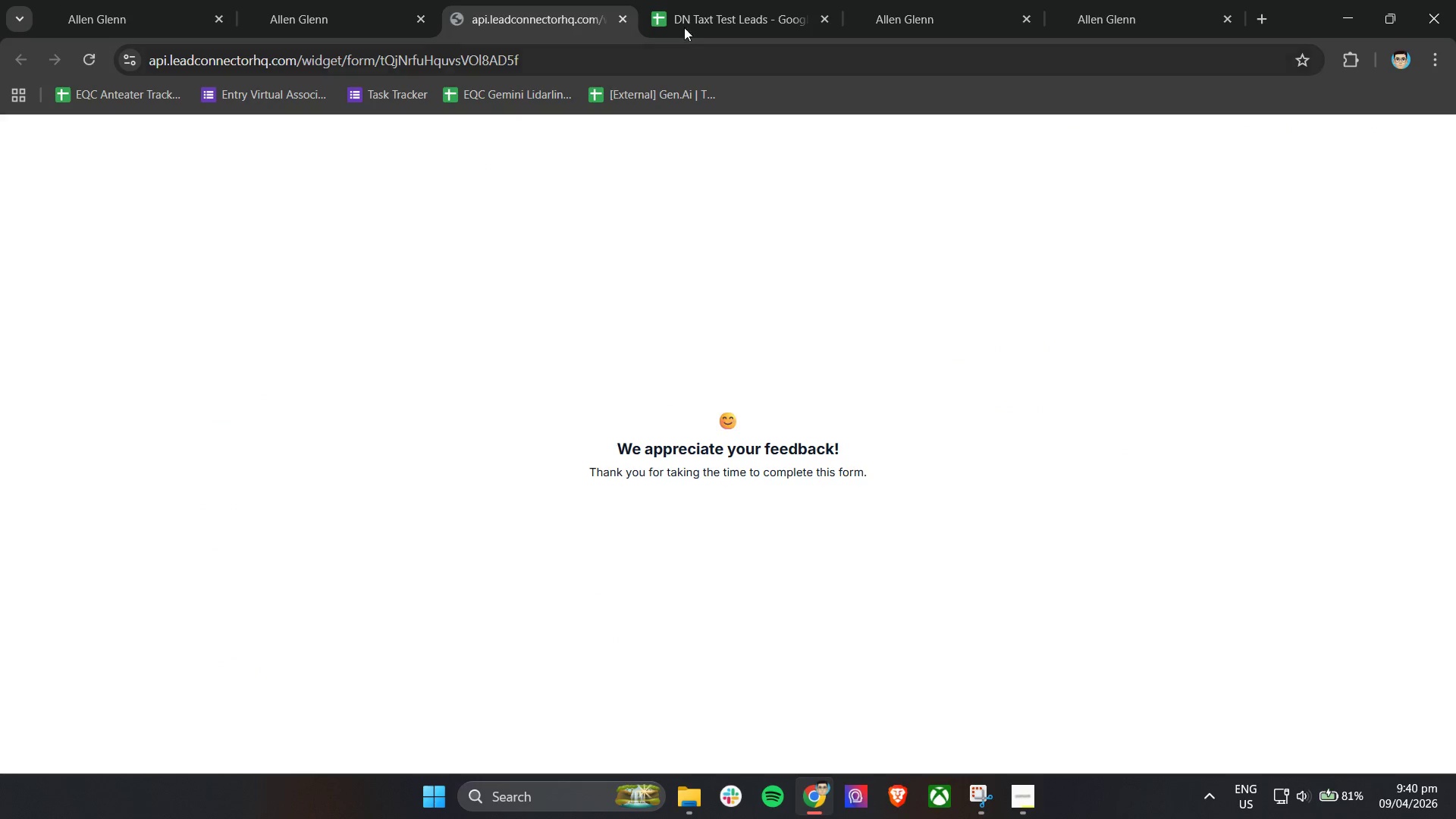 
left_click([718, 0])
 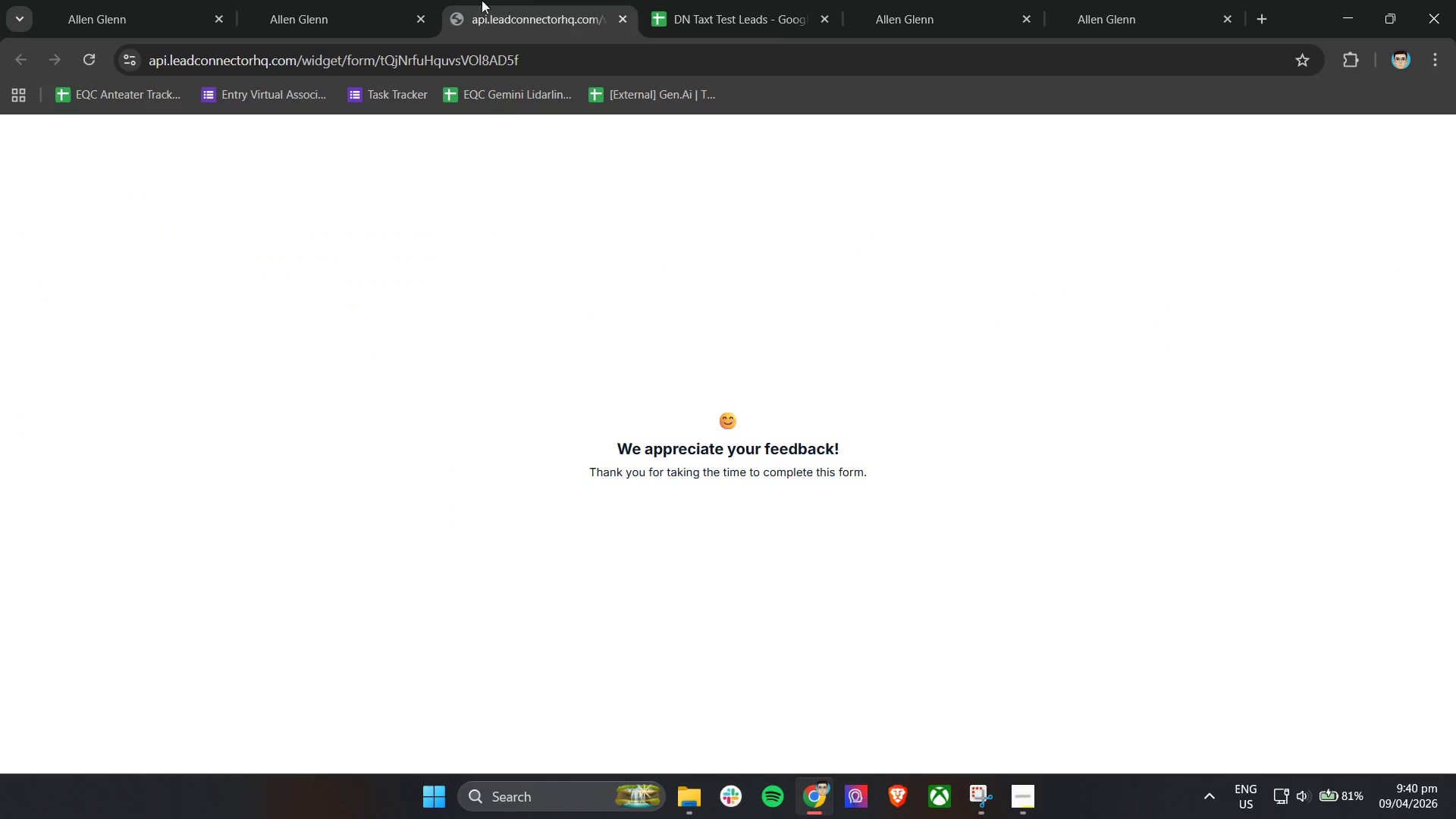 
left_click([367, 0])
 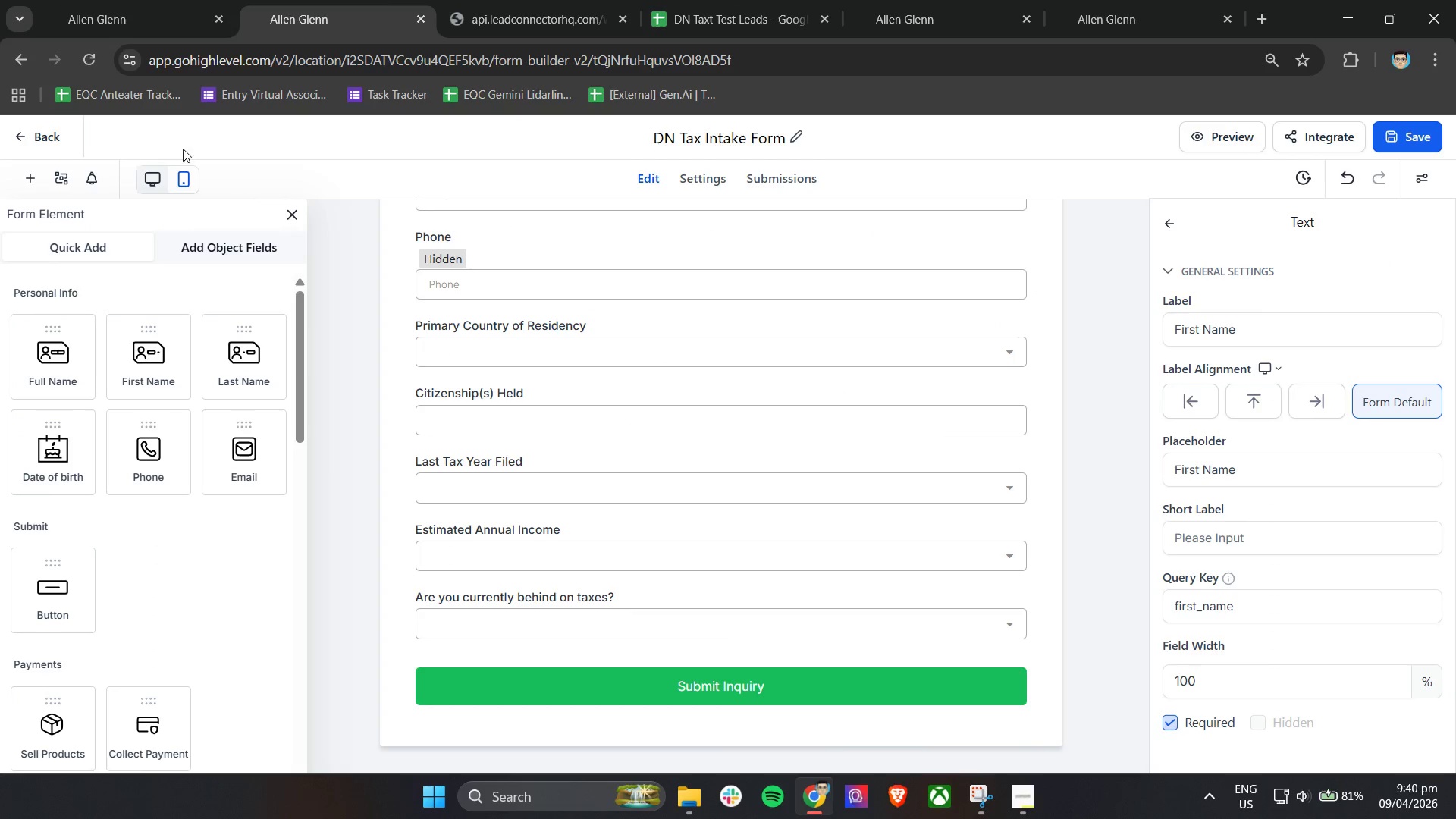 
left_click([113, 0])
 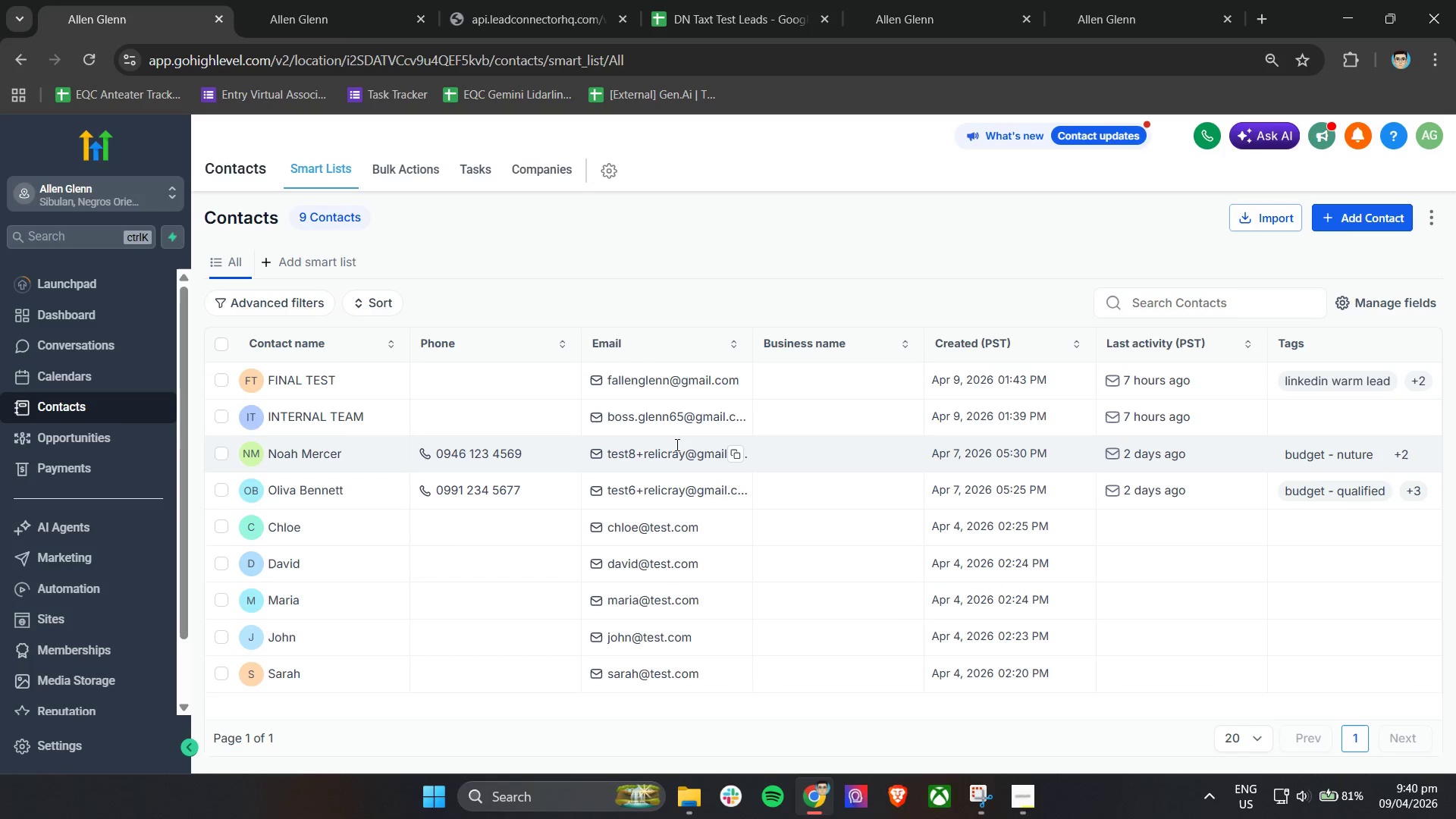 
wait(8.14)
 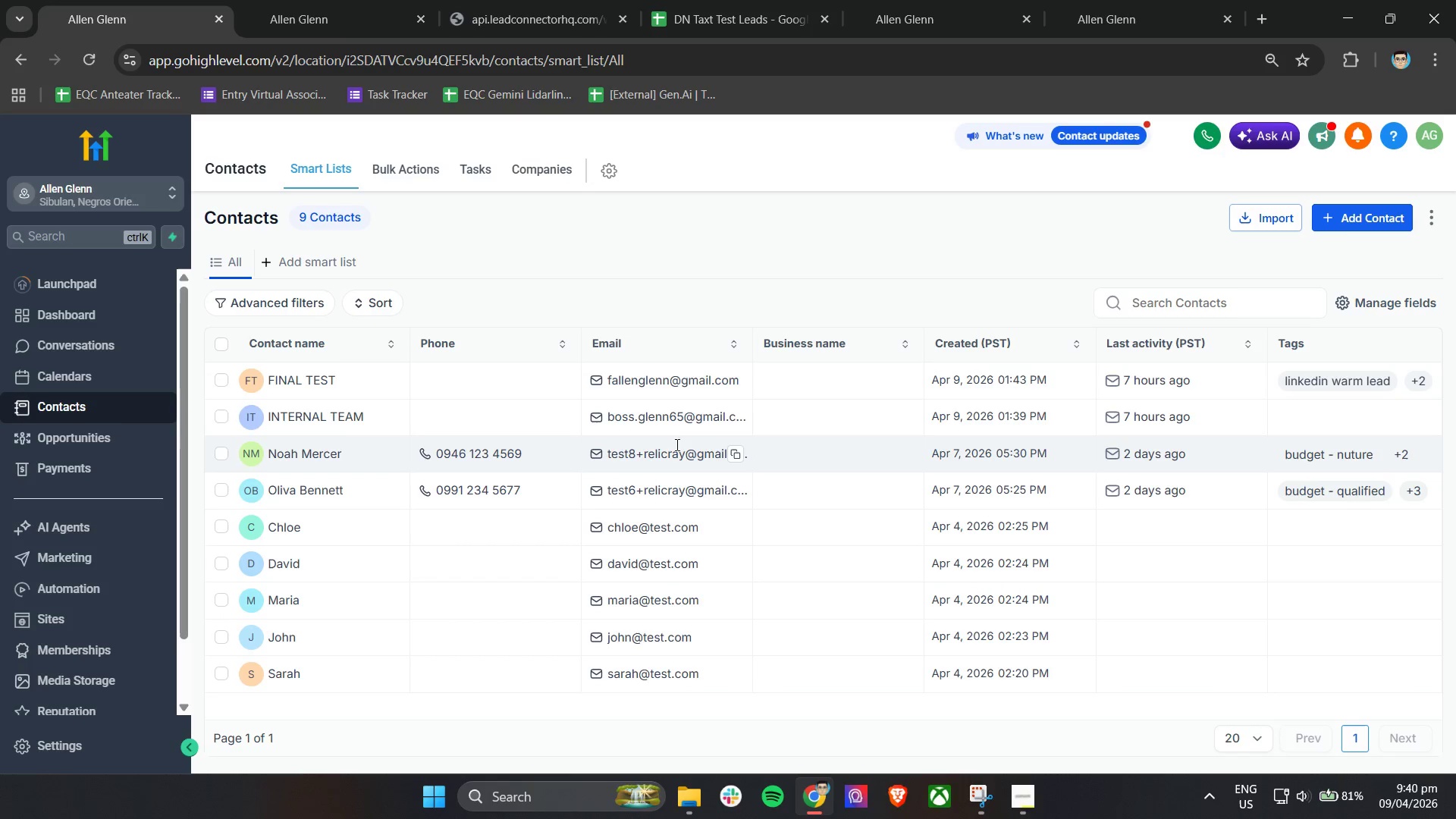 
left_click([221, 384])
 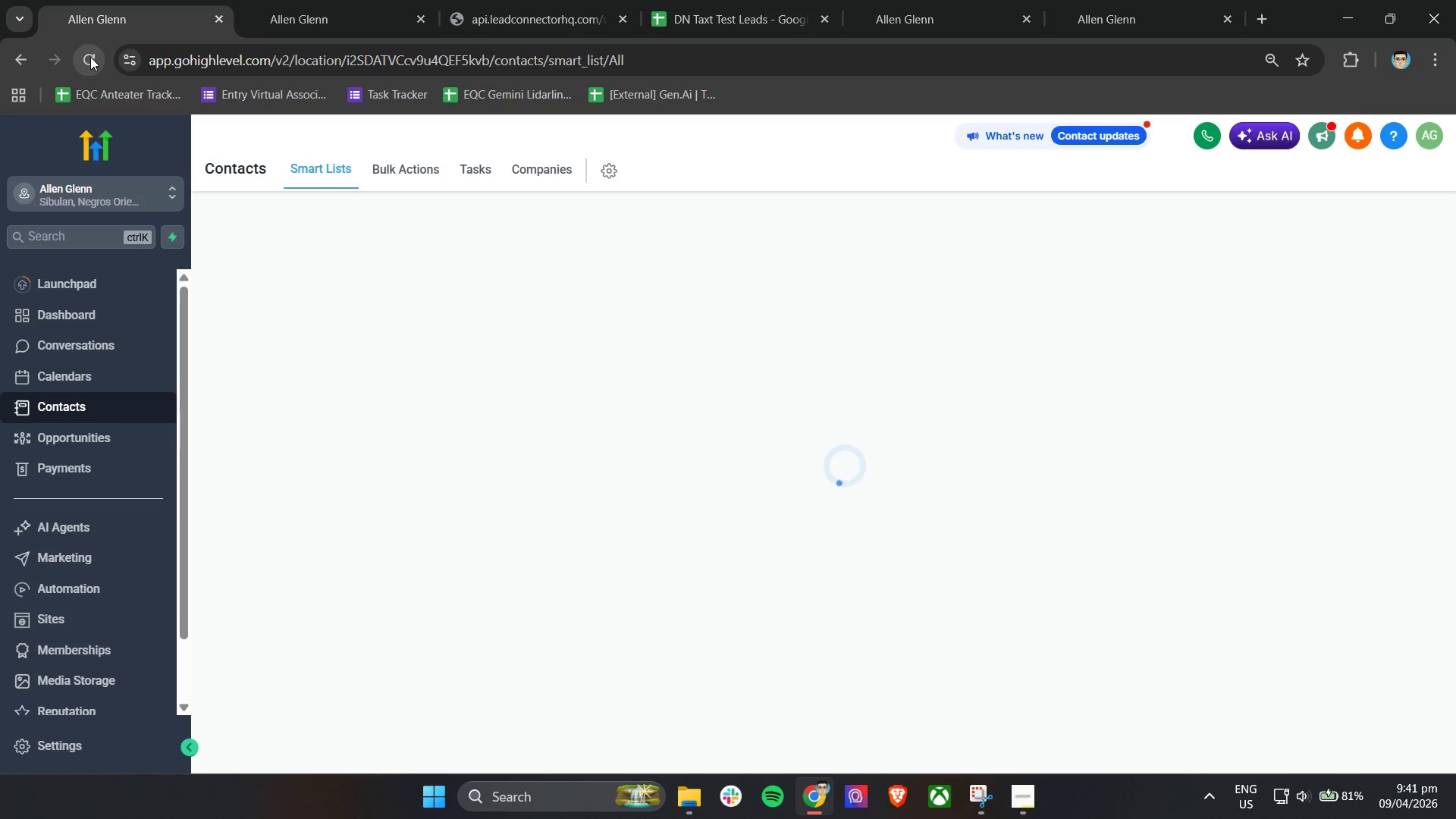 
wait(18.12)
 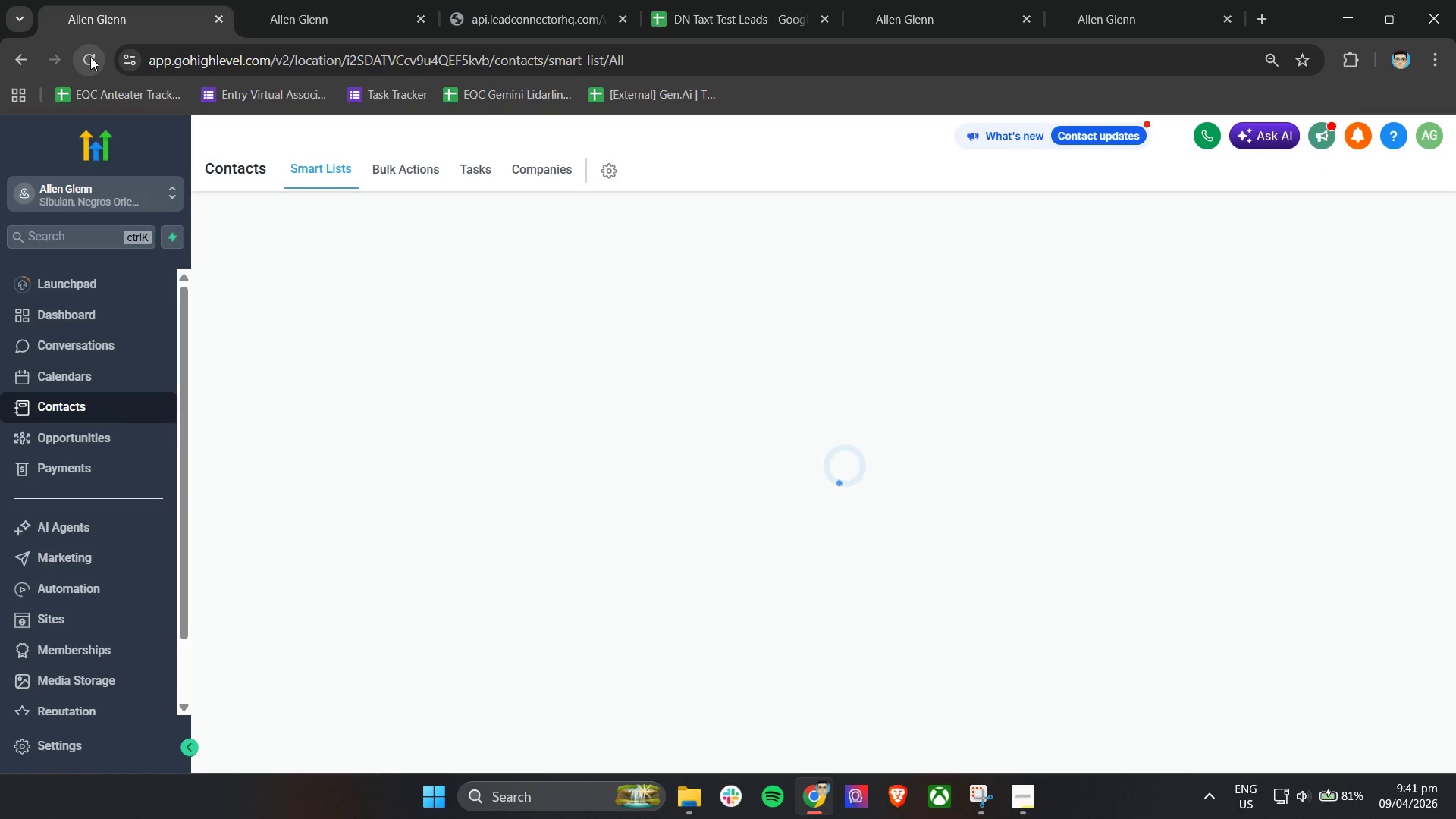 
double_click([227, 389])
 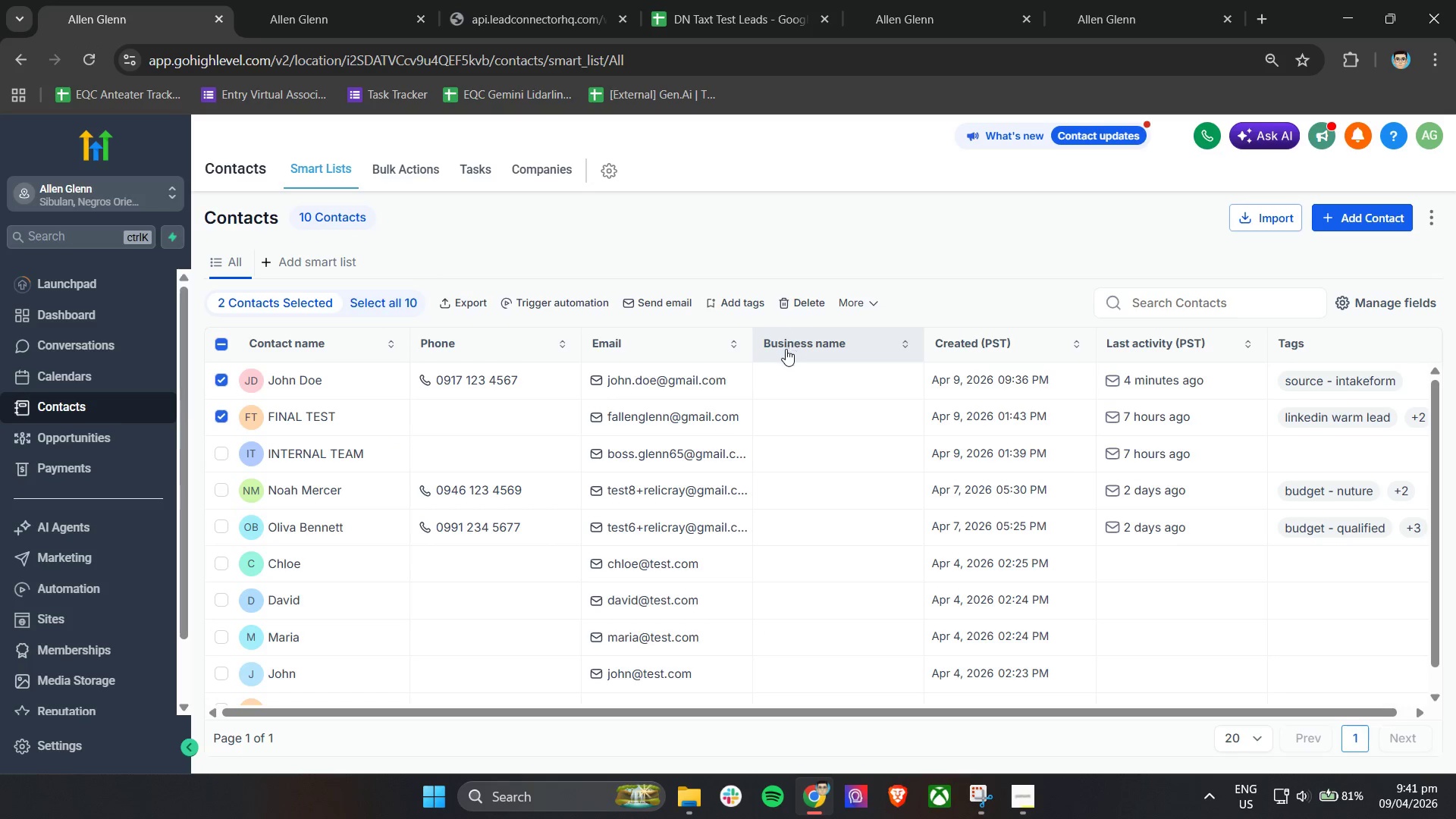 
left_click([671, 523])
 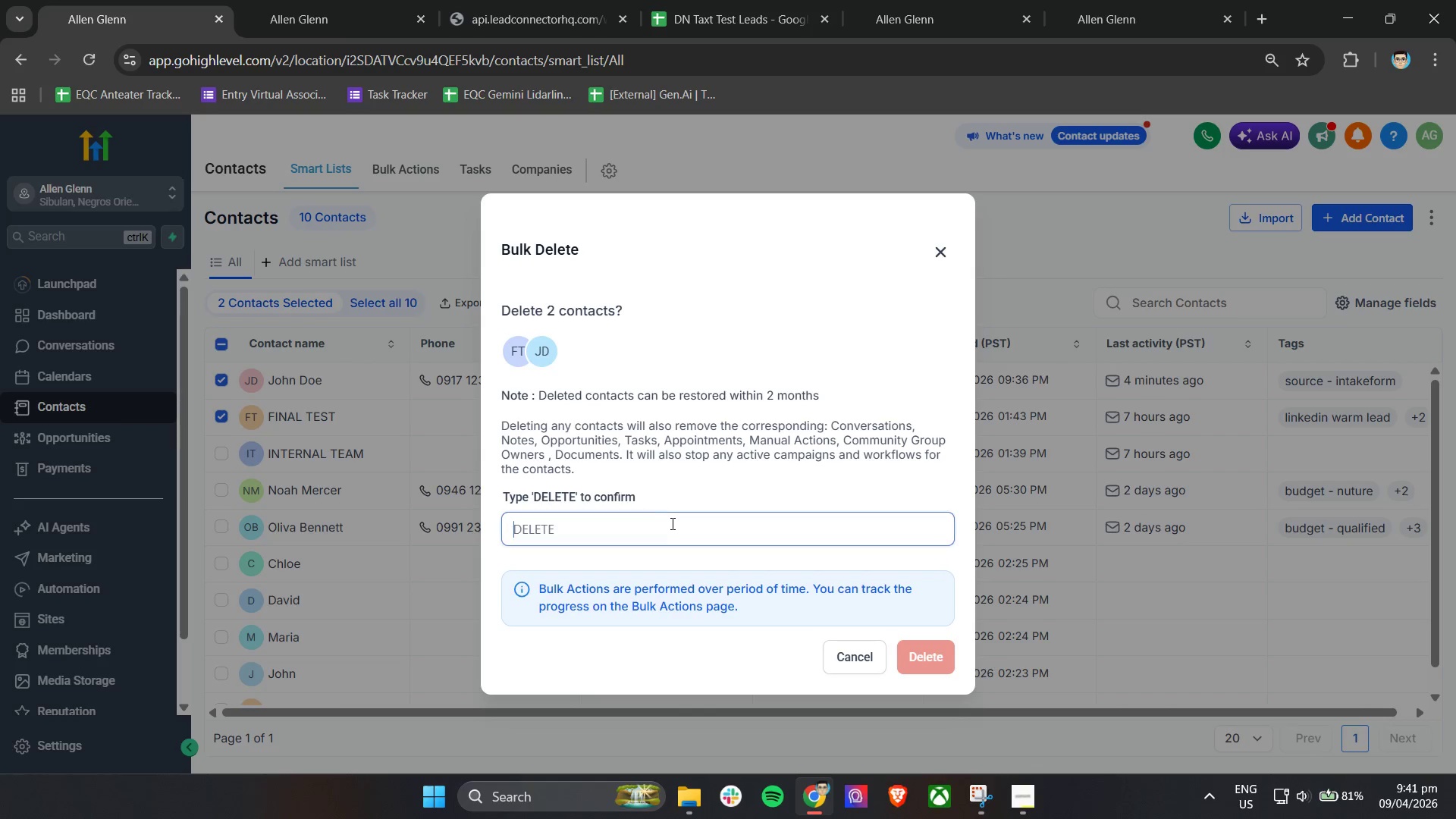 
type(DELETE)
 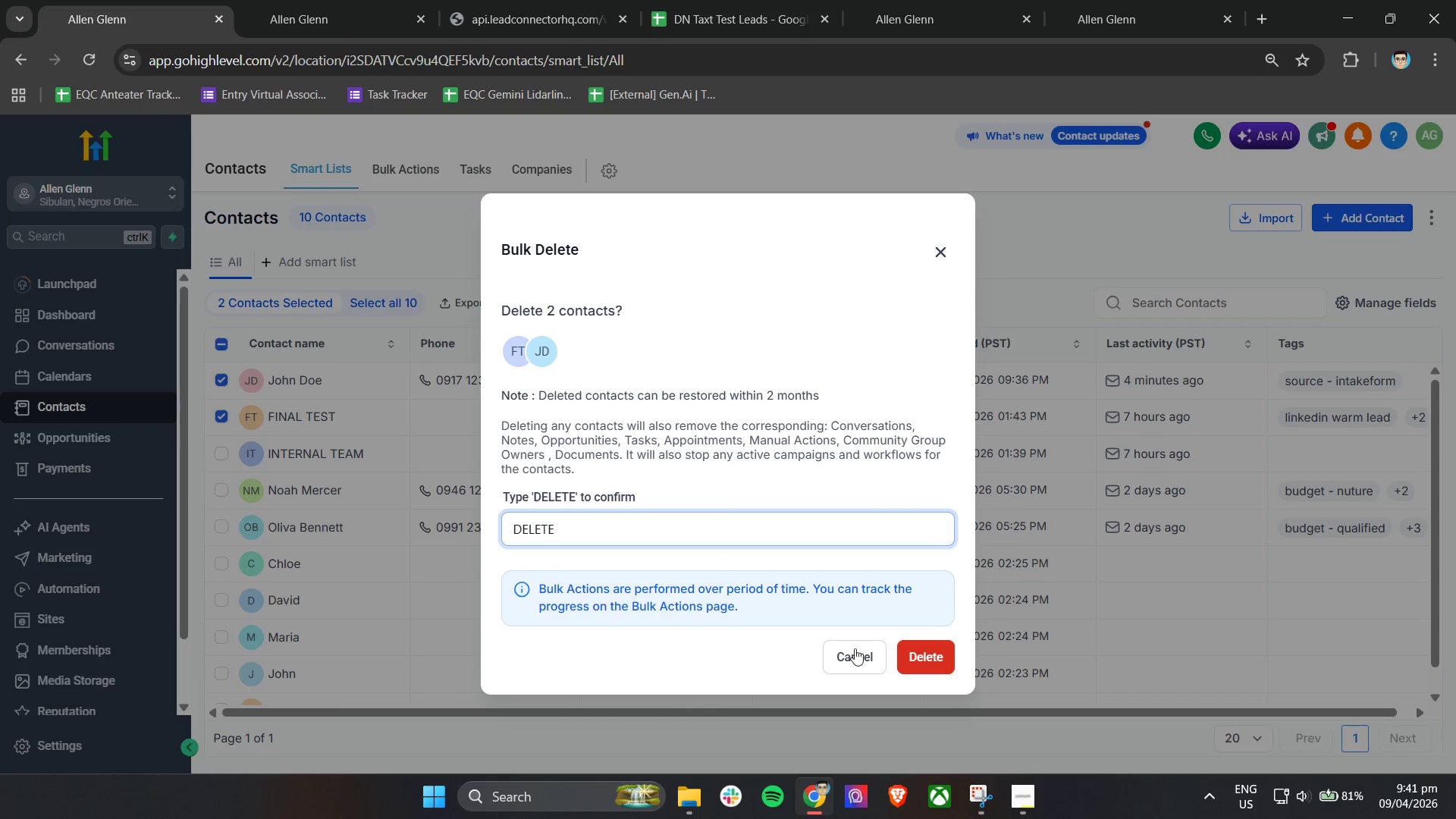 
left_click([915, 659])
 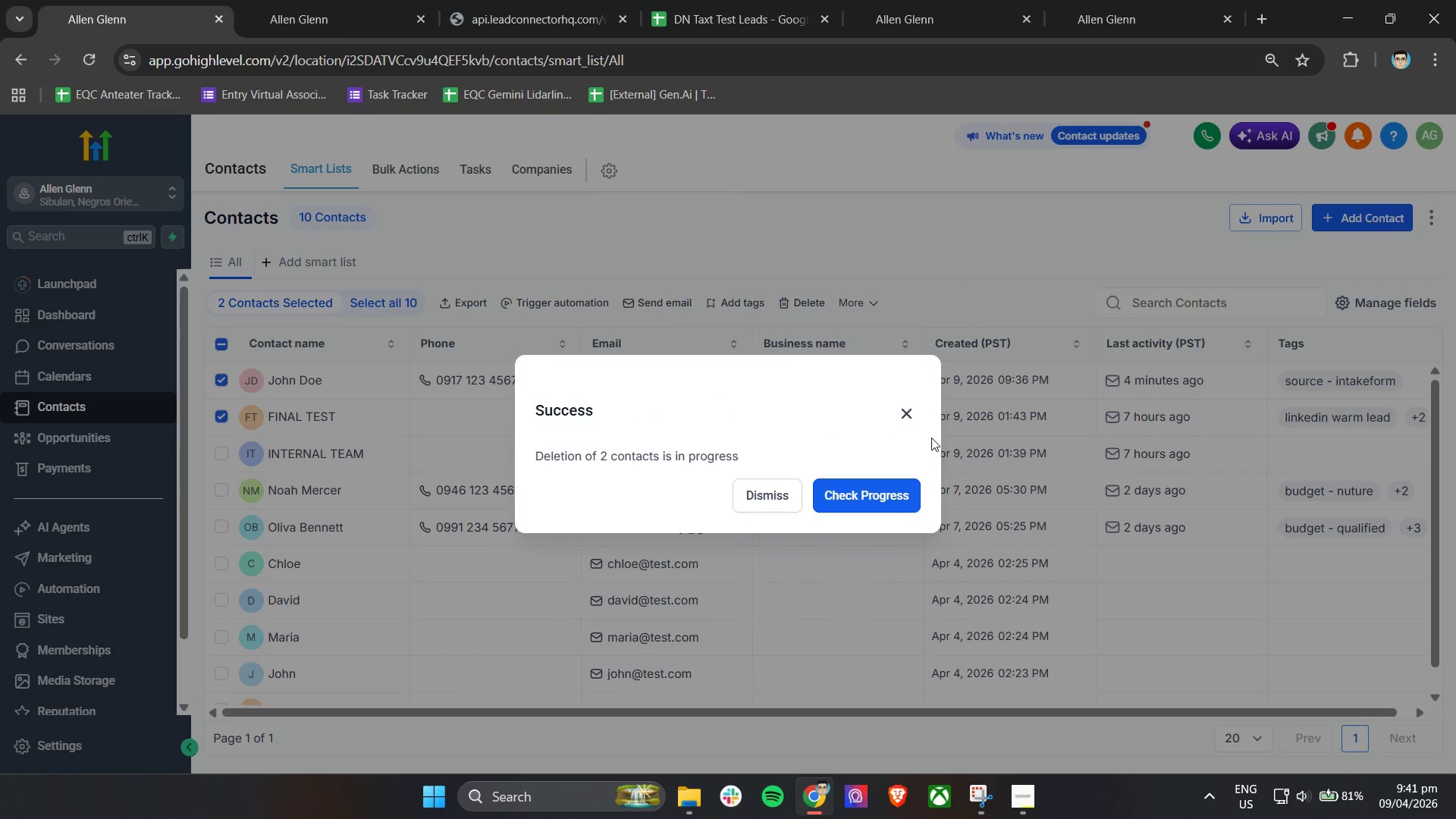 
left_click([890, 495])
 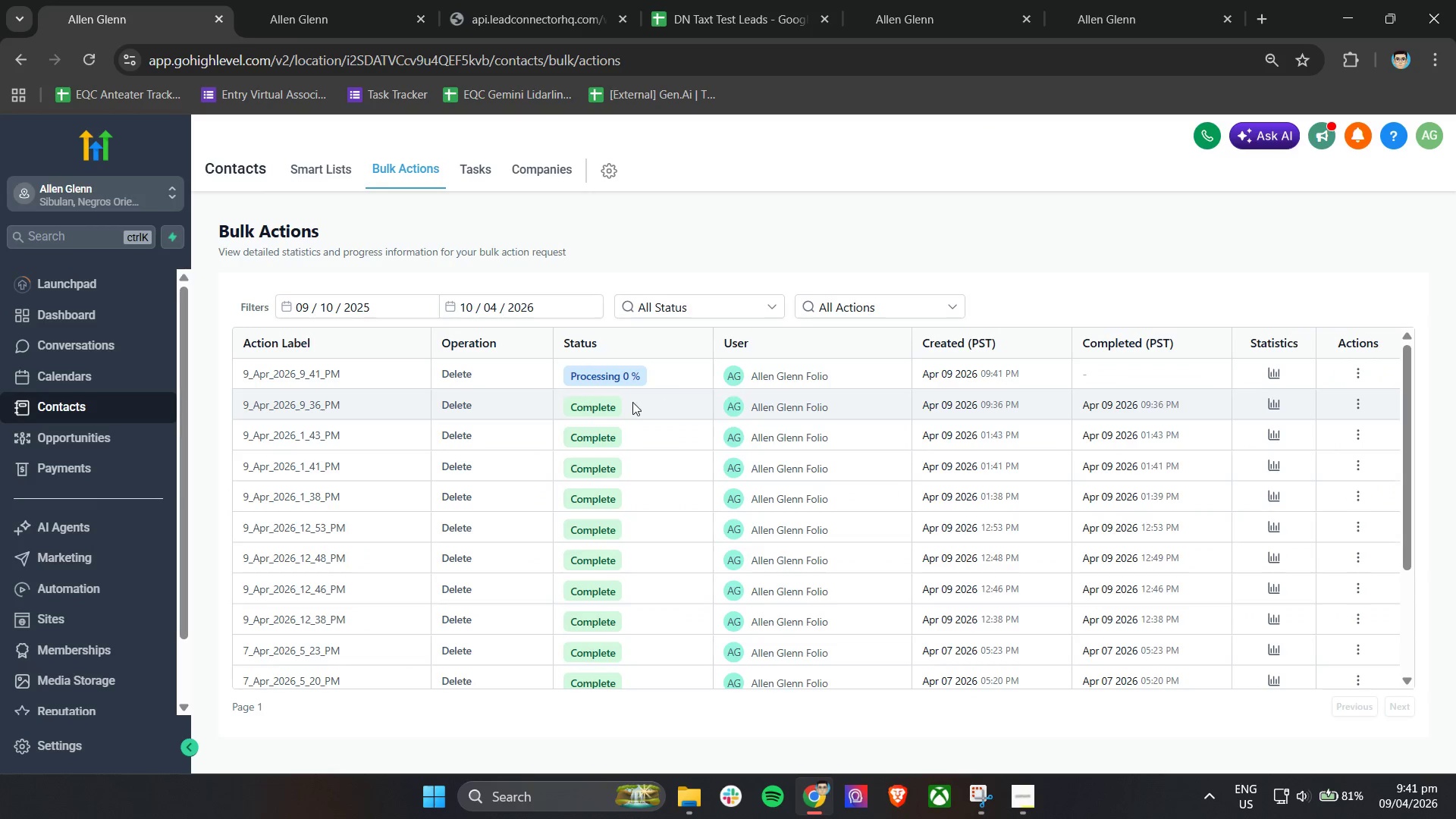 
left_click([598, 0])
 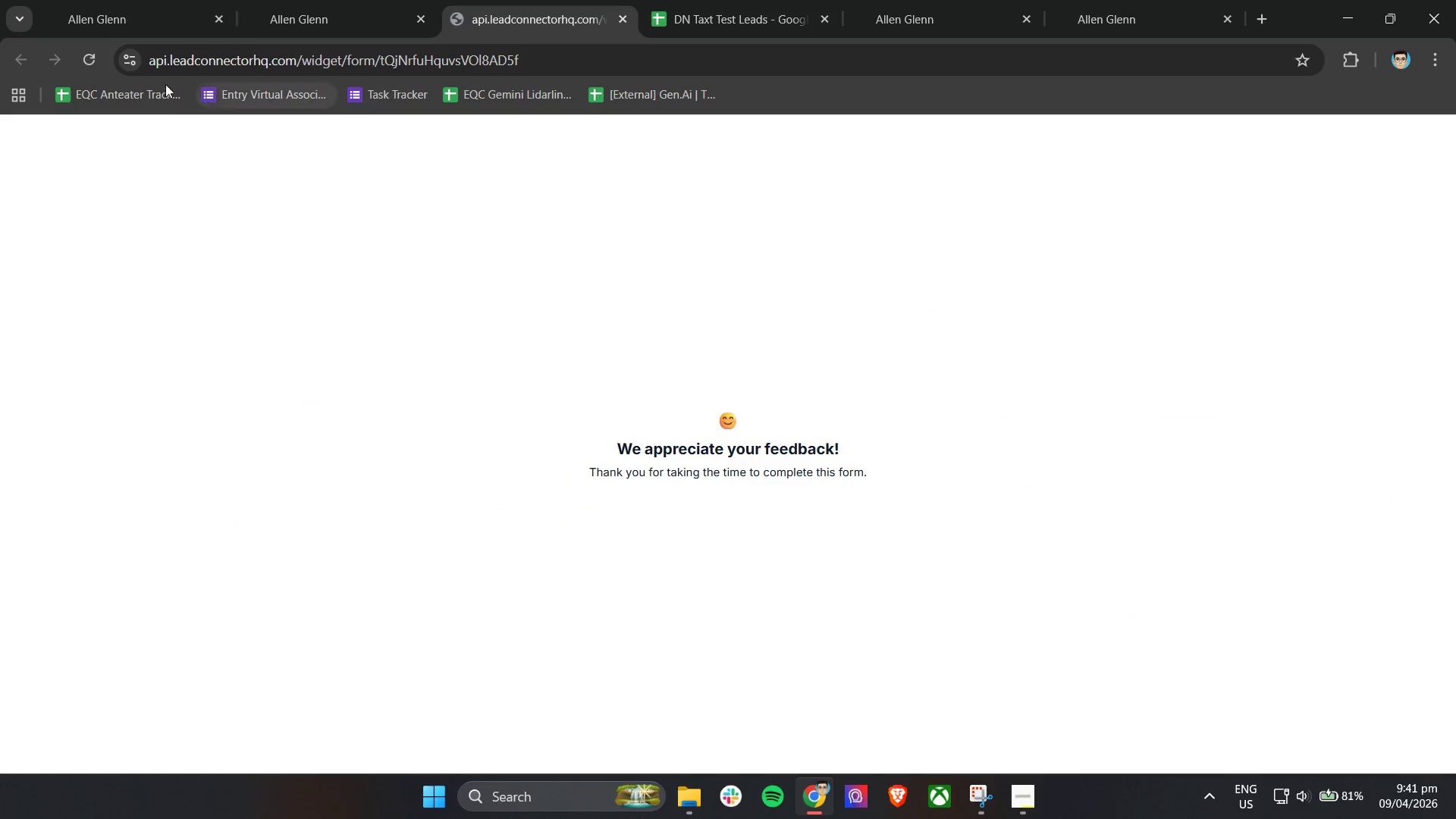 
left_click([90, 59])
 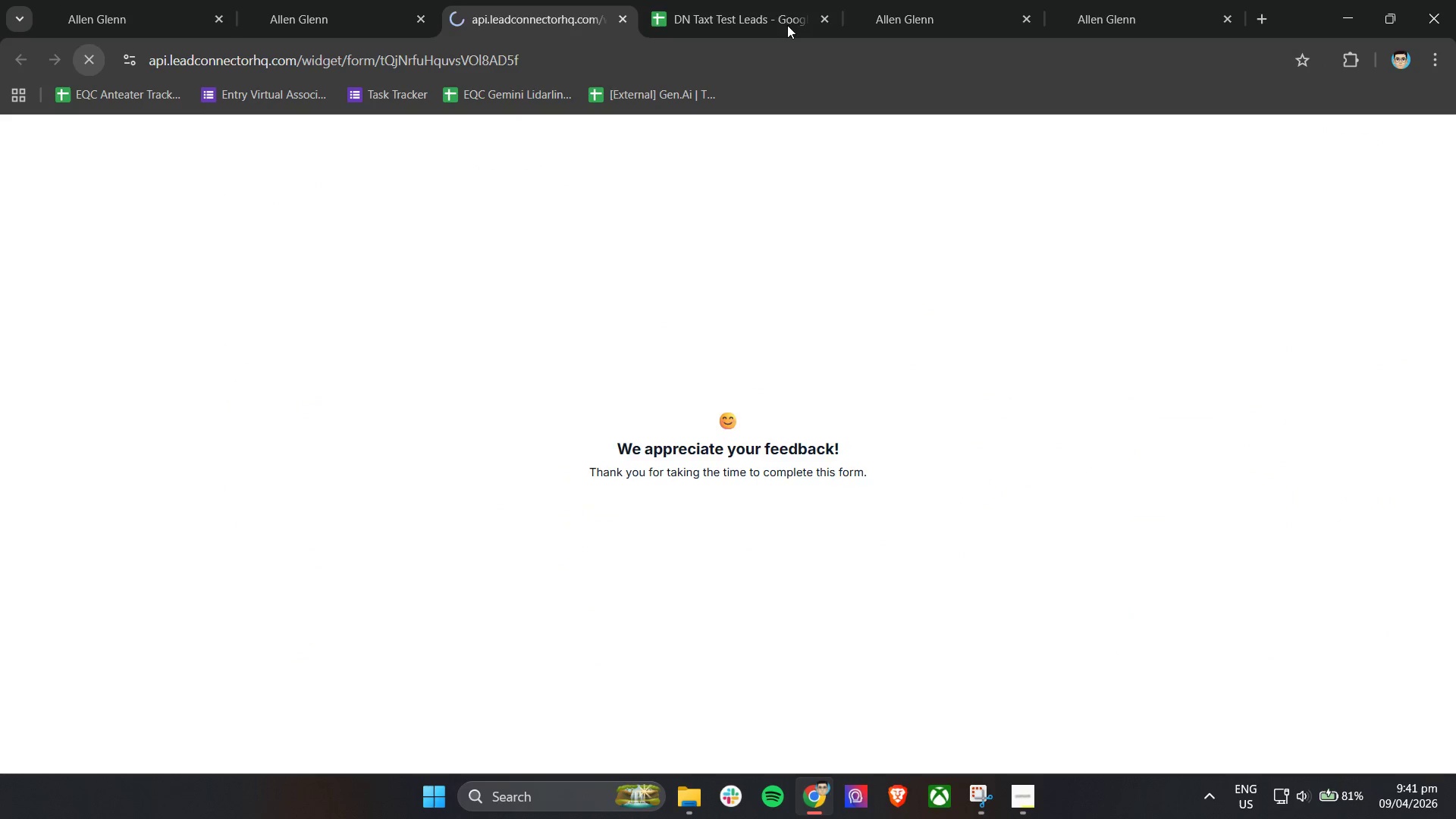 
left_click([754, 0])
 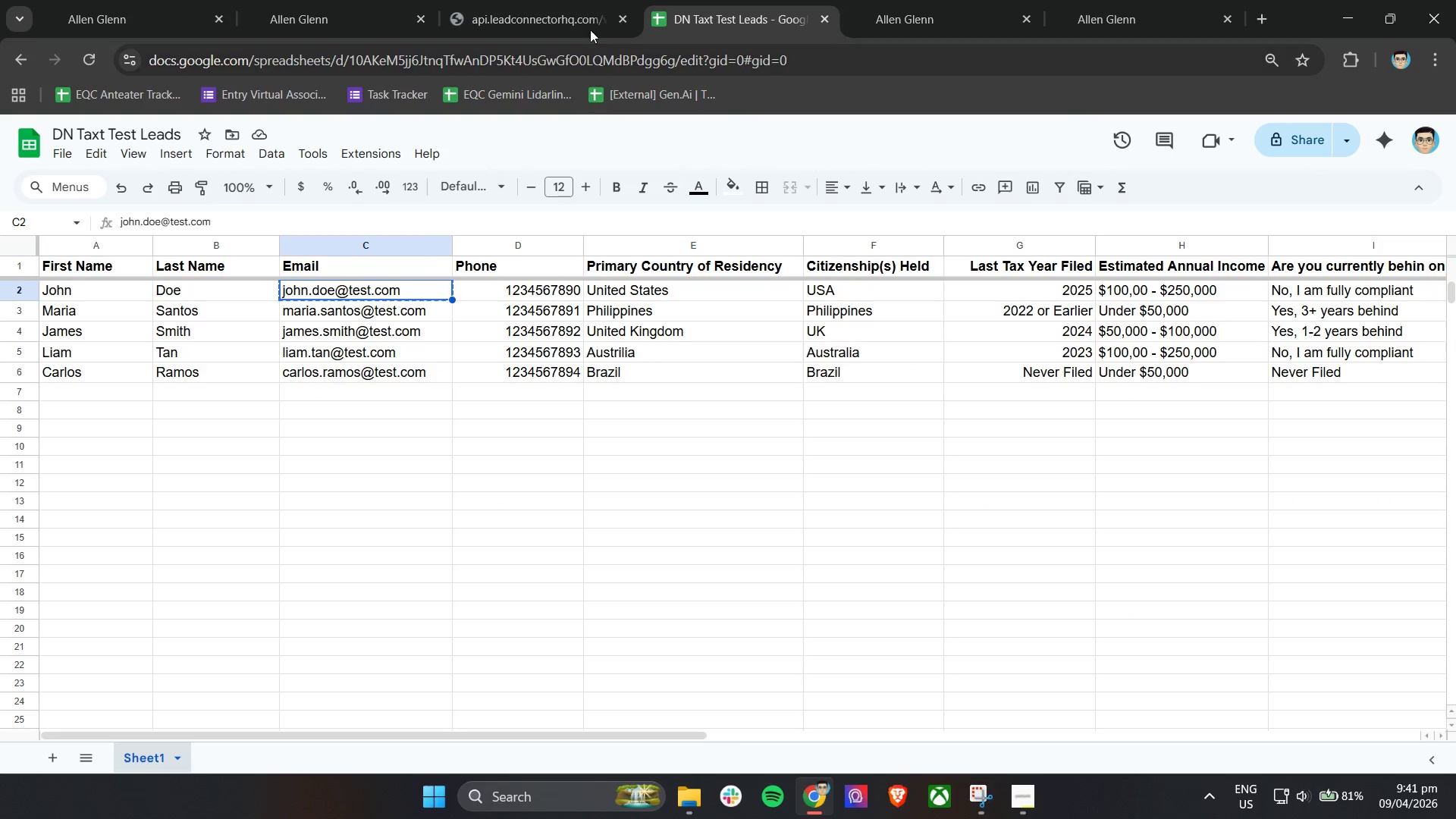 
left_click([596, 0])
 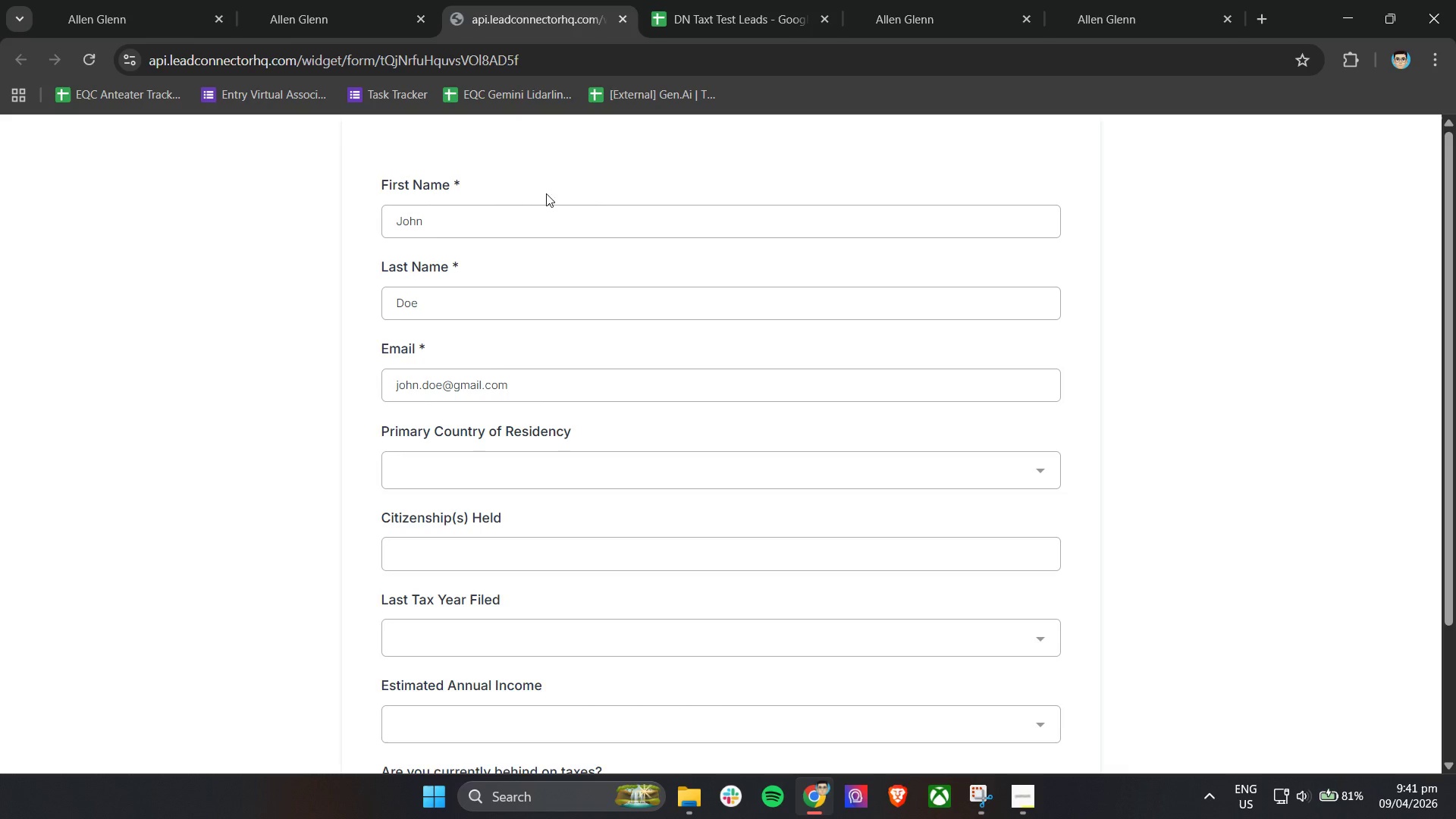 
left_click([535, 185])
 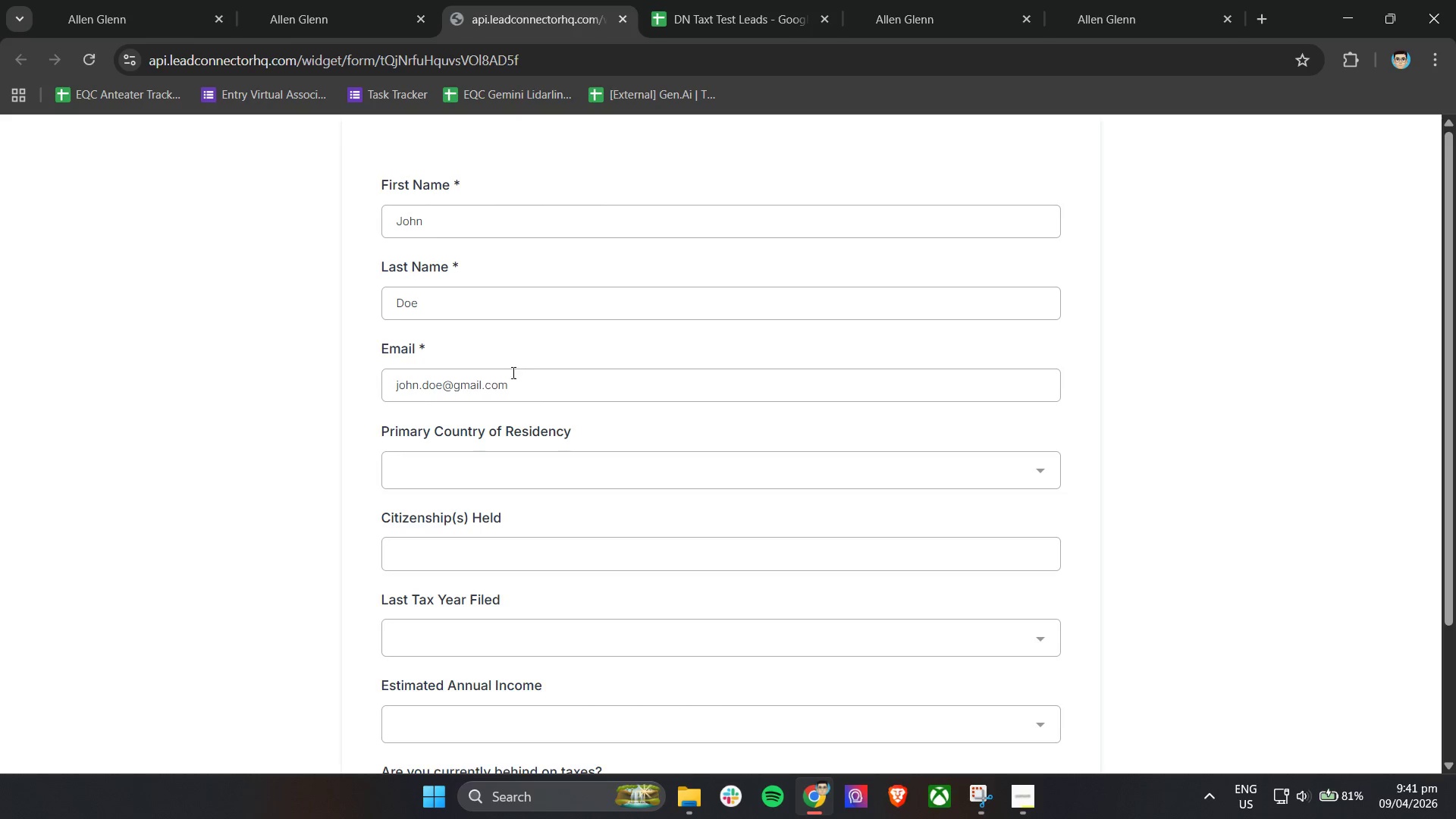 
left_click_drag(start_coordinate=[544, 385], to_coordinate=[376, 375])
 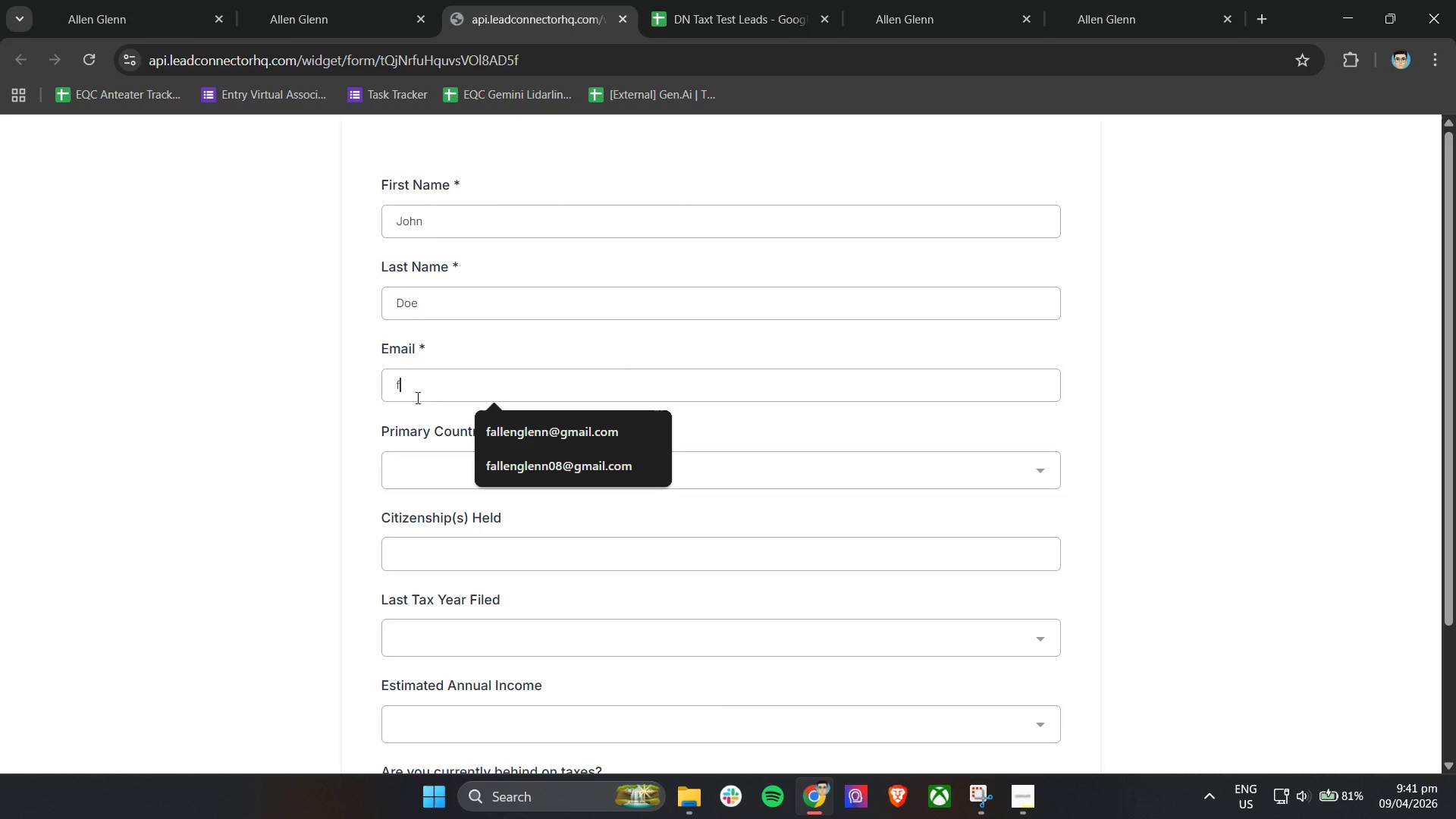 
type(fa)
 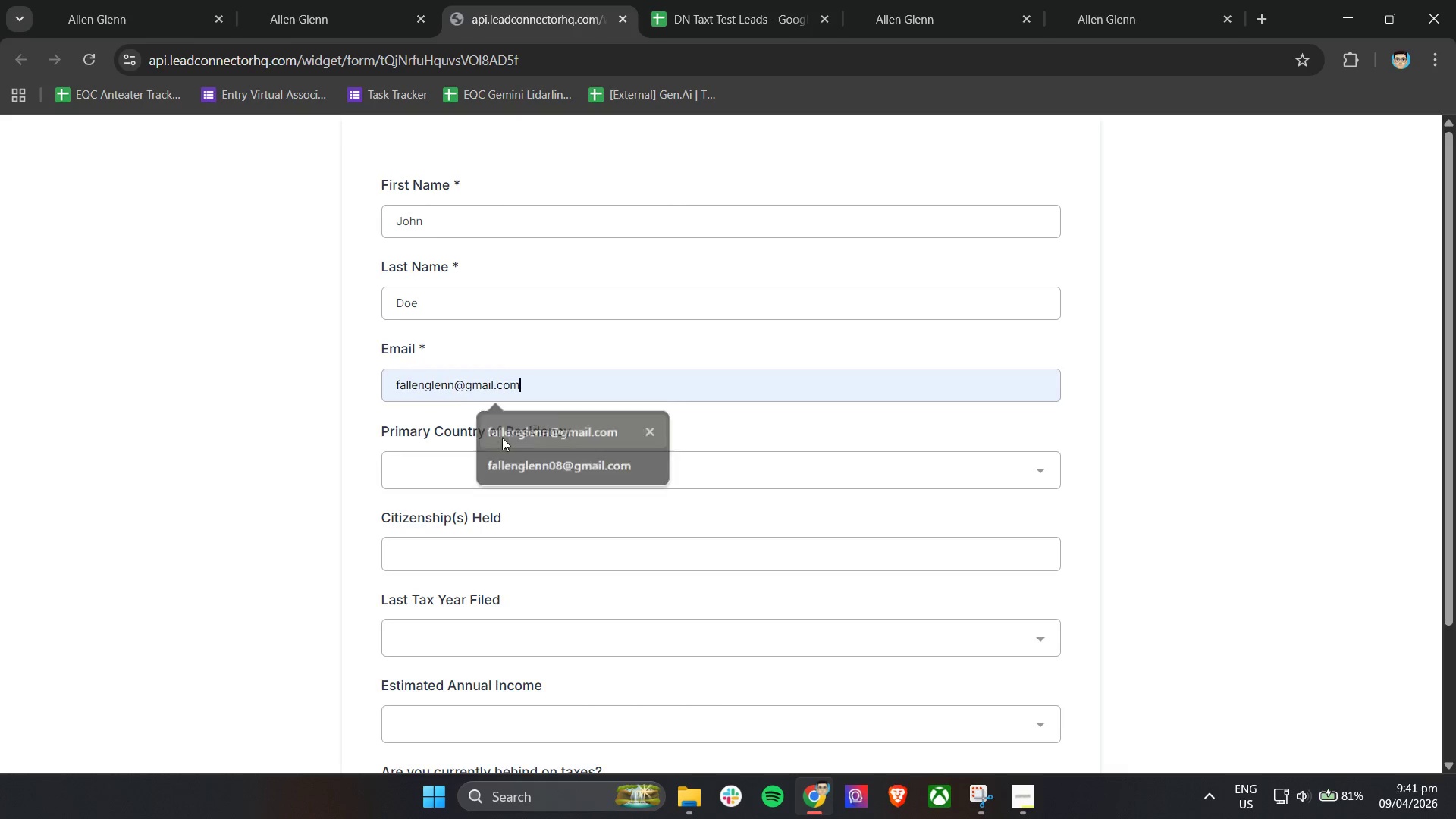 
double_click([456, 466])
 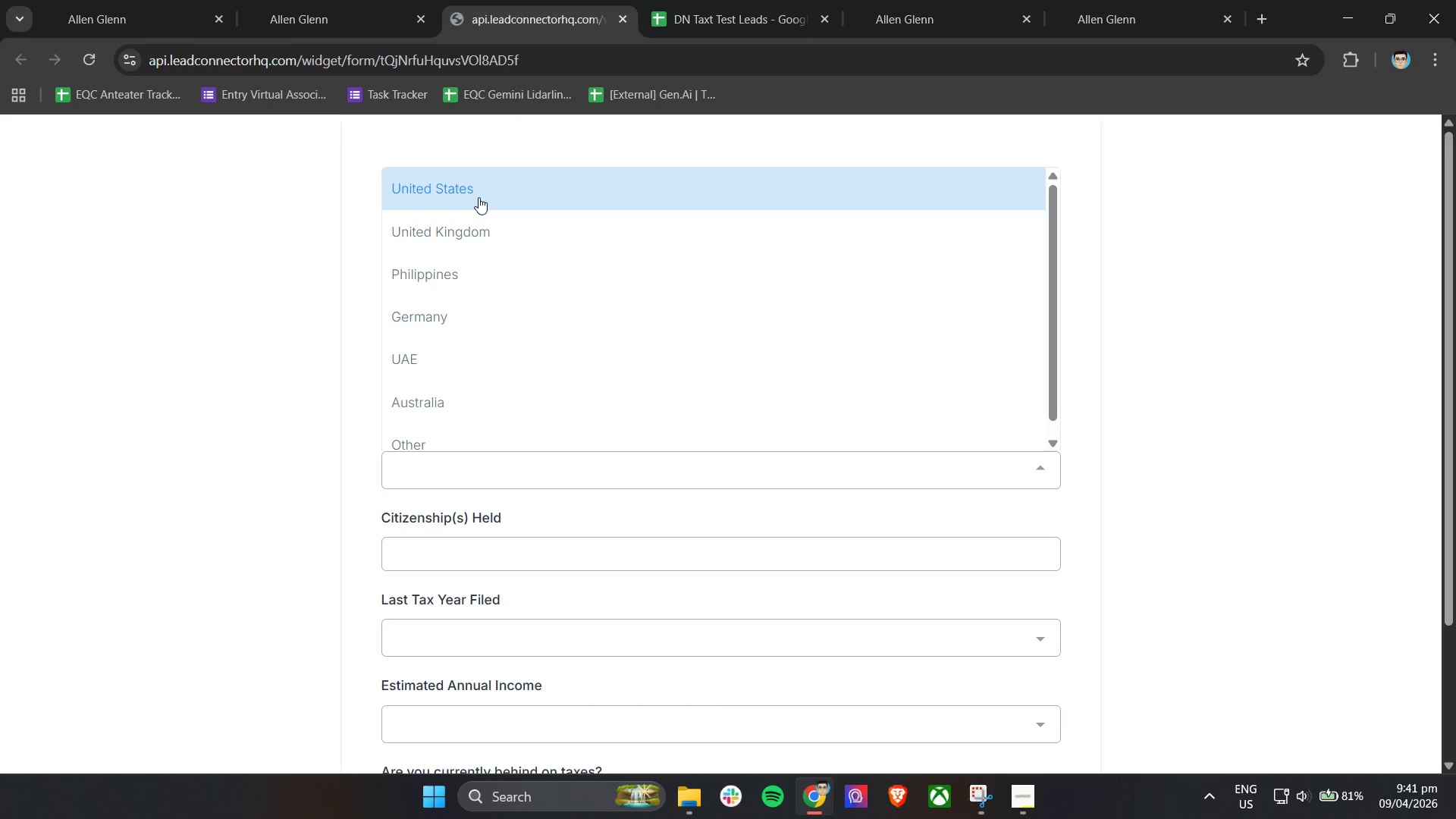 
left_click([479, 197])
 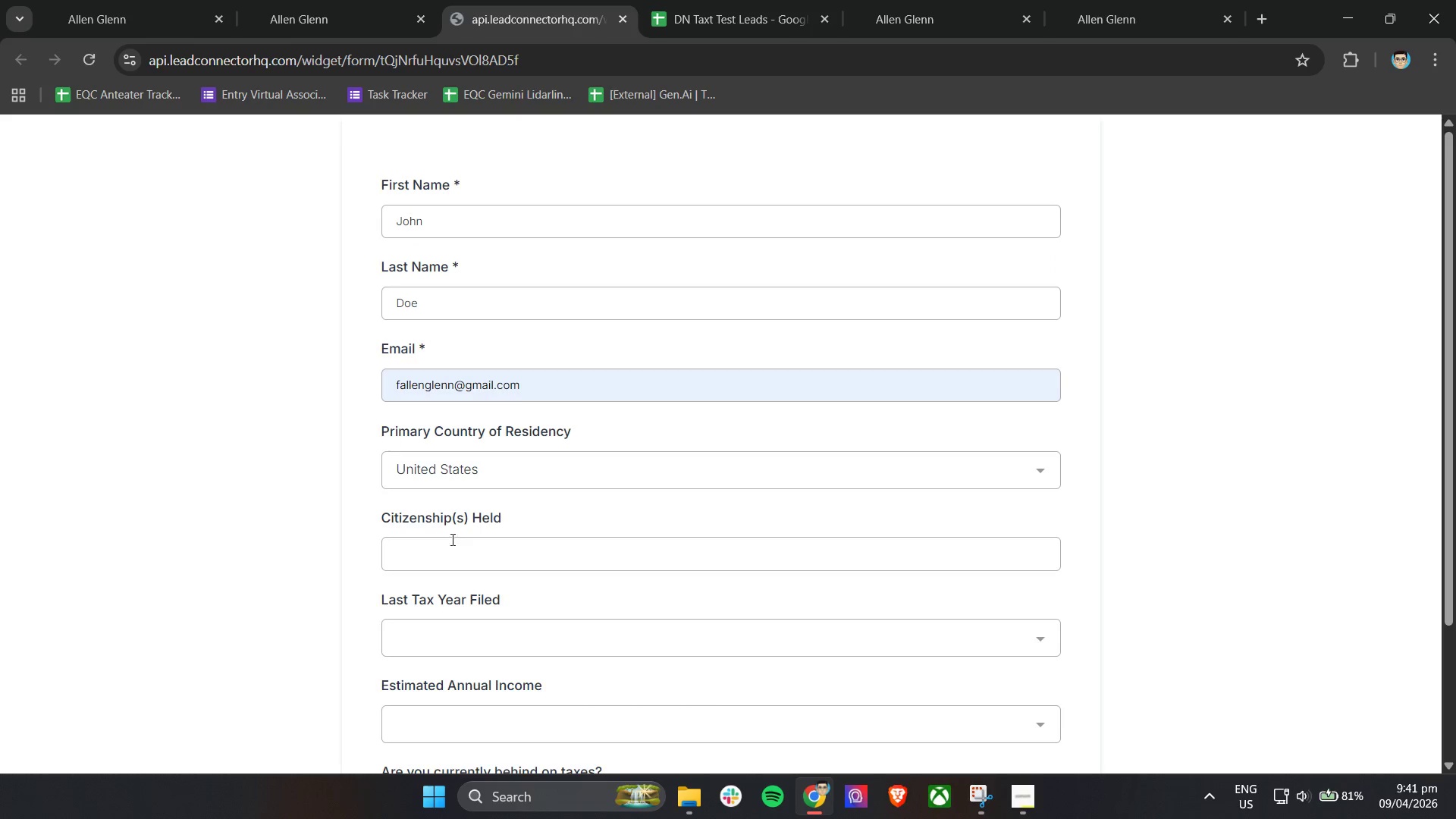 
left_click([455, 548])
 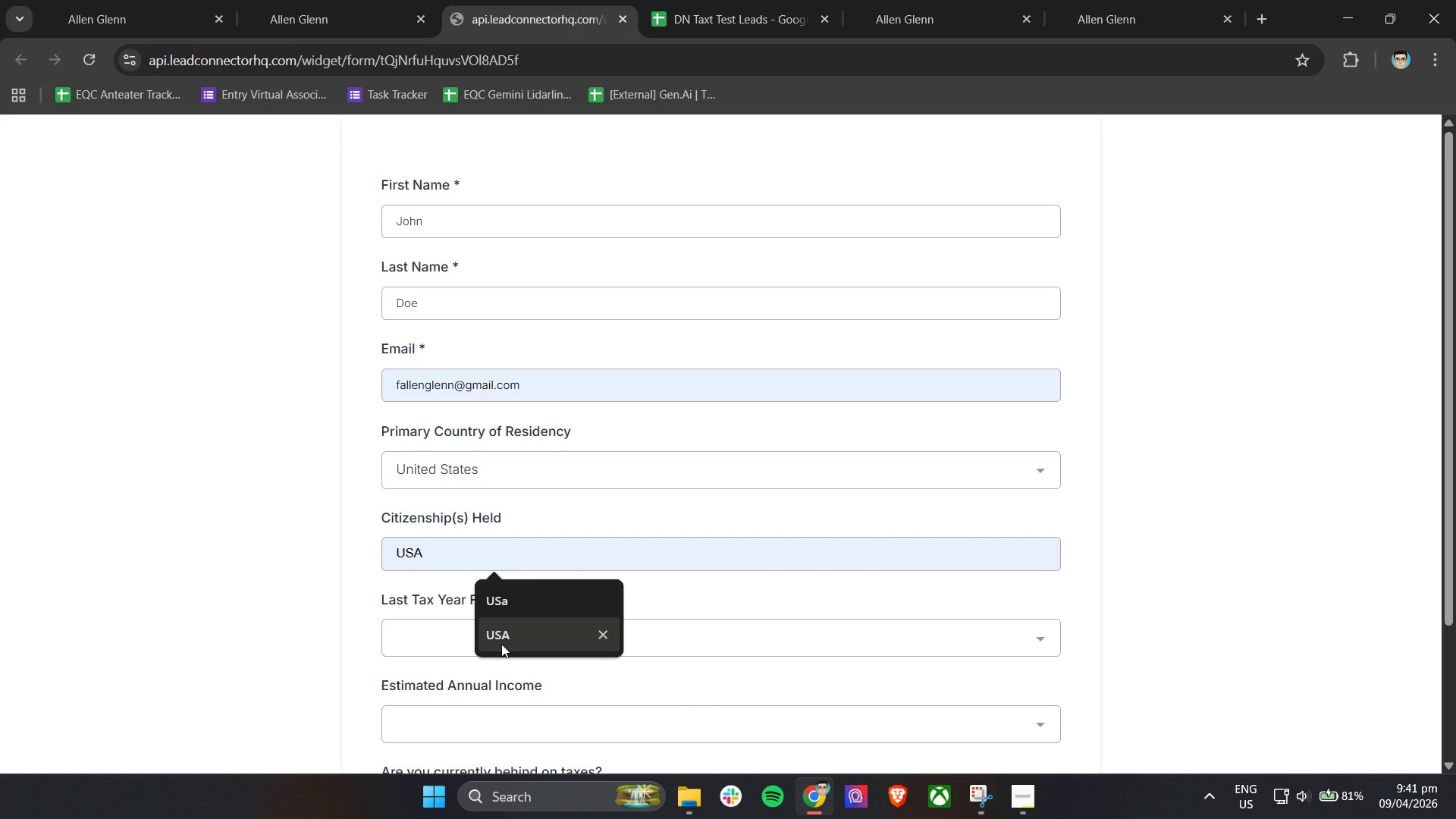 
double_click([460, 639])
 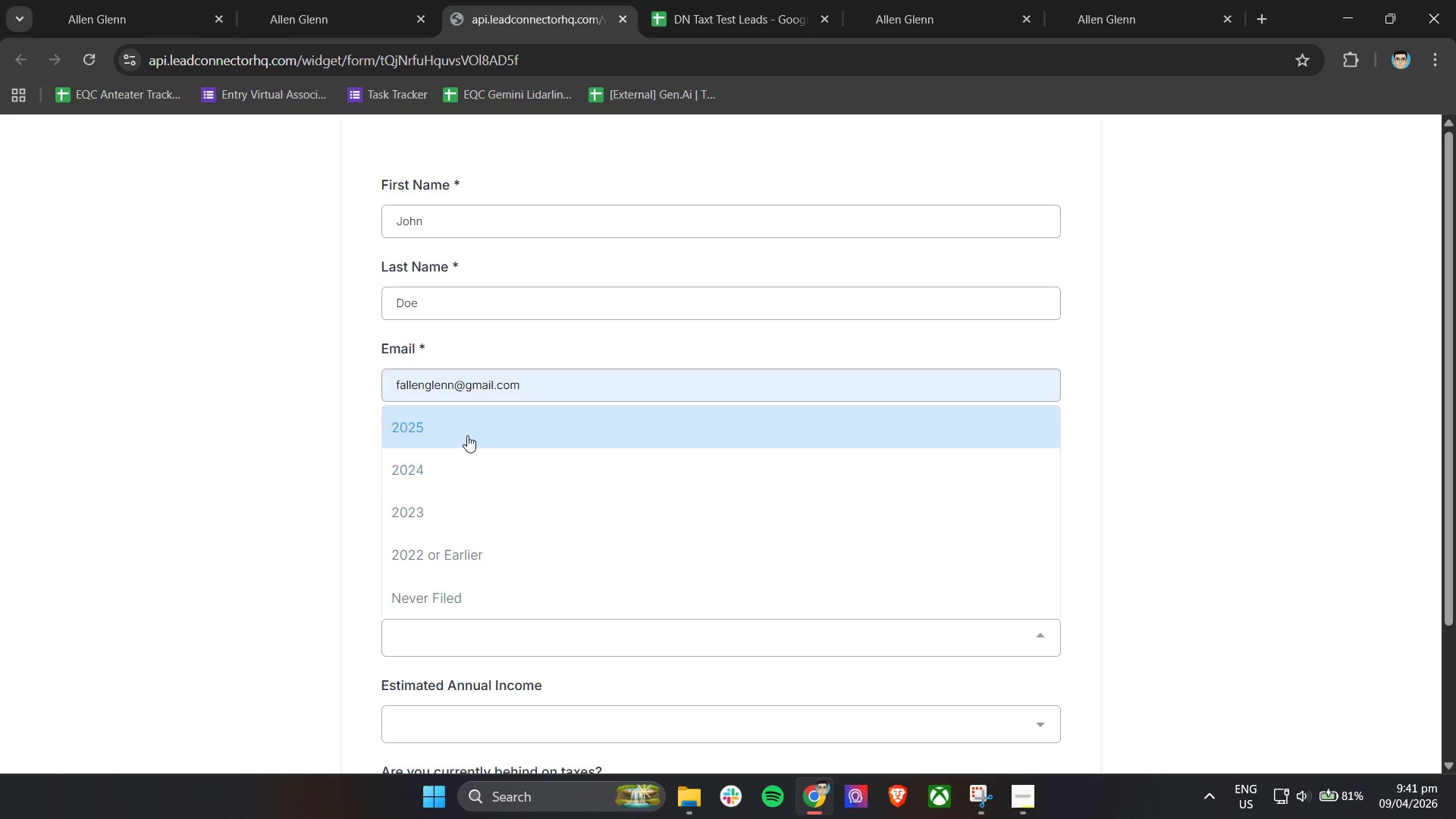 
left_click([467, 434])
 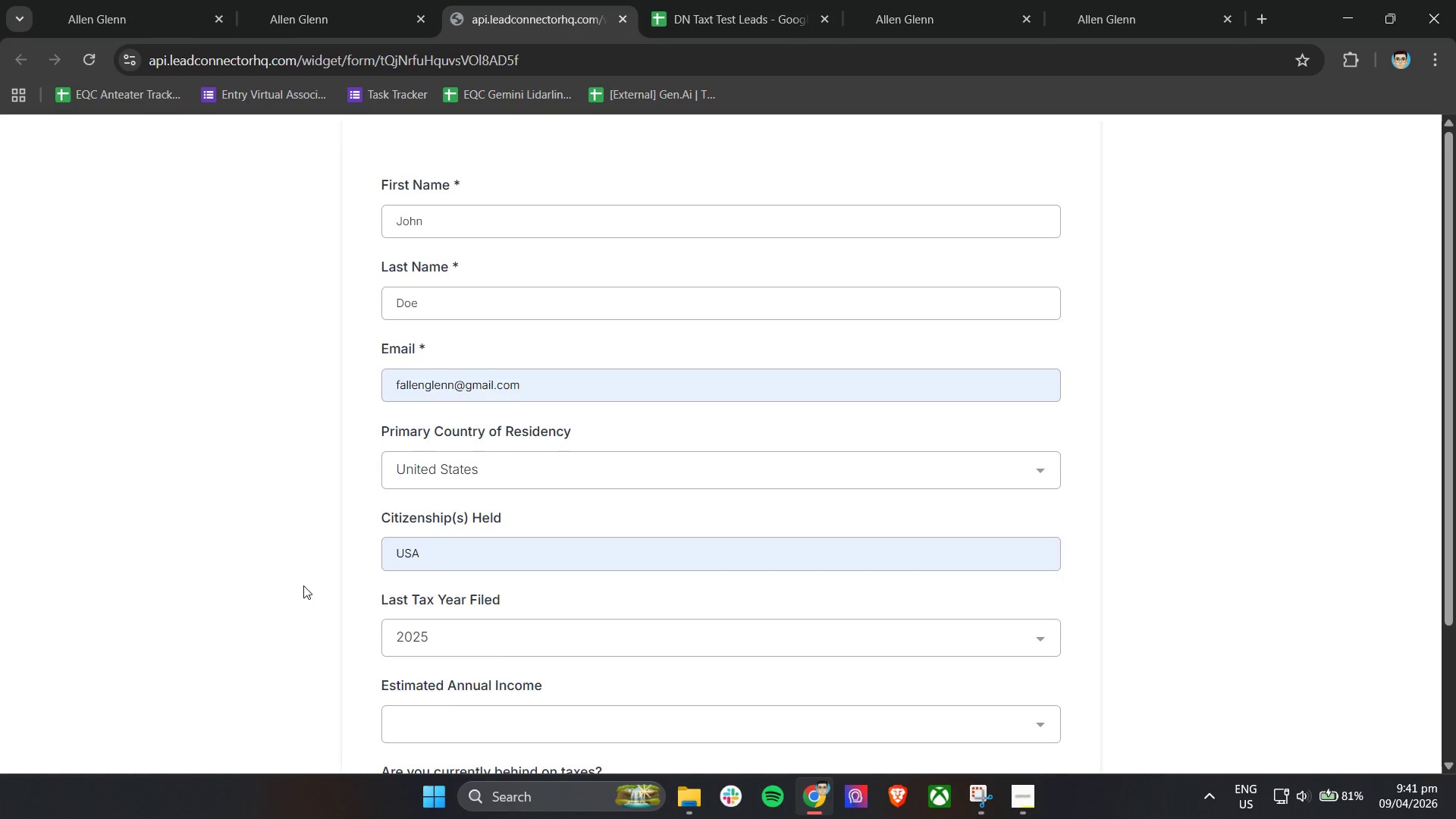 
left_click([435, 548])
 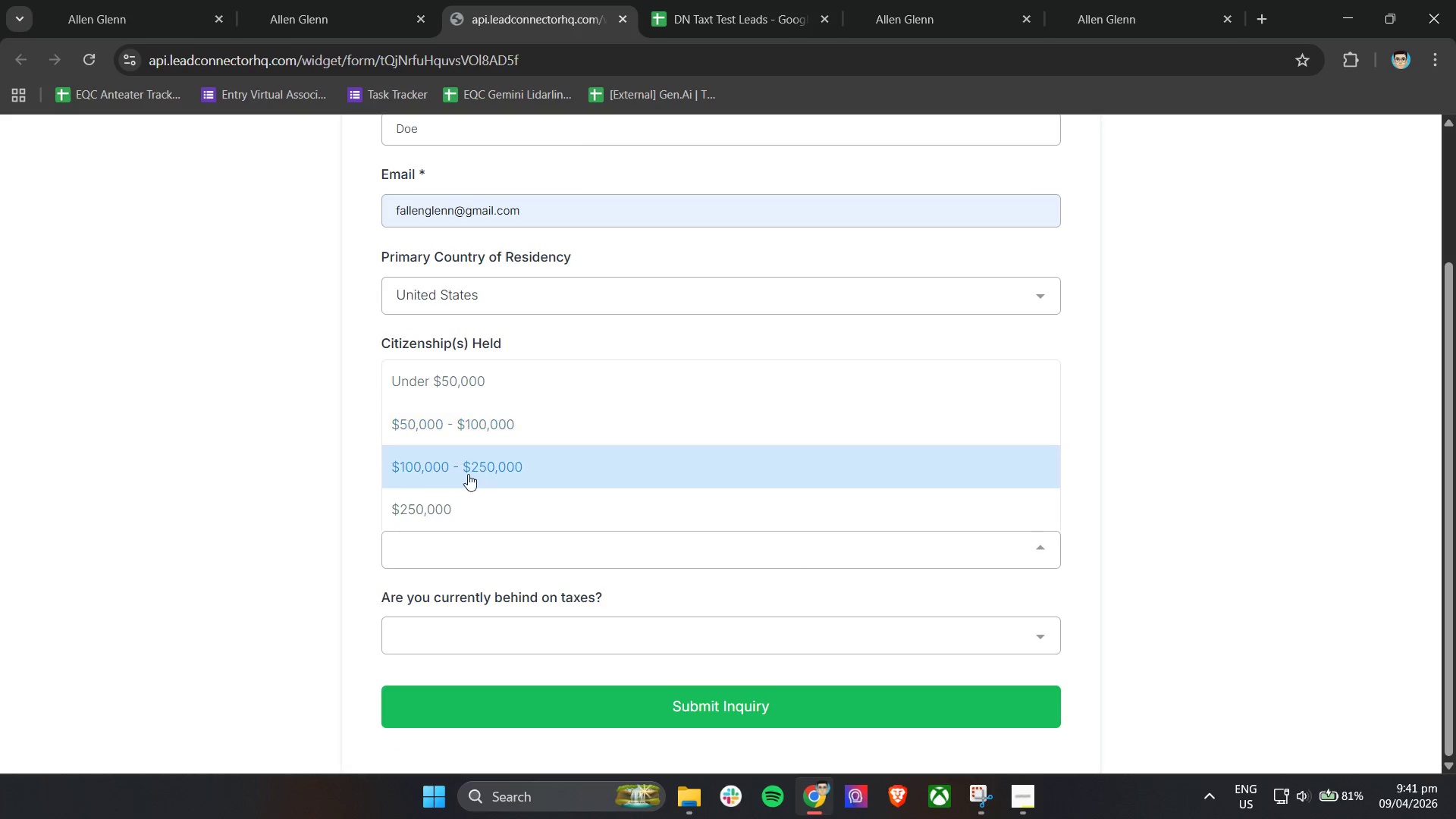 
scroll: coordinate [298, 584], scroll_direction: down, amount: 3.0
 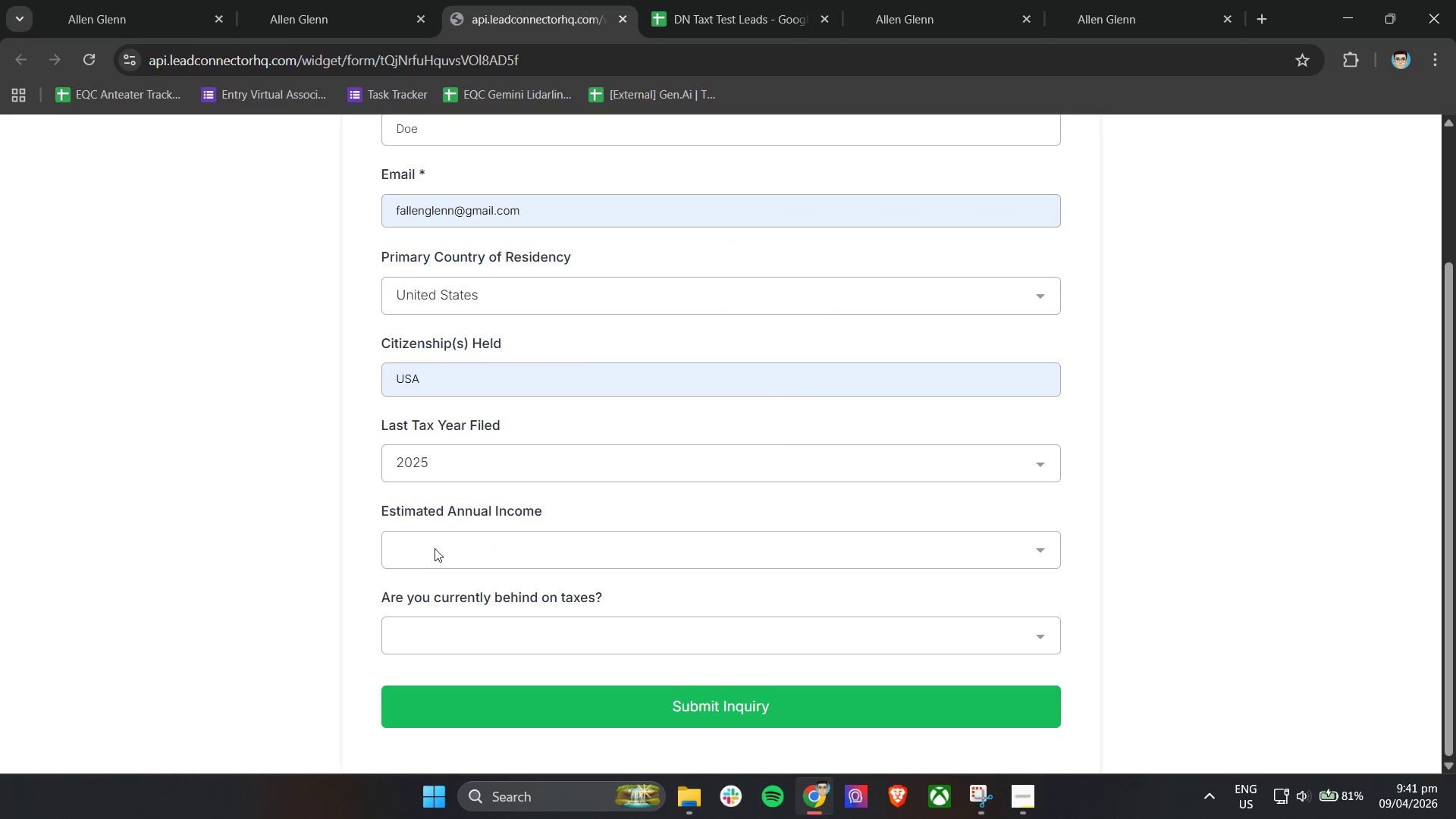 
left_click([468, 474])
 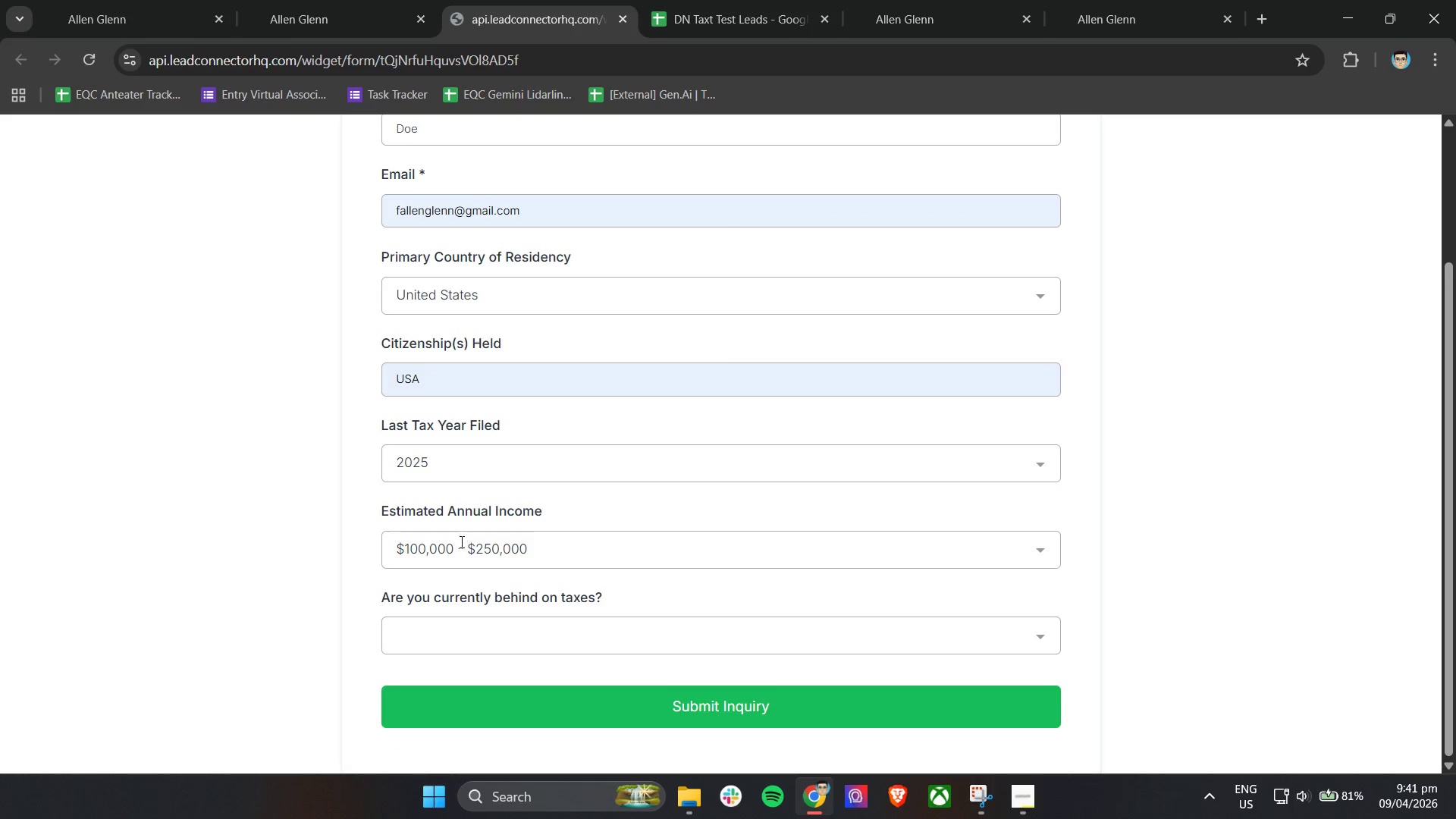 
left_click([482, 626])
 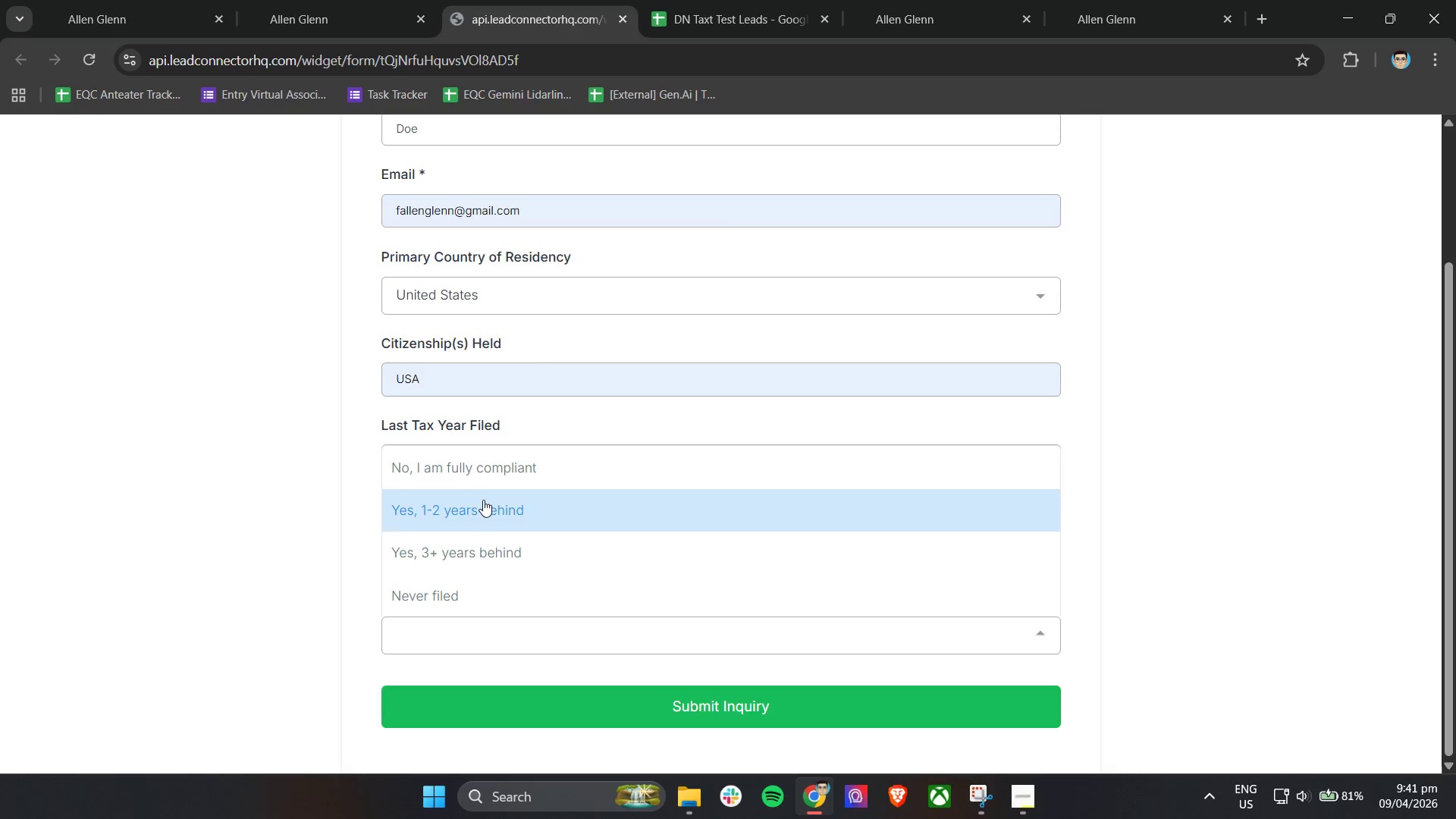 
scroll: coordinate [462, 552], scroll_direction: down, amount: 1.0
 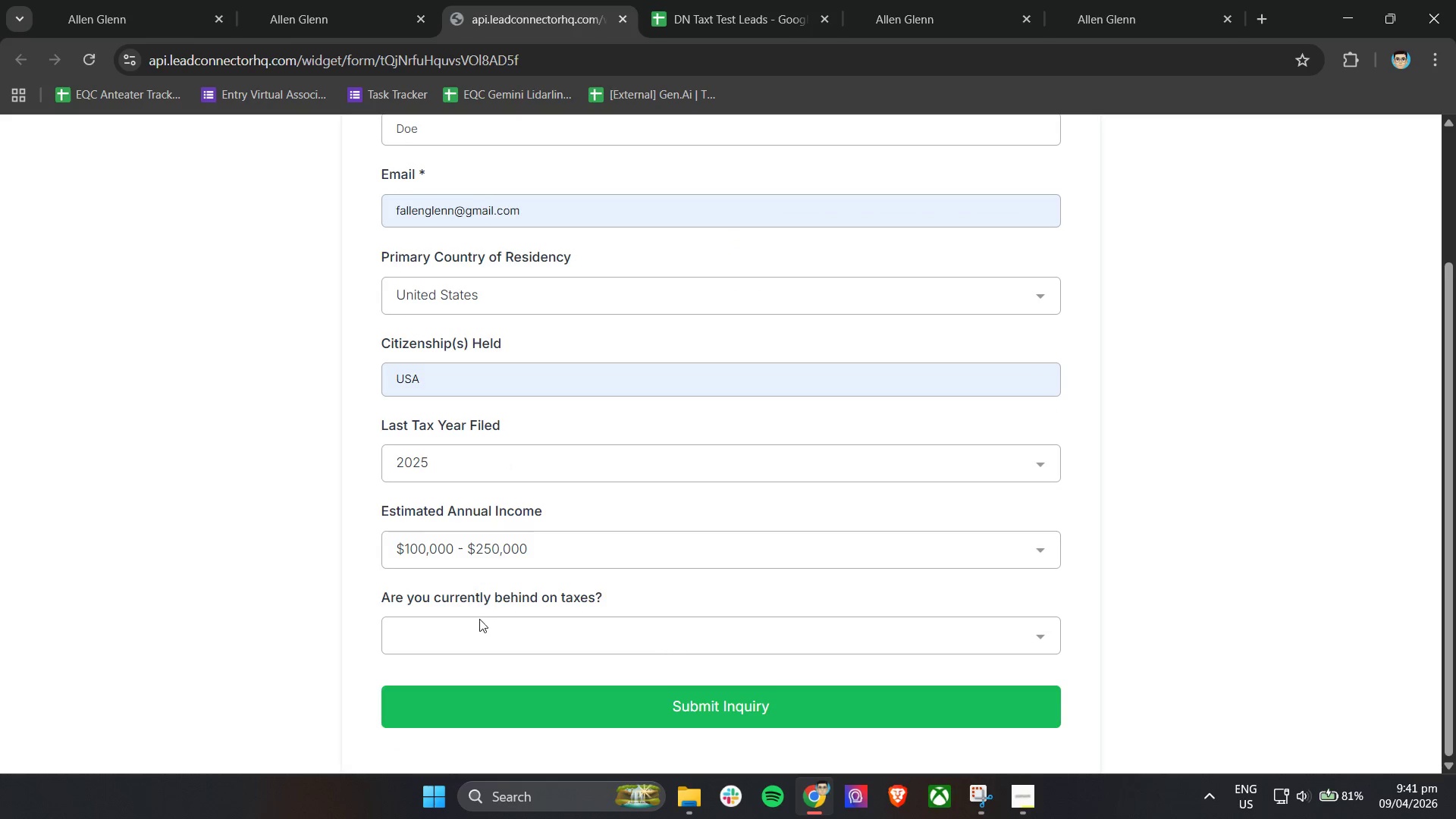 
left_click([485, 469])
 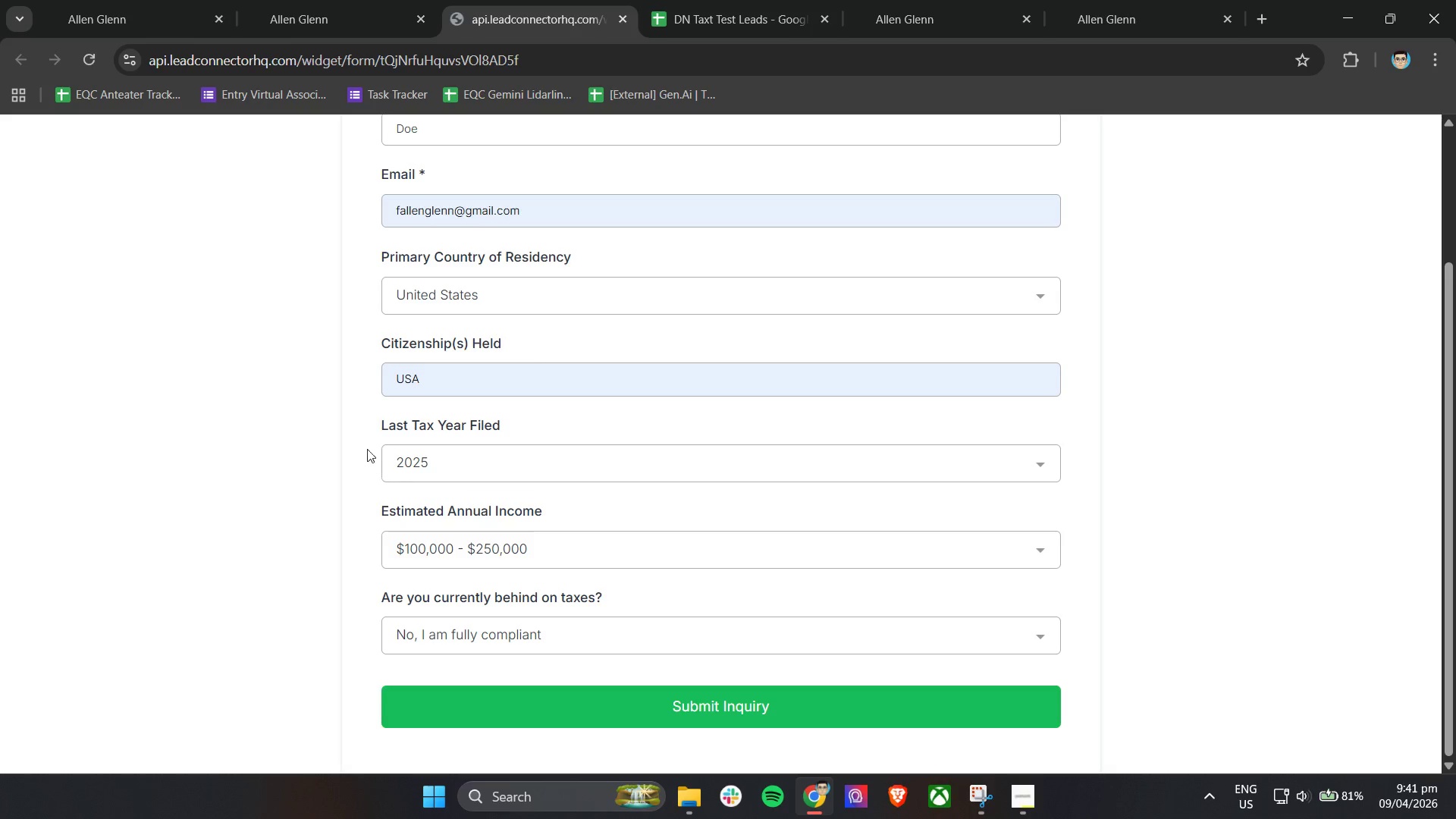 
left_click([356, 433])
 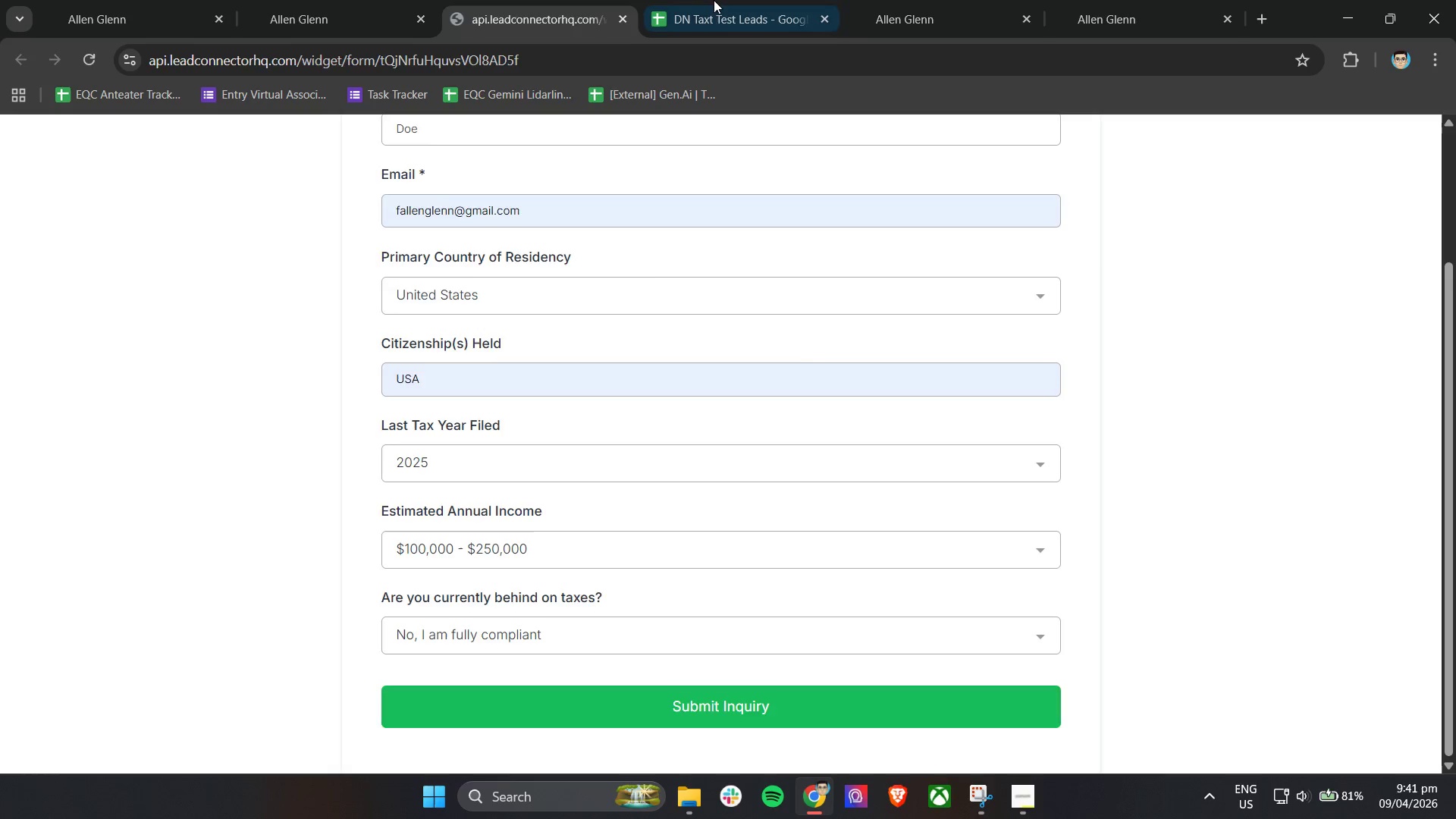 
left_click([715, 0])
 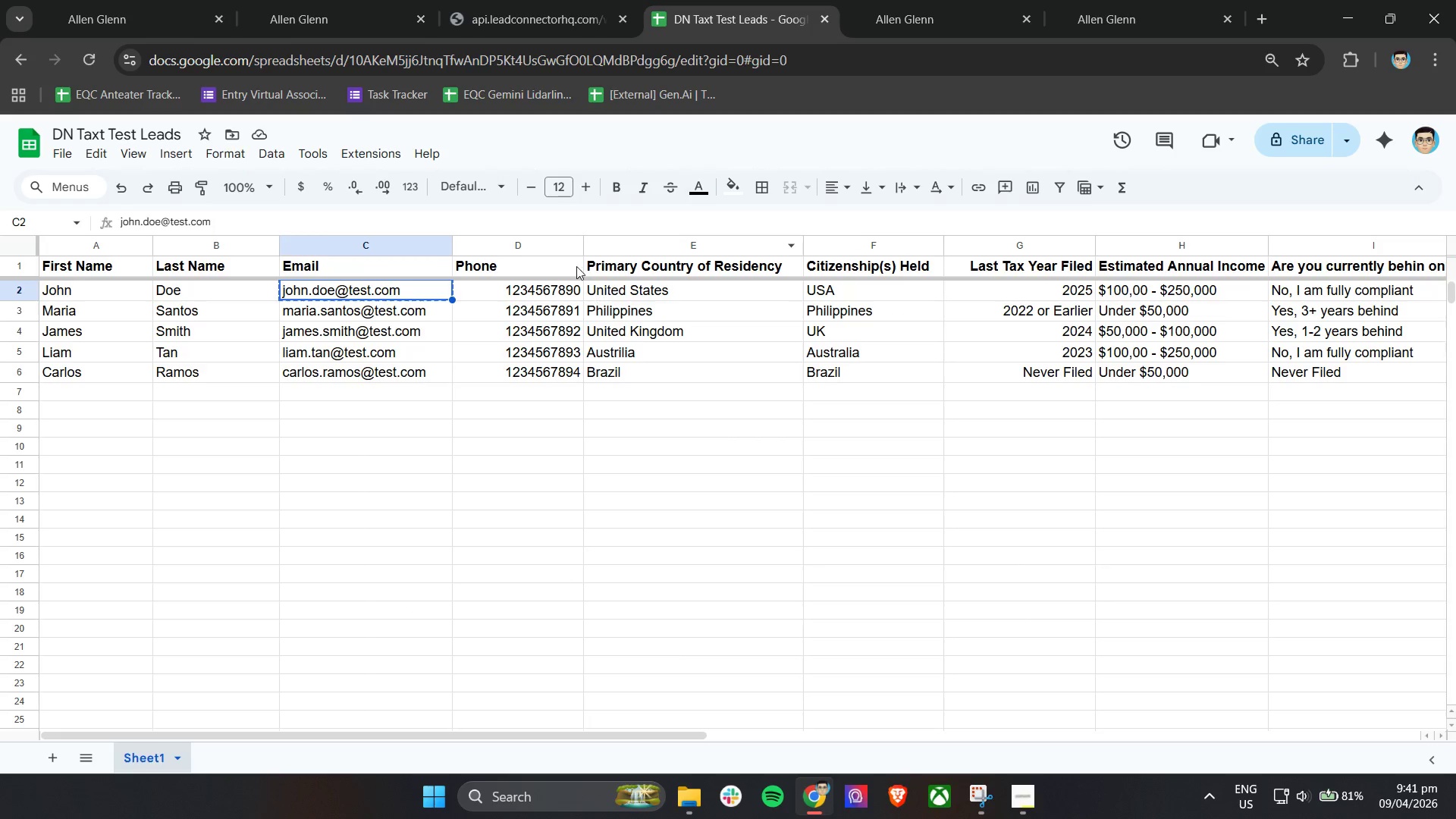 
left_click([566, 0])
 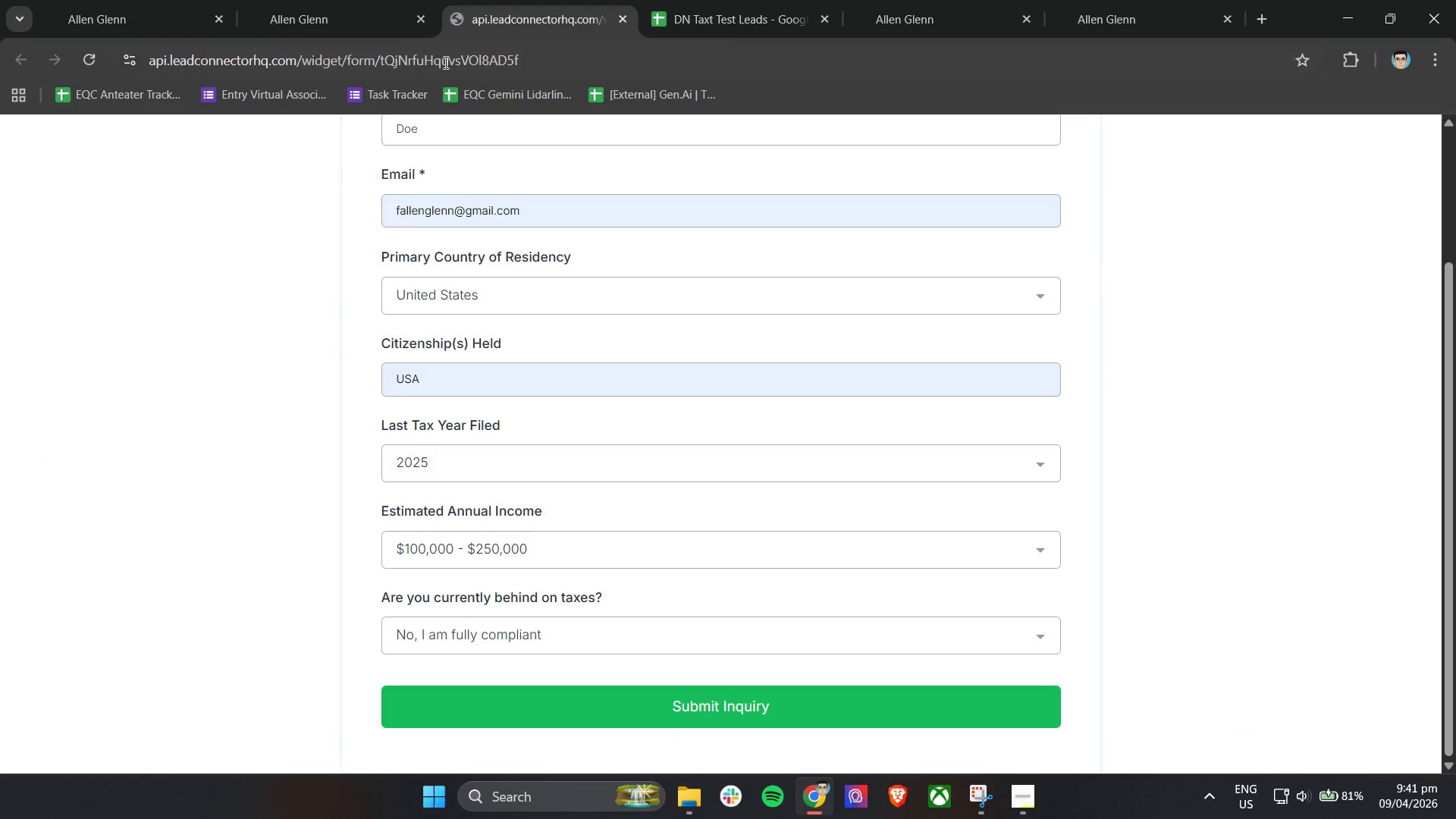 
left_click([351, 0])
 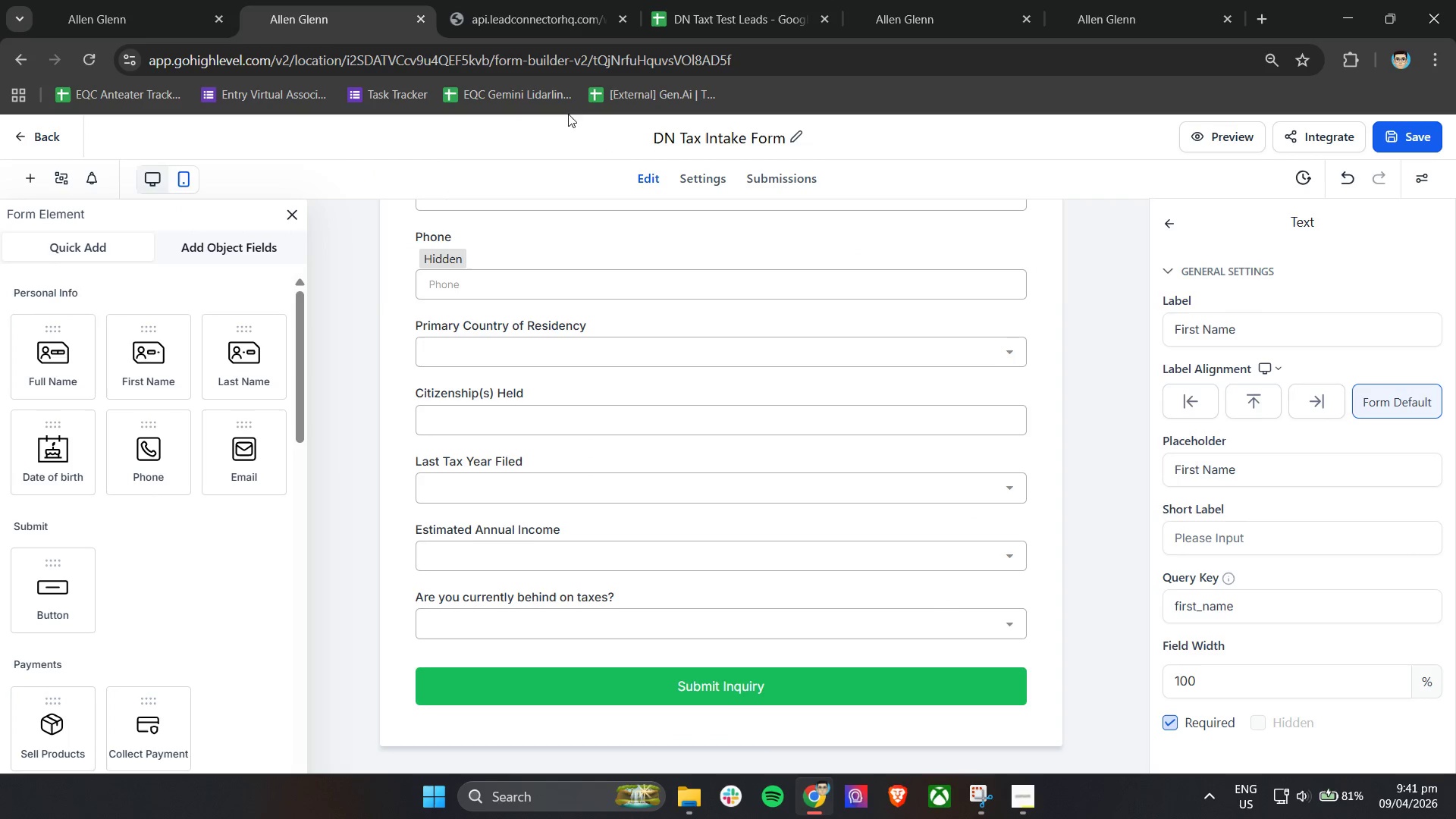 
double_click([846, 0])
 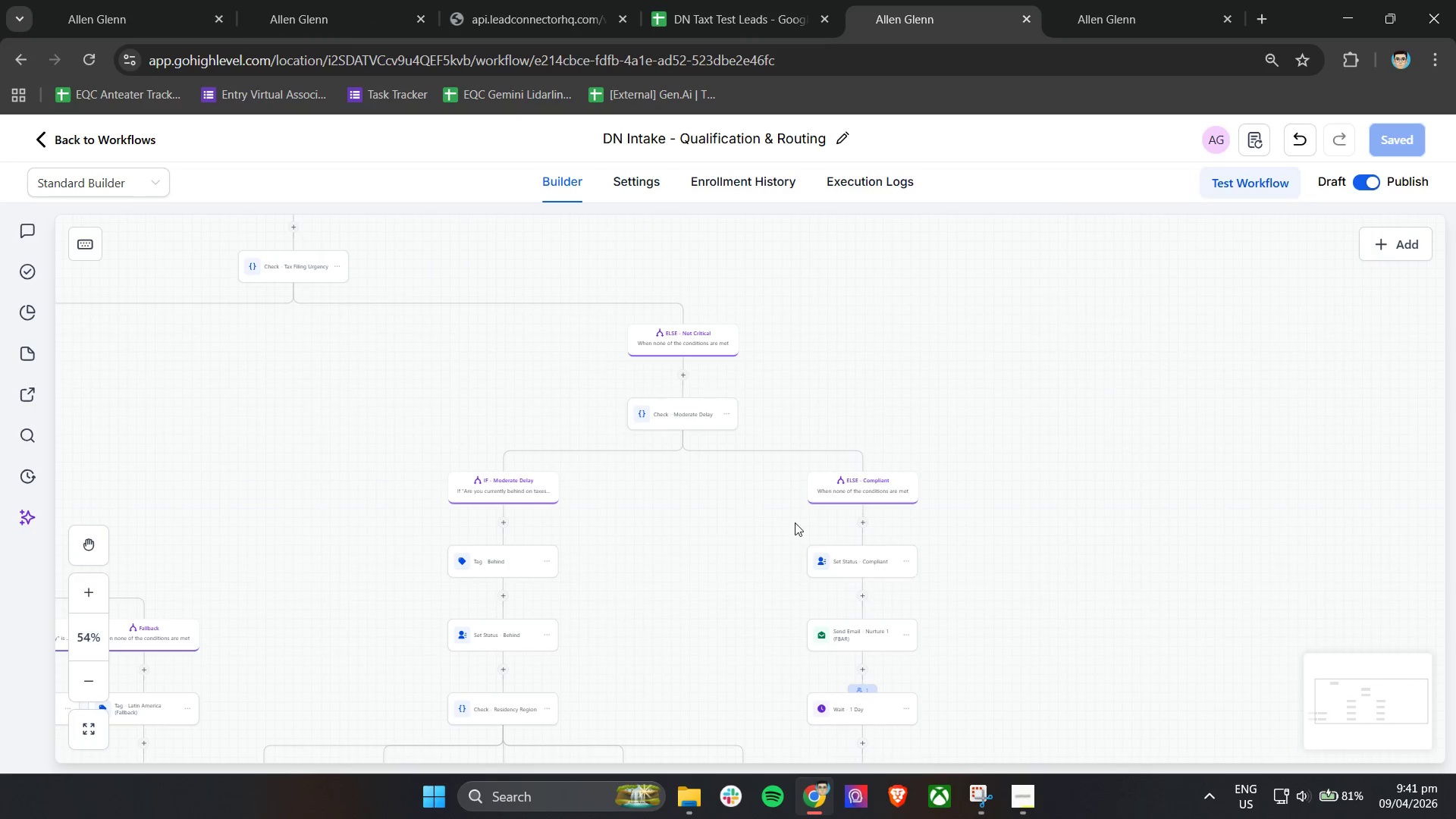 
scroll: coordinate [982, 532], scroll_direction: down, amount: 9.0
 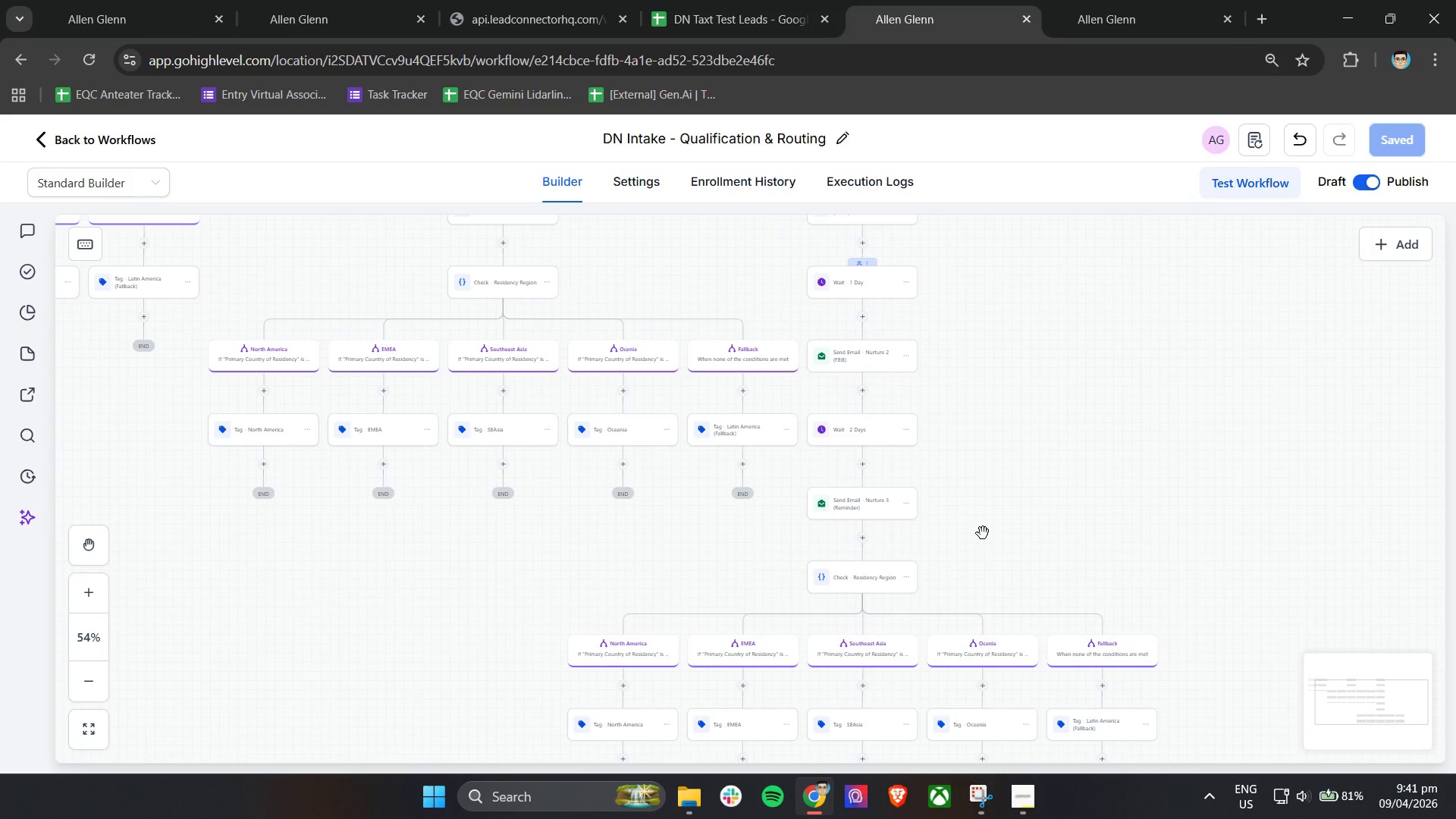 
scroll: coordinate [960, 535], scroll_direction: up, amount: 4.0
 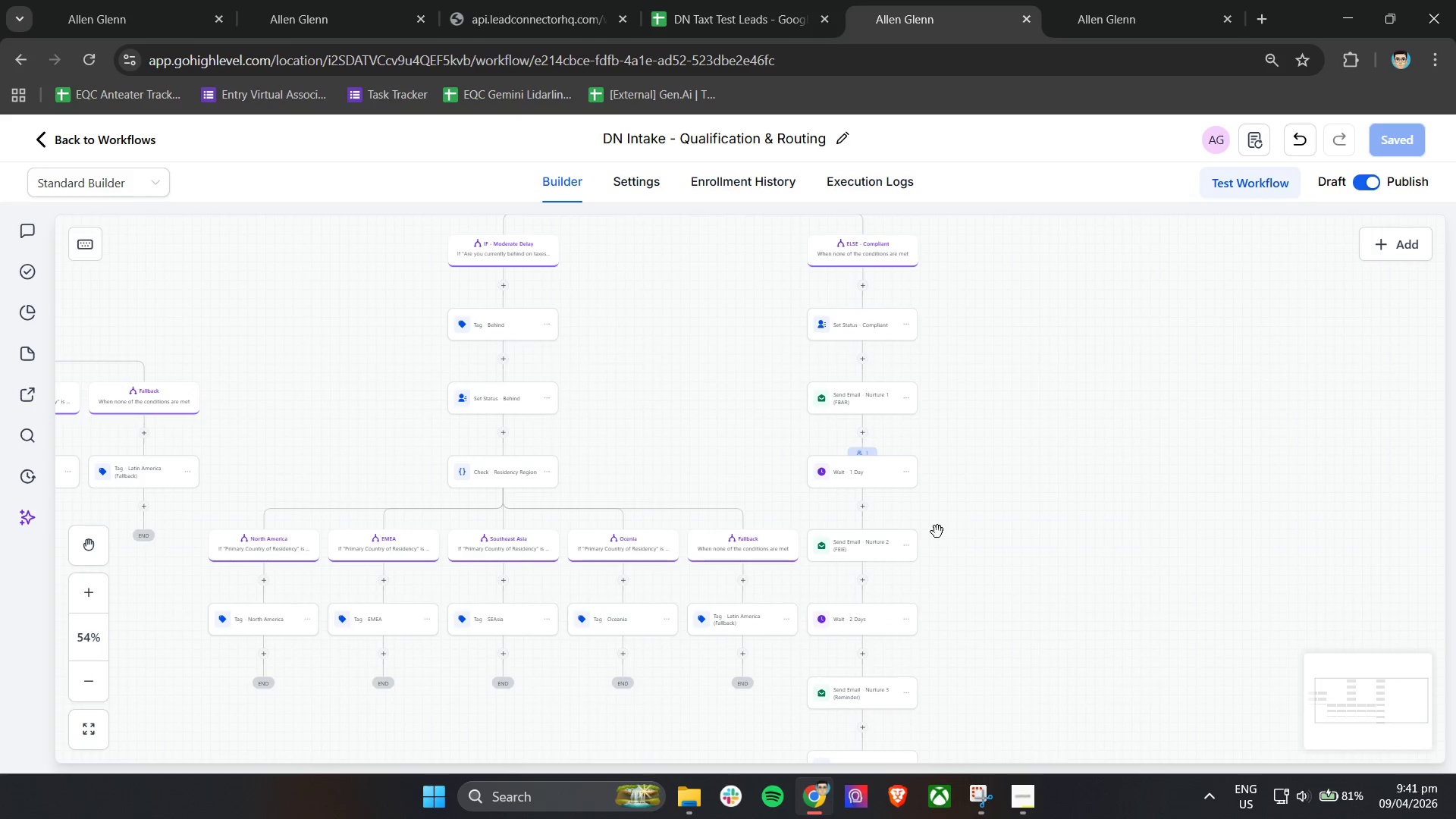 
hold_key(key=ControlLeft, duration=0.81)
scroll: coordinate [938, 454], scroll_direction: up, amount: 5.0
 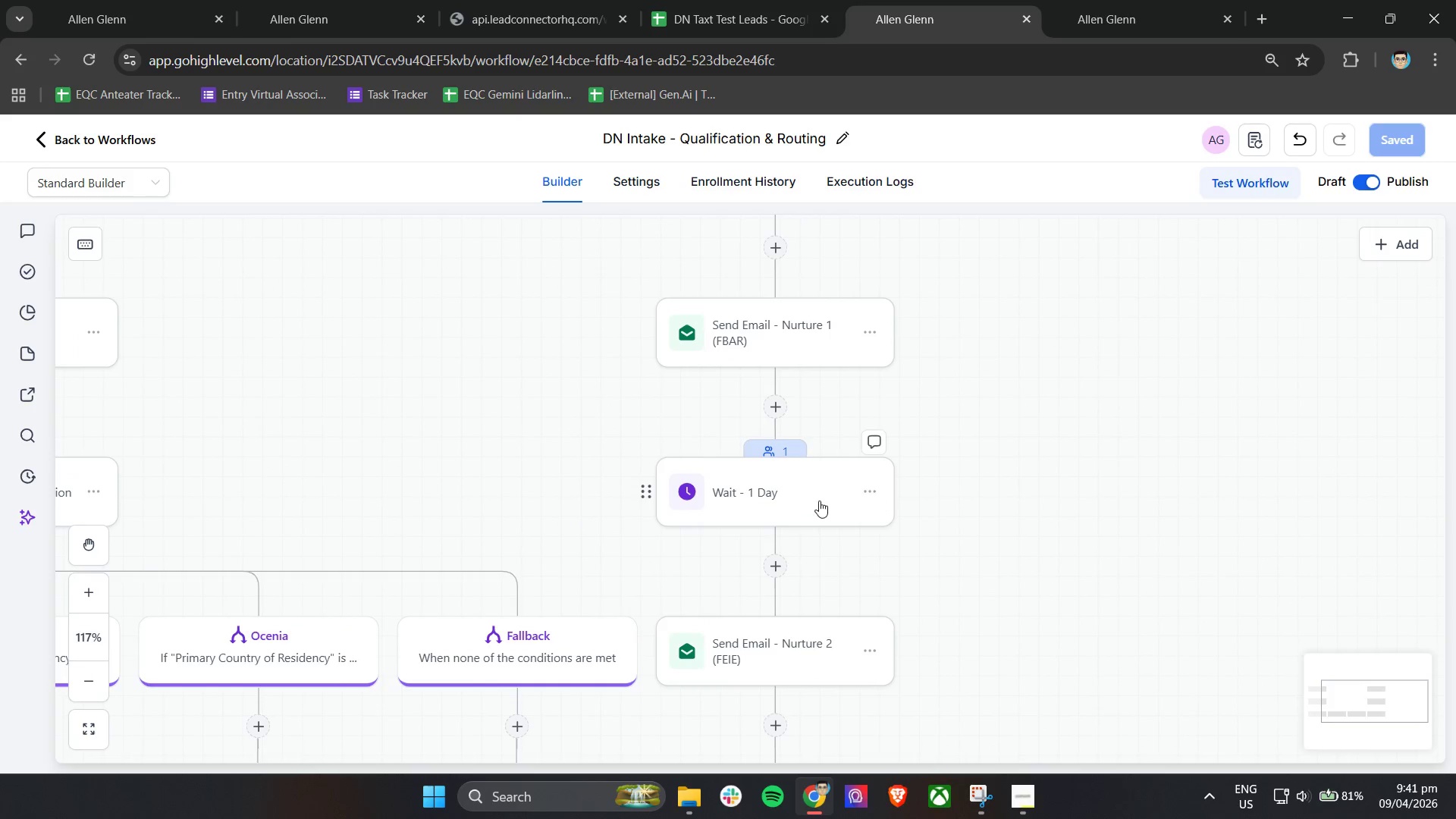 
left_click([817, 500])
 